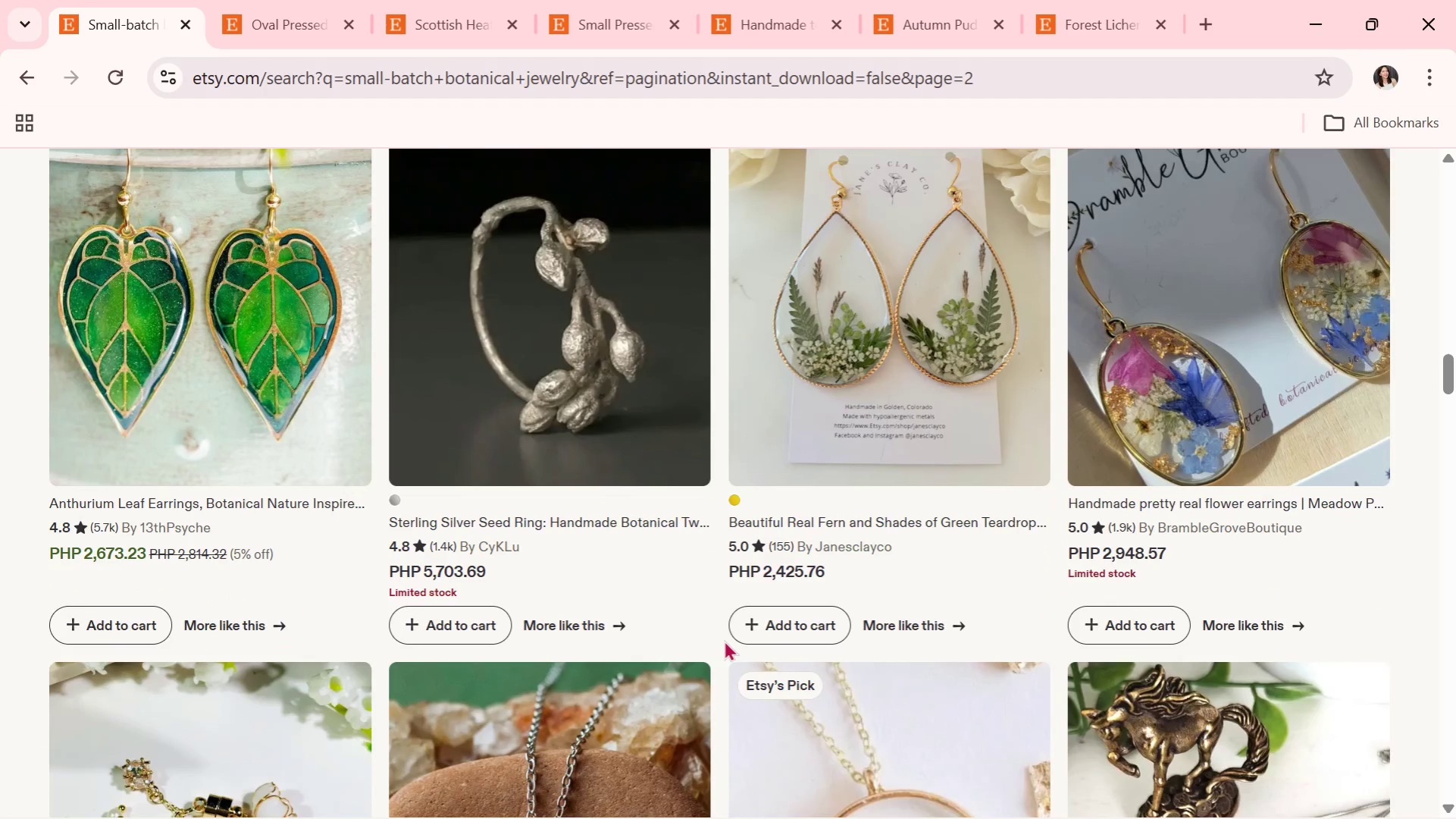 
scroll: coordinate [722, 640], scroll_direction: down, amount: 2.0
 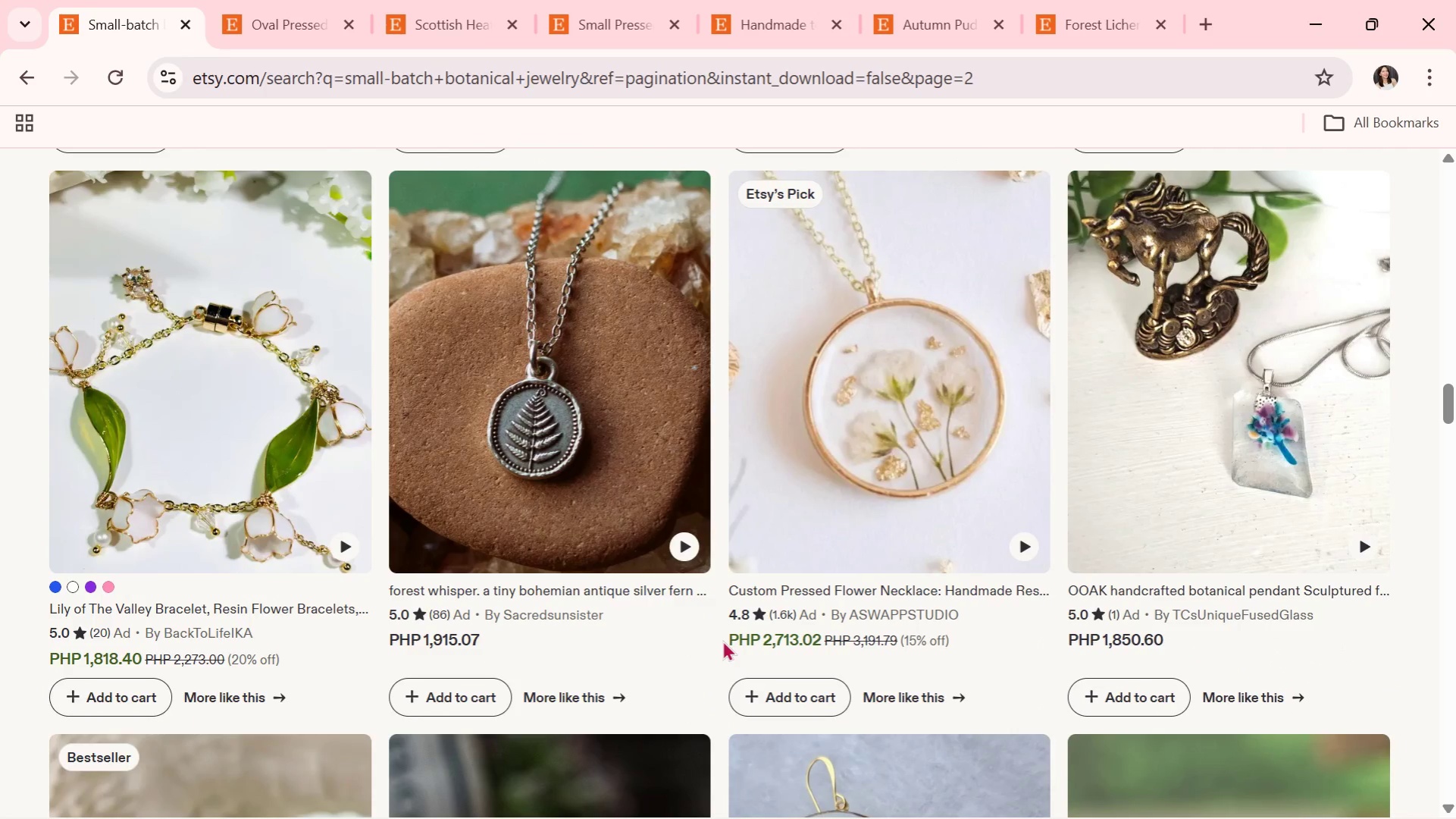 
wait(5.5)
 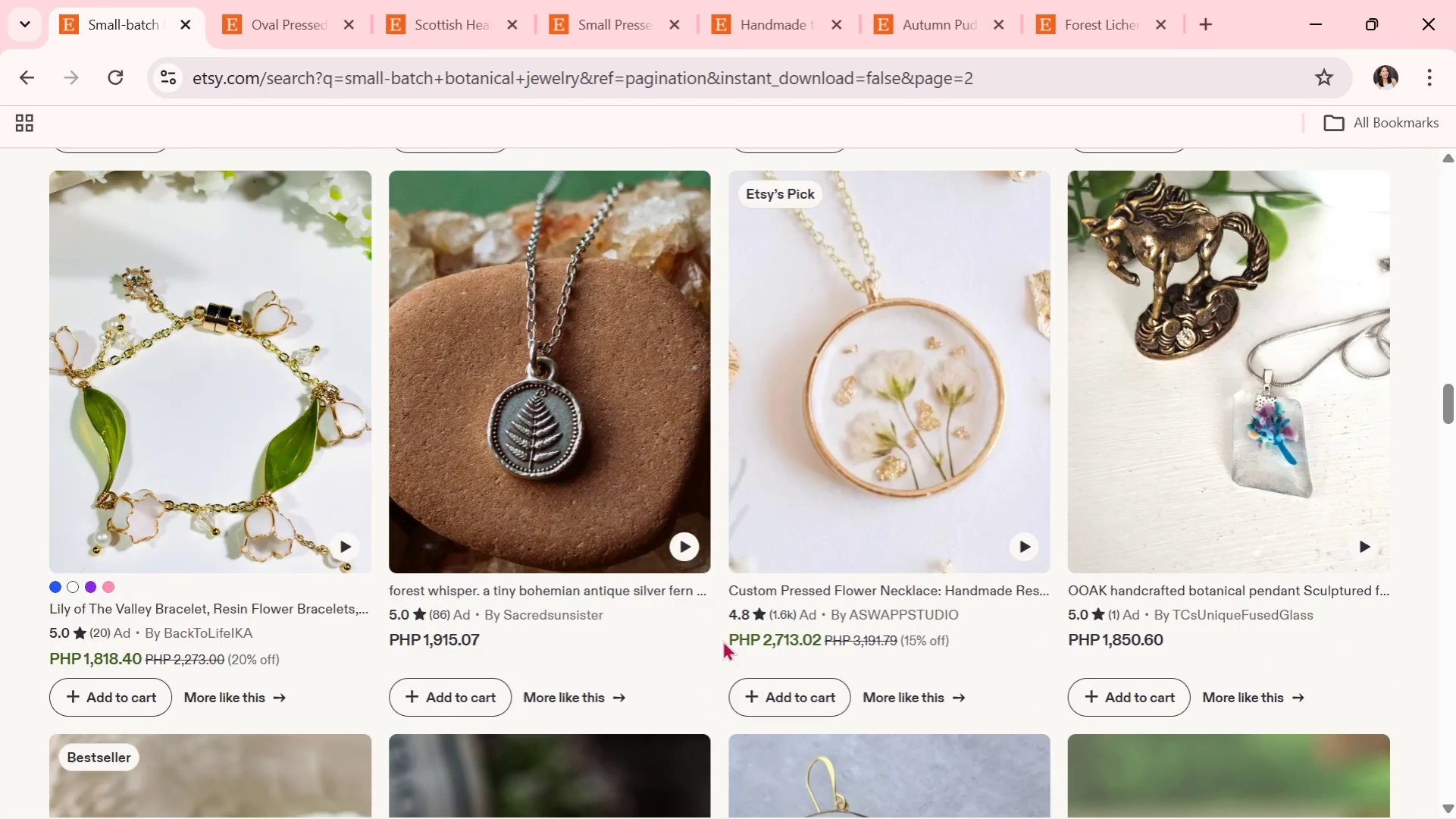 
scroll: coordinate [722, 640], scroll_direction: down, amount: 2.0
 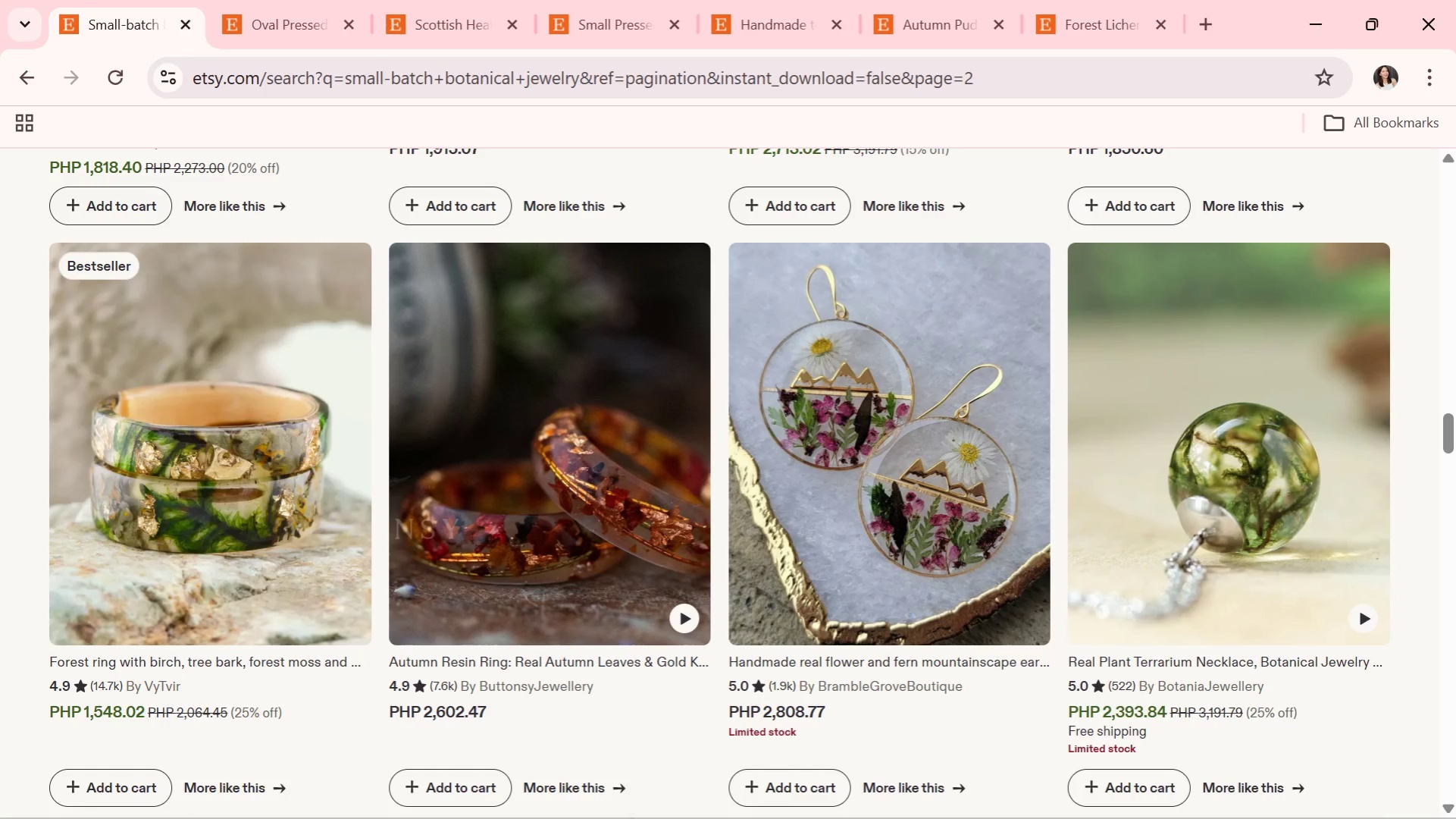 
wait(7.06)
 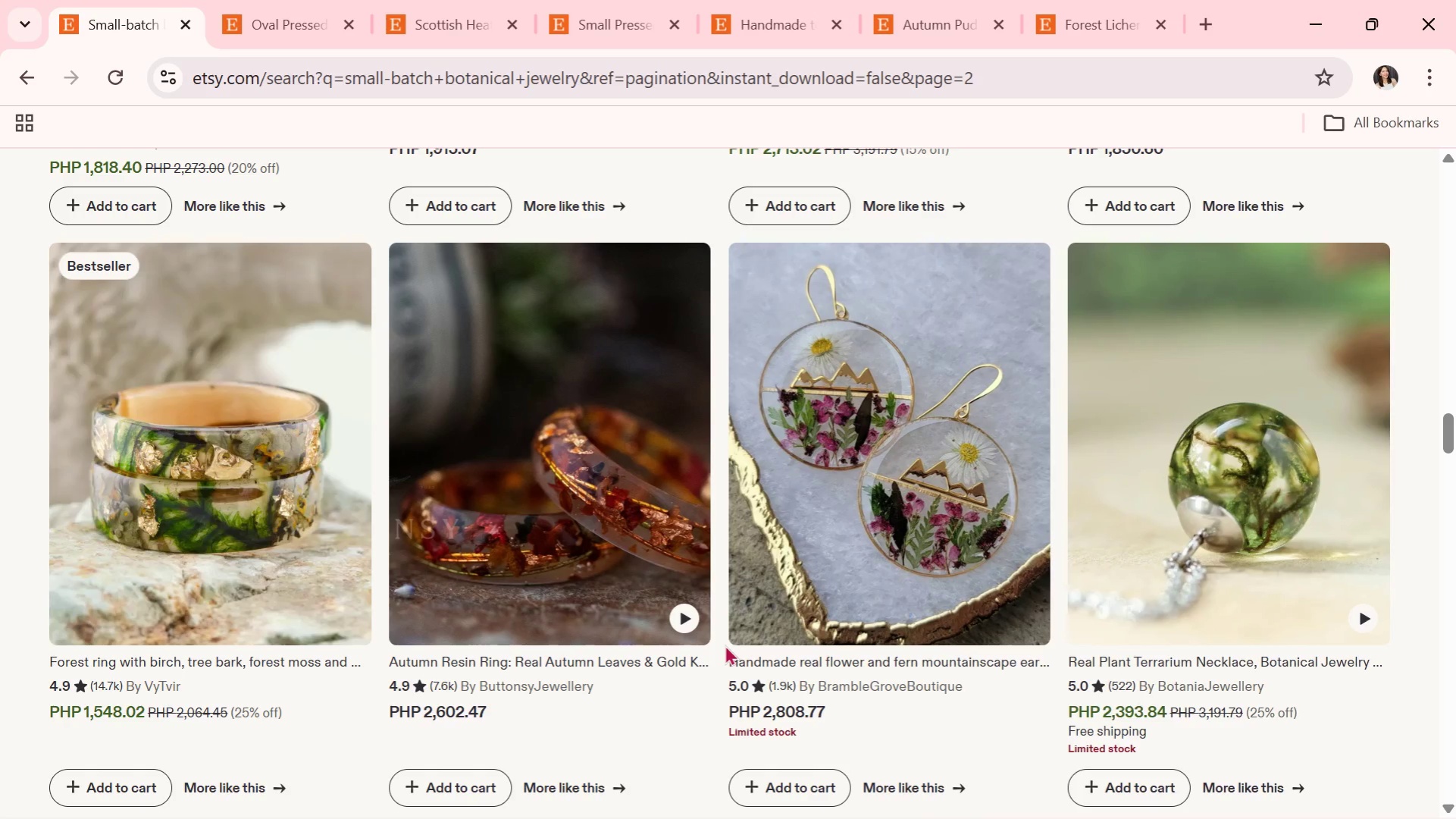 
scroll: coordinate [454, 616], scroll_direction: down, amount: 8.0
 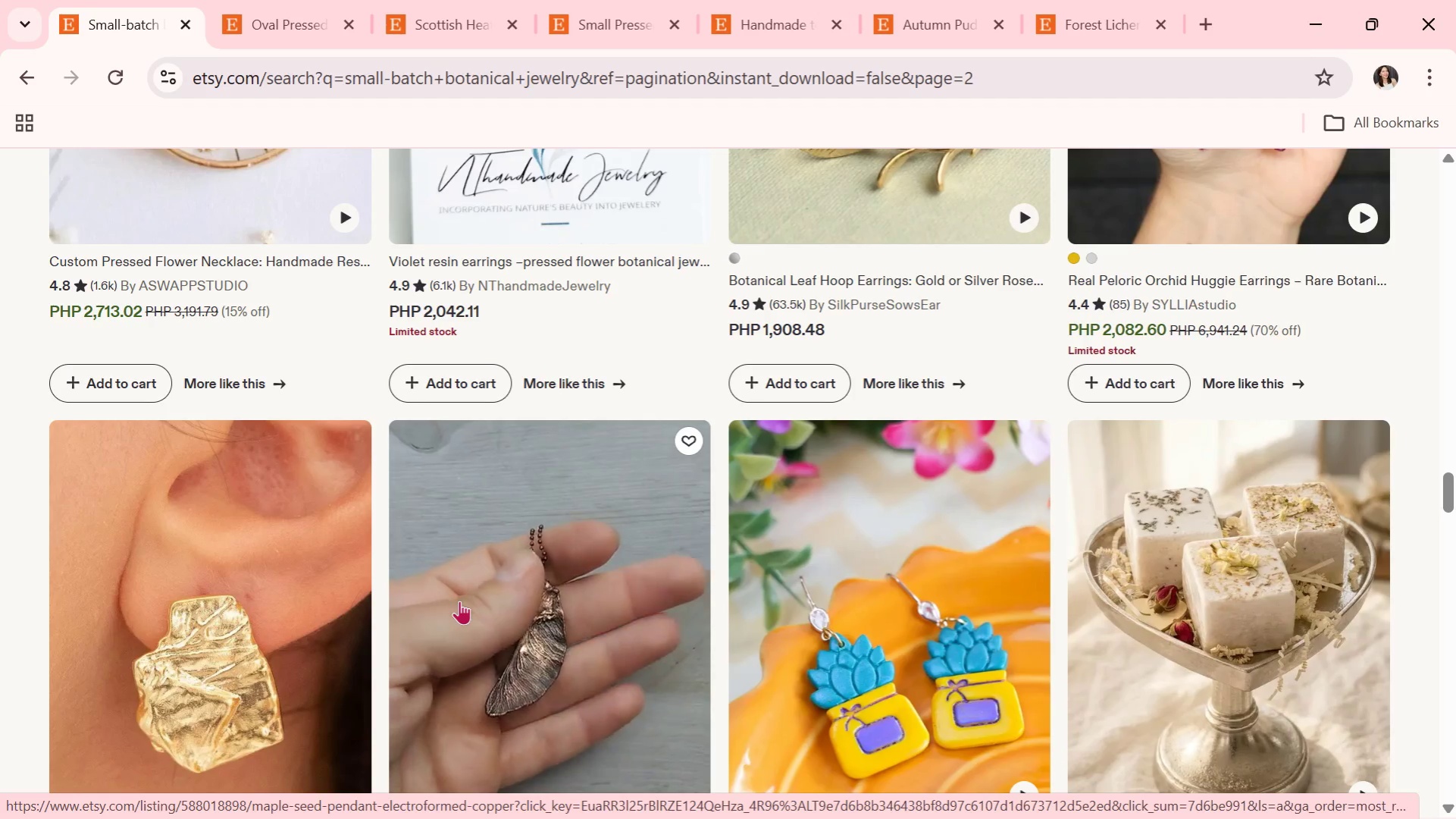 
wait(14.62)
 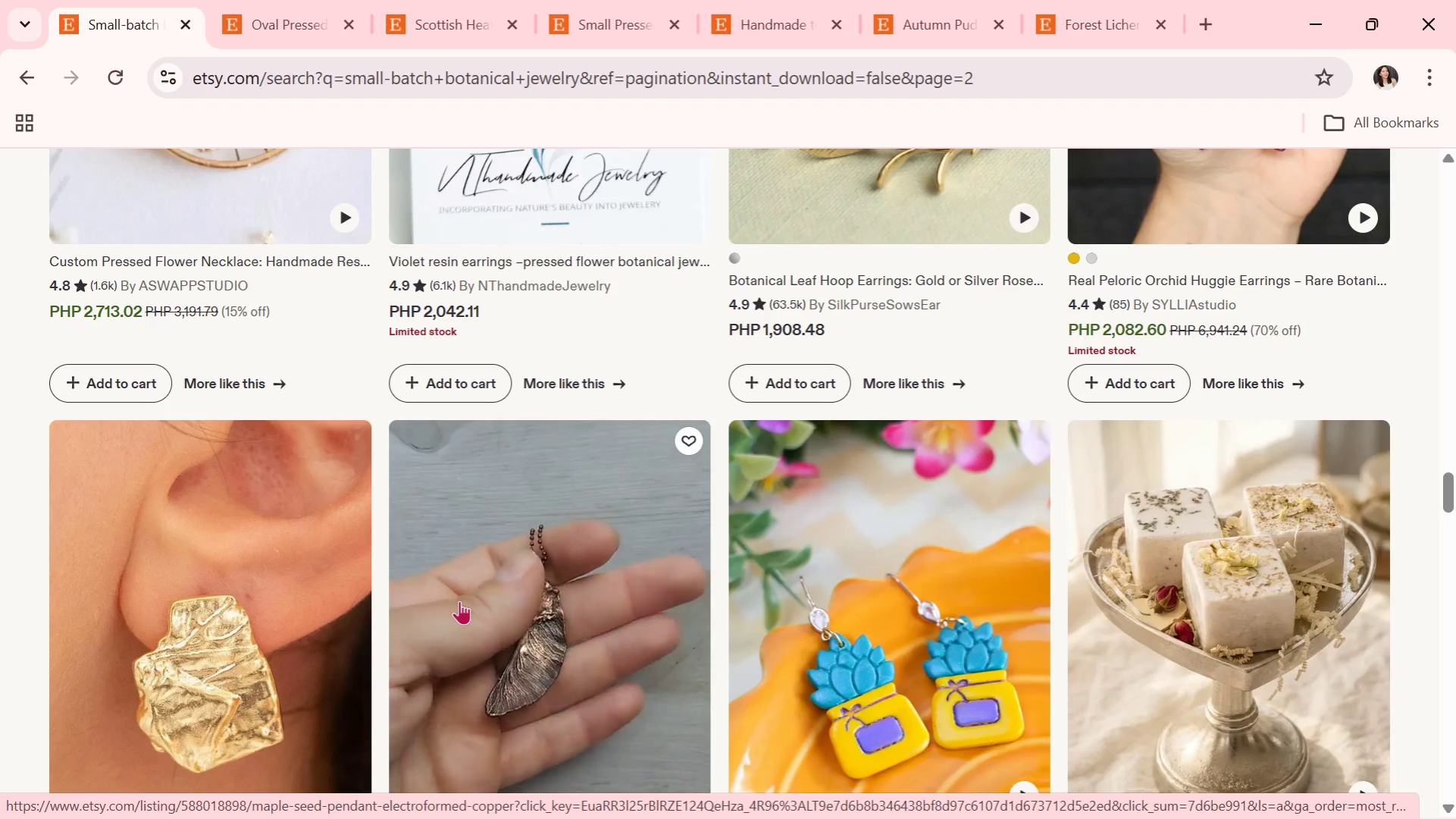 
scroll: coordinate [459, 601], scroll_direction: down, amount: 1.0
 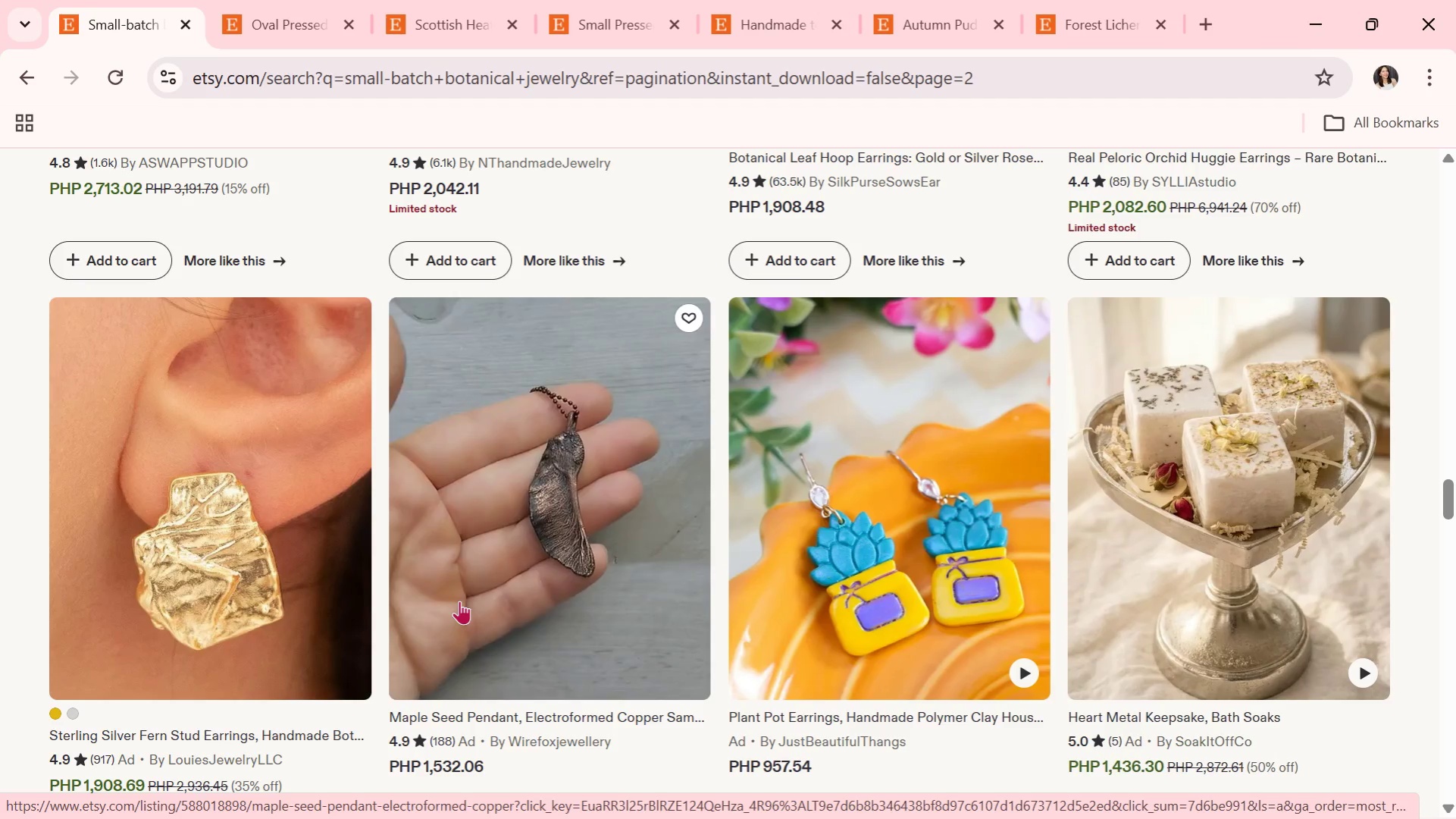 
wait(5.81)
 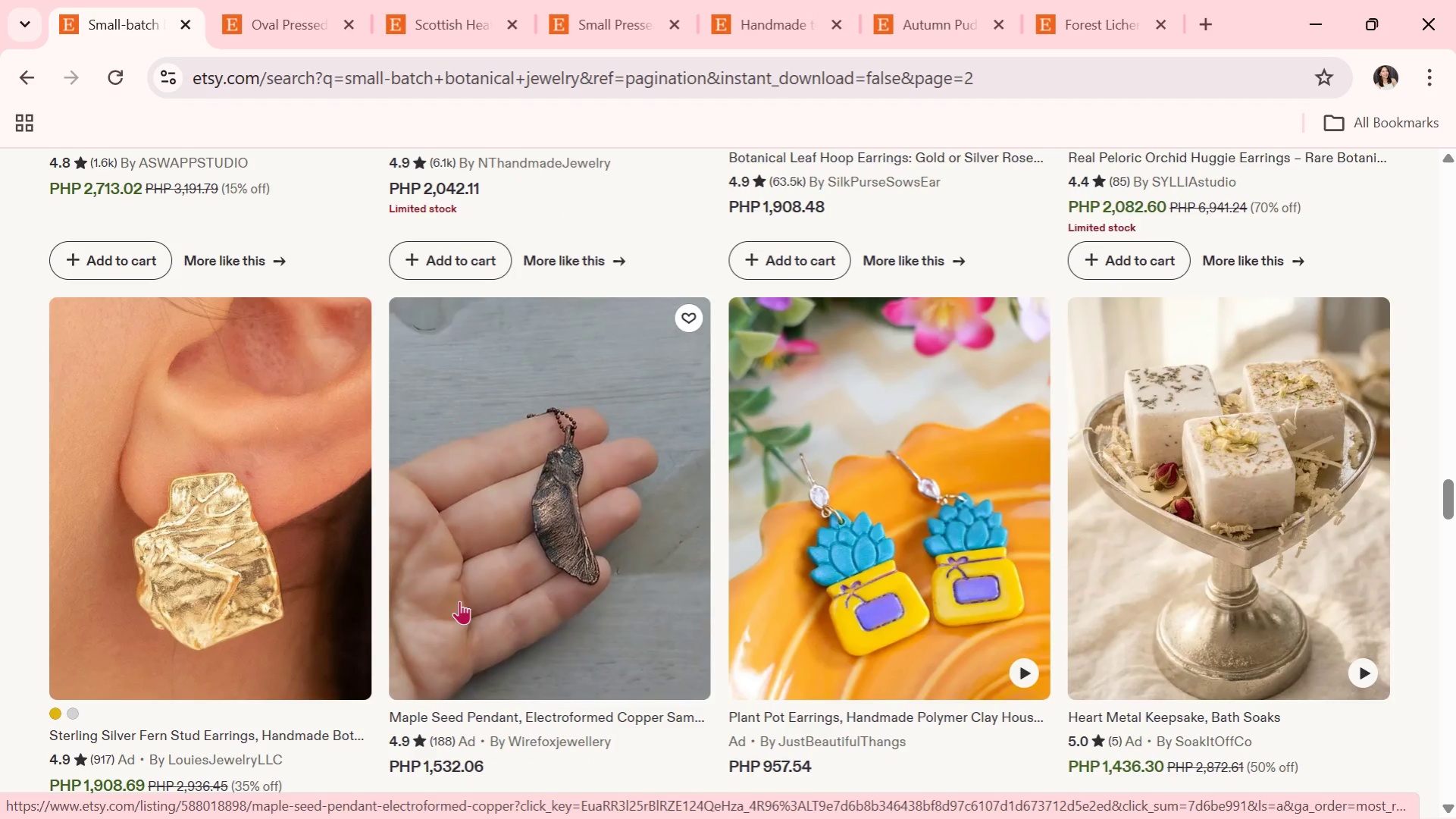 
scroll: coordinate [459, 601], scroll_direction: down, amount: 2.0
 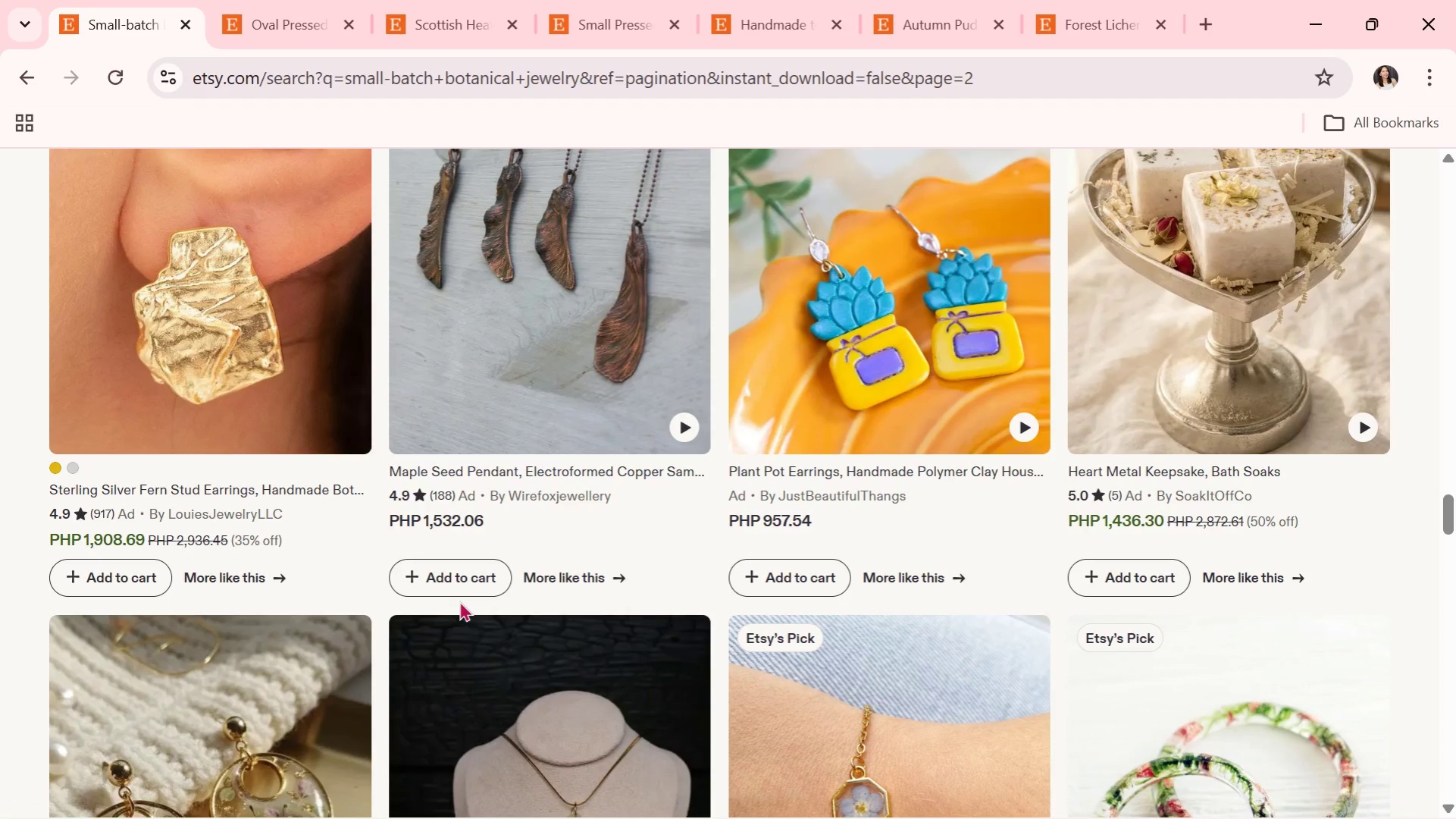 
wait(6.65)
 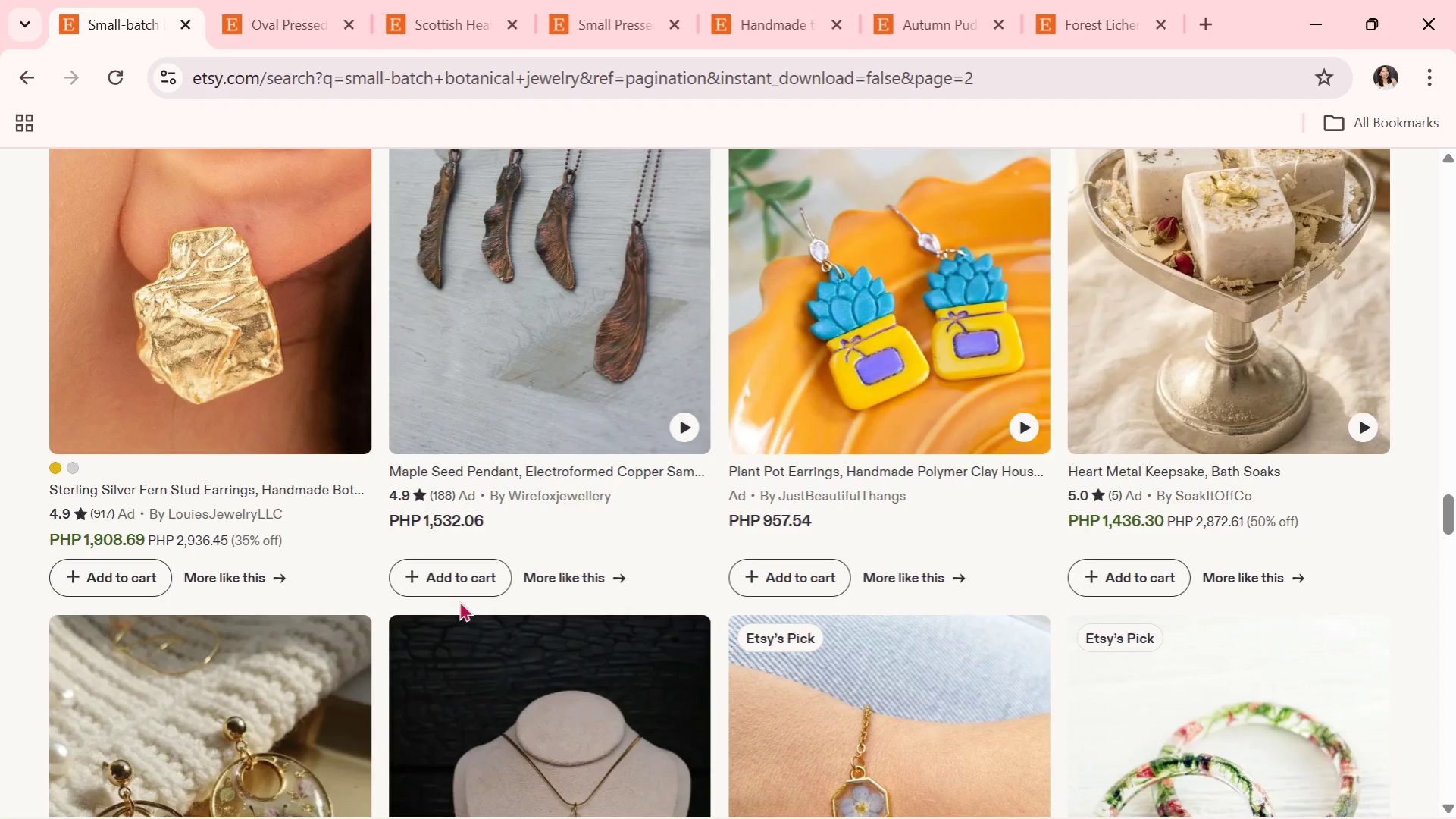 
scroll: coordinate [459, 601], scroll_direction: down, amount: 3.0
 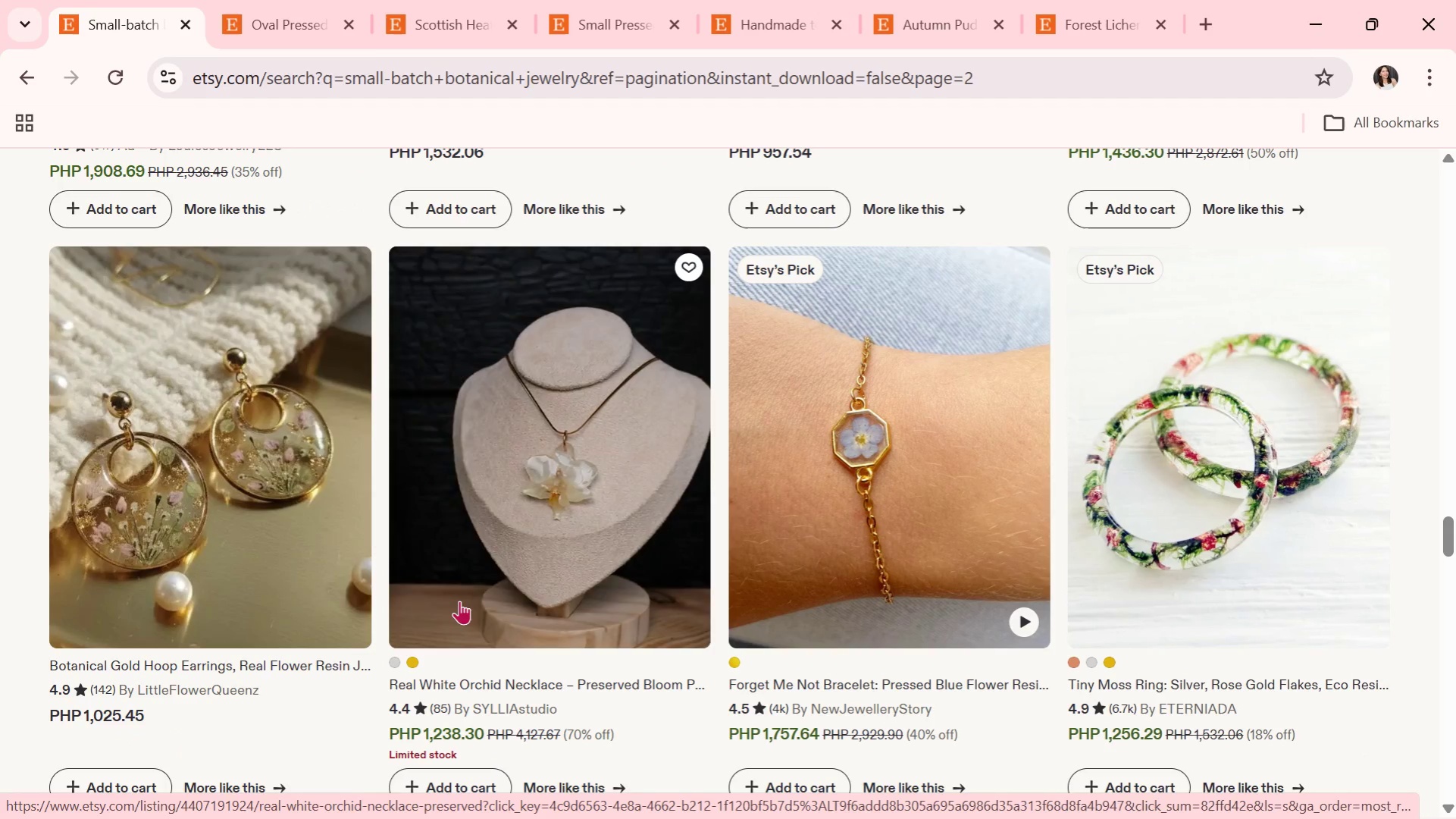 
wait(9.34)
 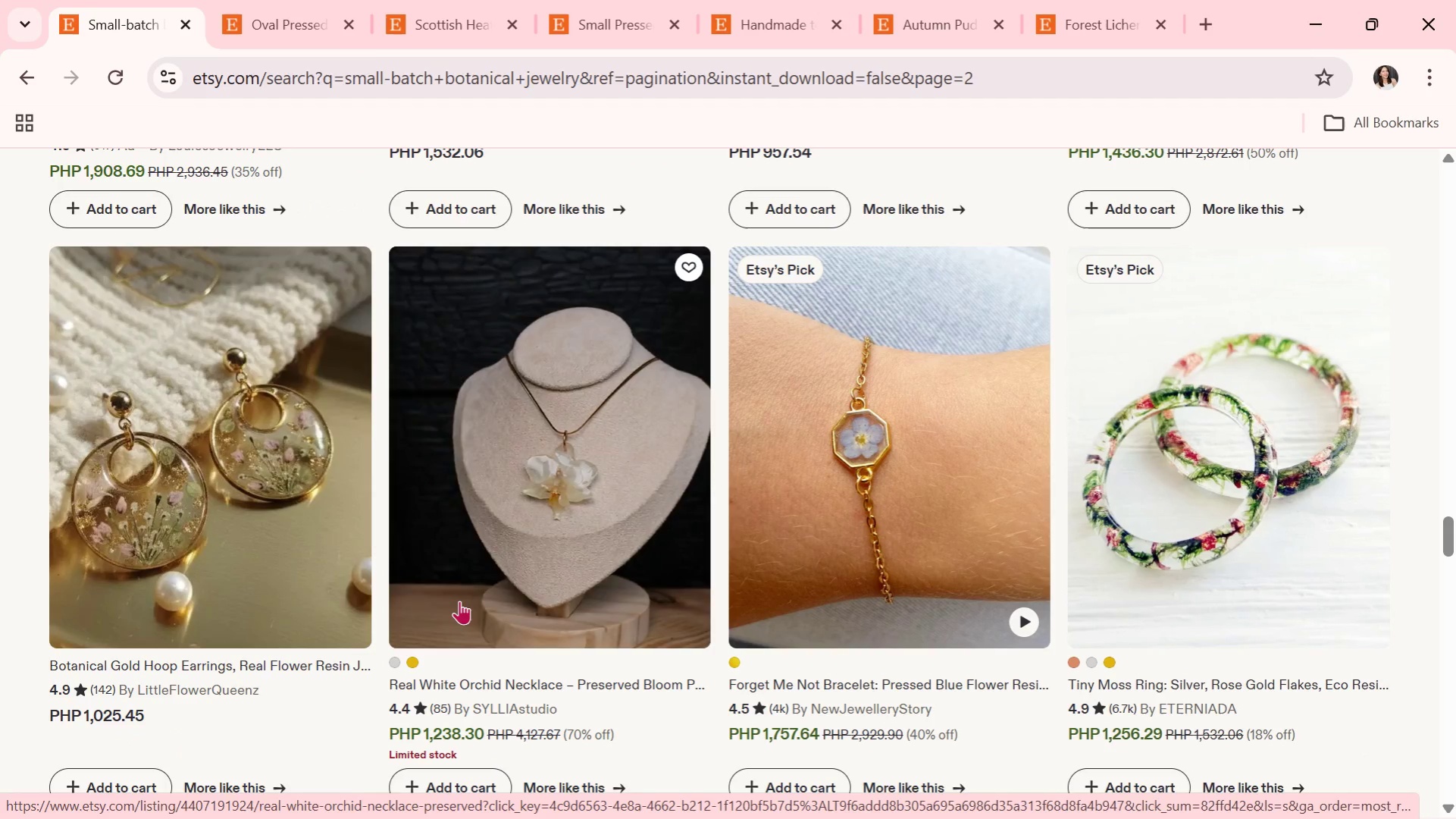 
scroll: coordinate [333, 575], scroll_direction: down, amount: 10.0
 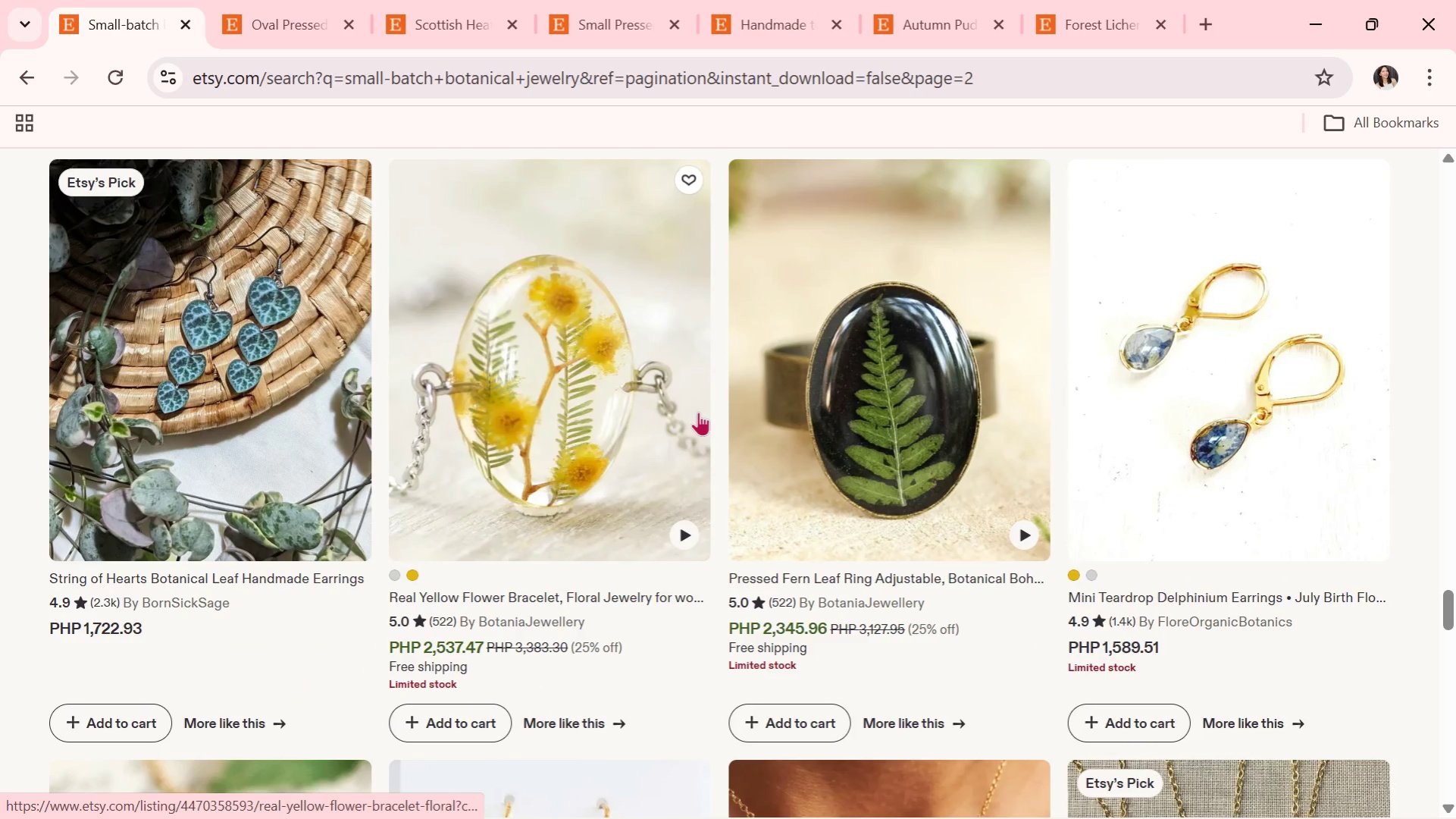 
left_click([559, 385])
 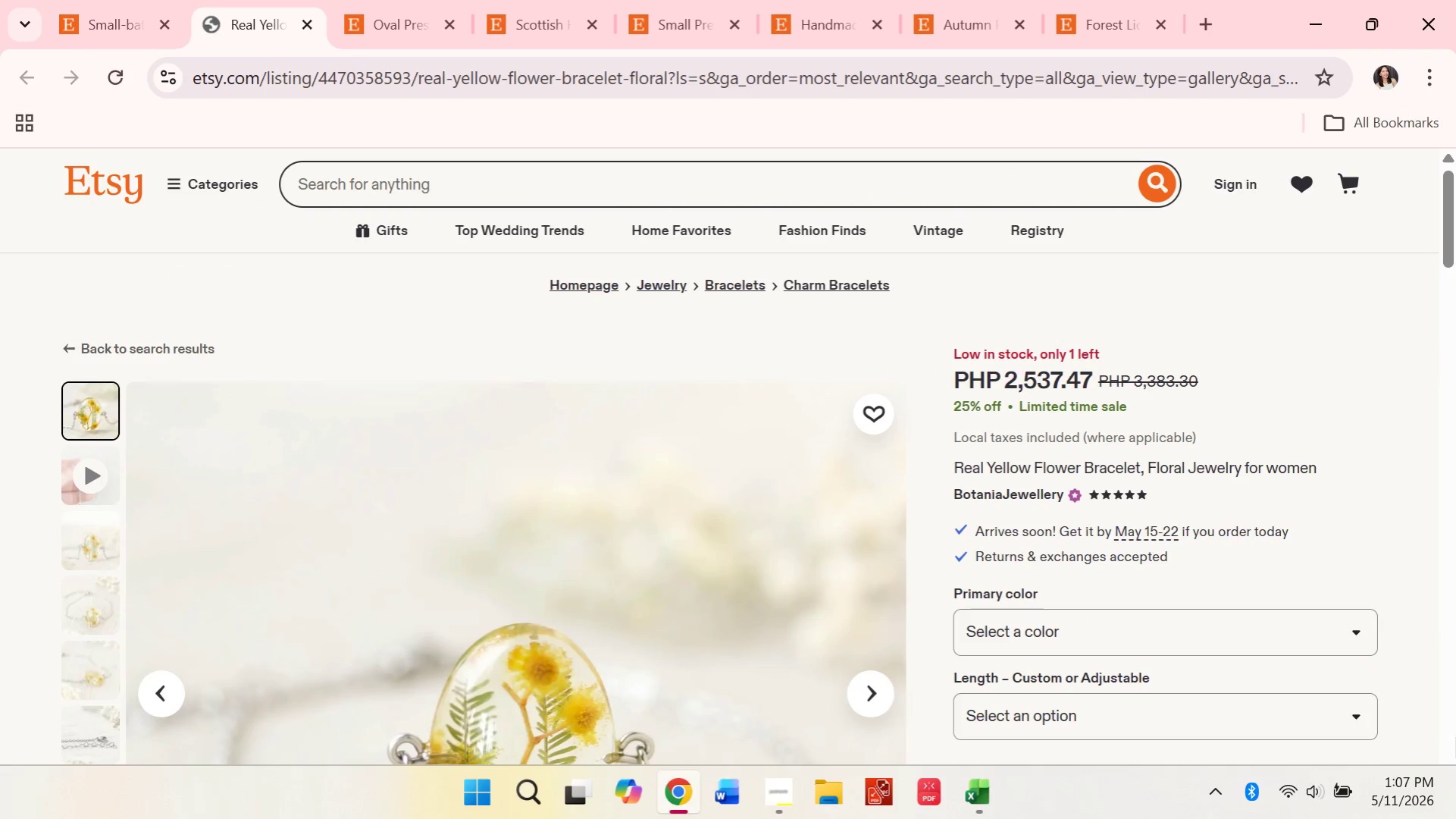 
left_click([1314, 792])
 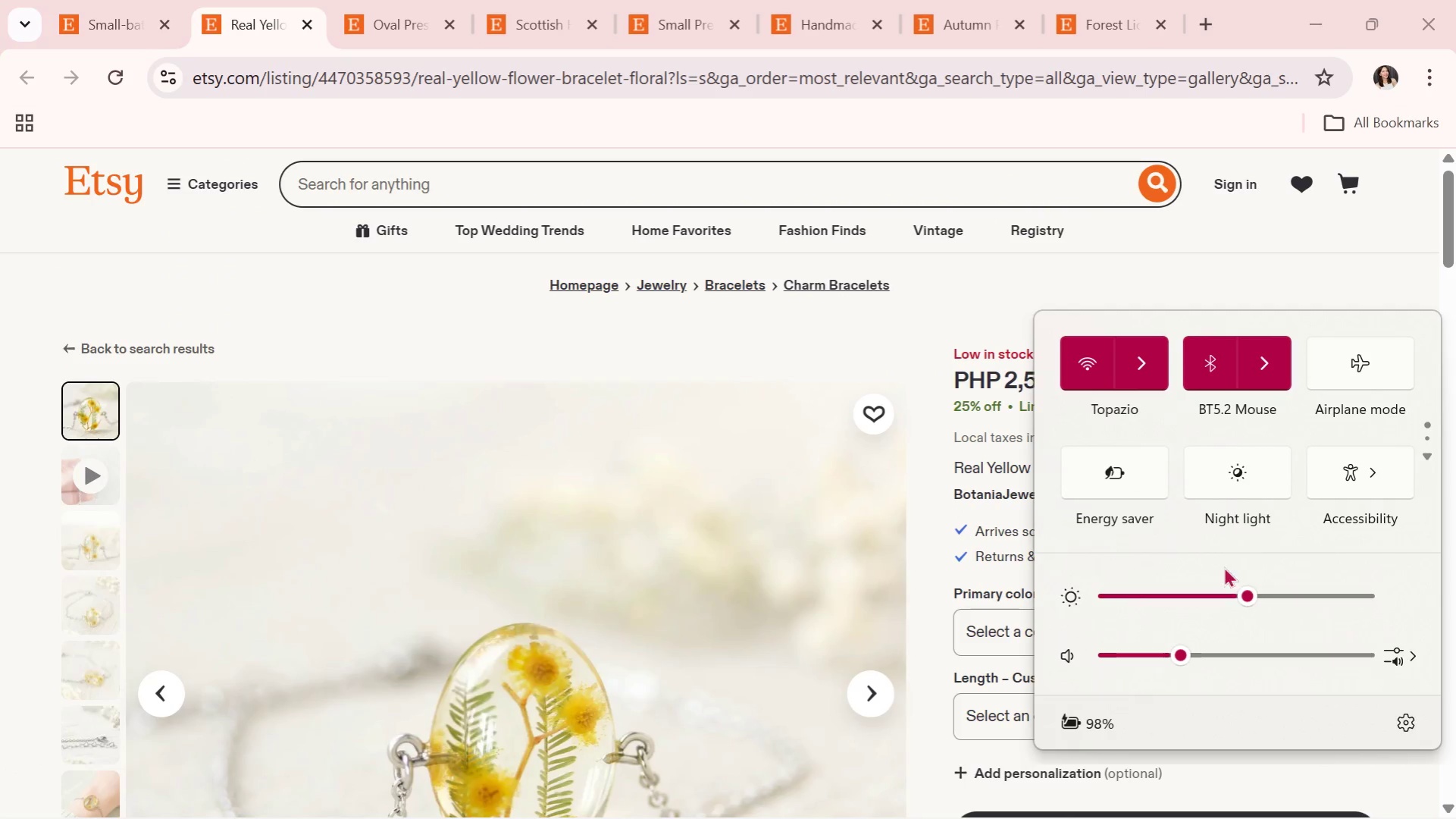 
left_click([1213, 598])
 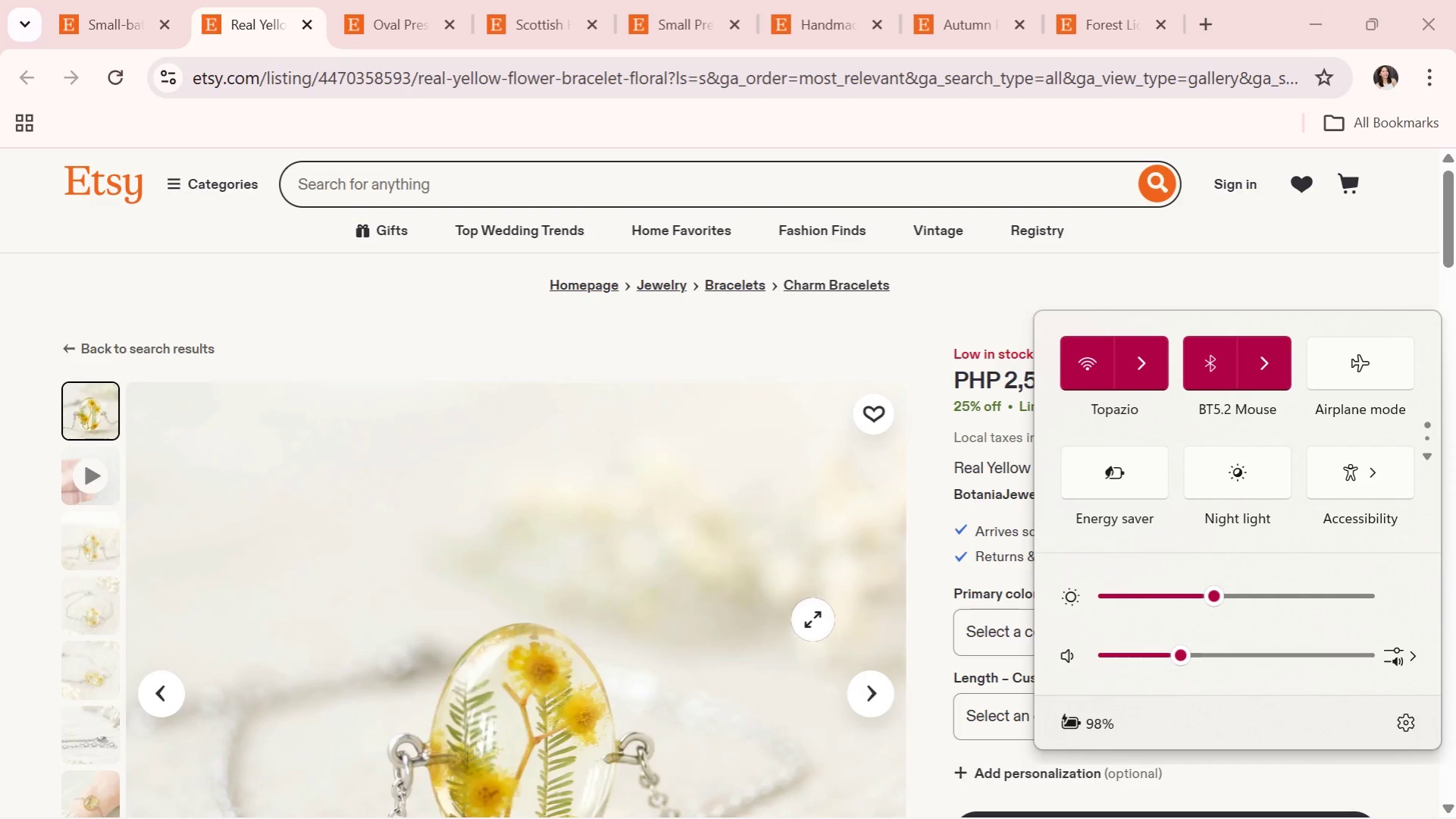 
scroll: coordinate [803, 566], scroll_direction: down, amount: 1.0
 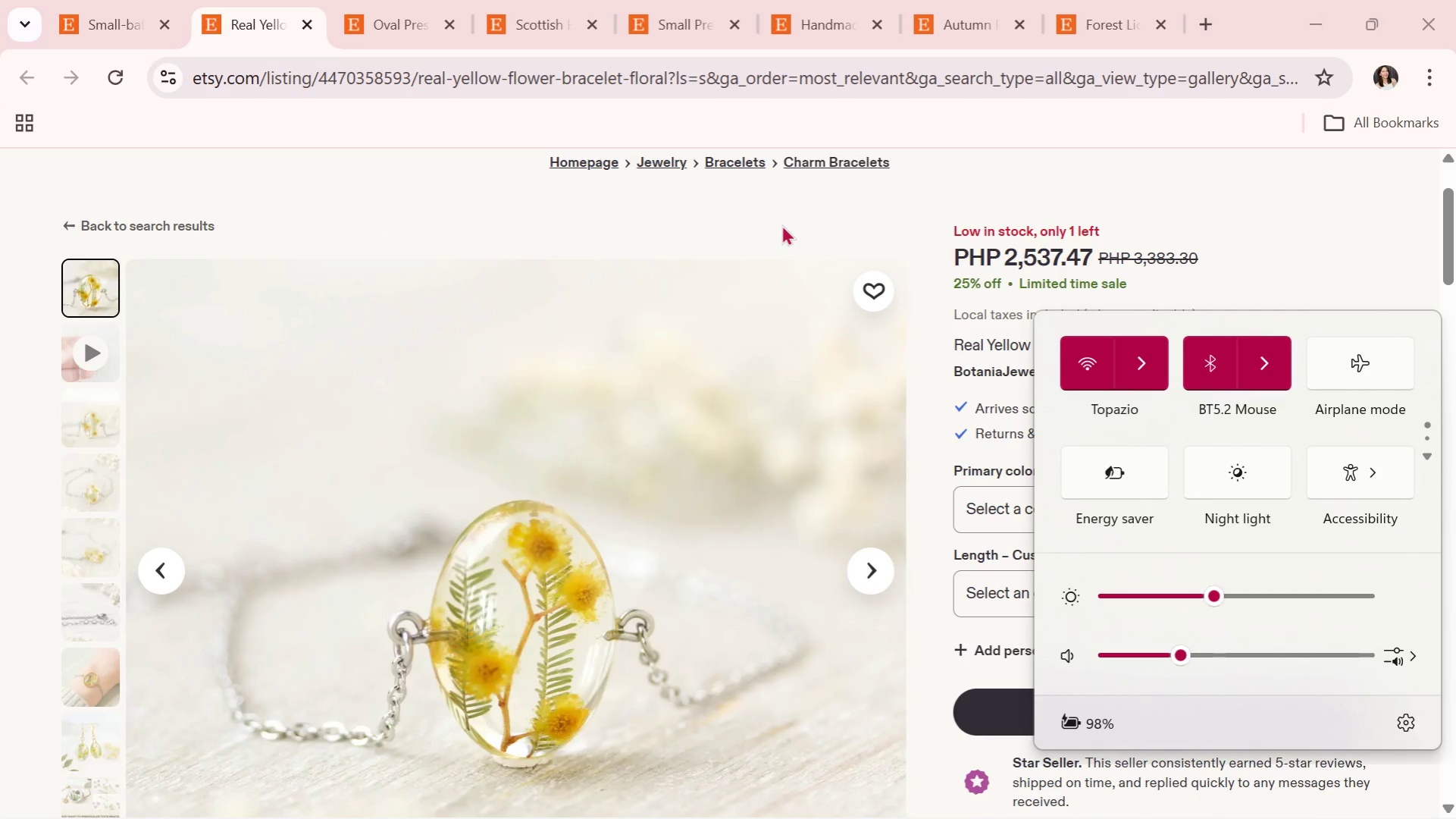 
left_click([767, 207])
 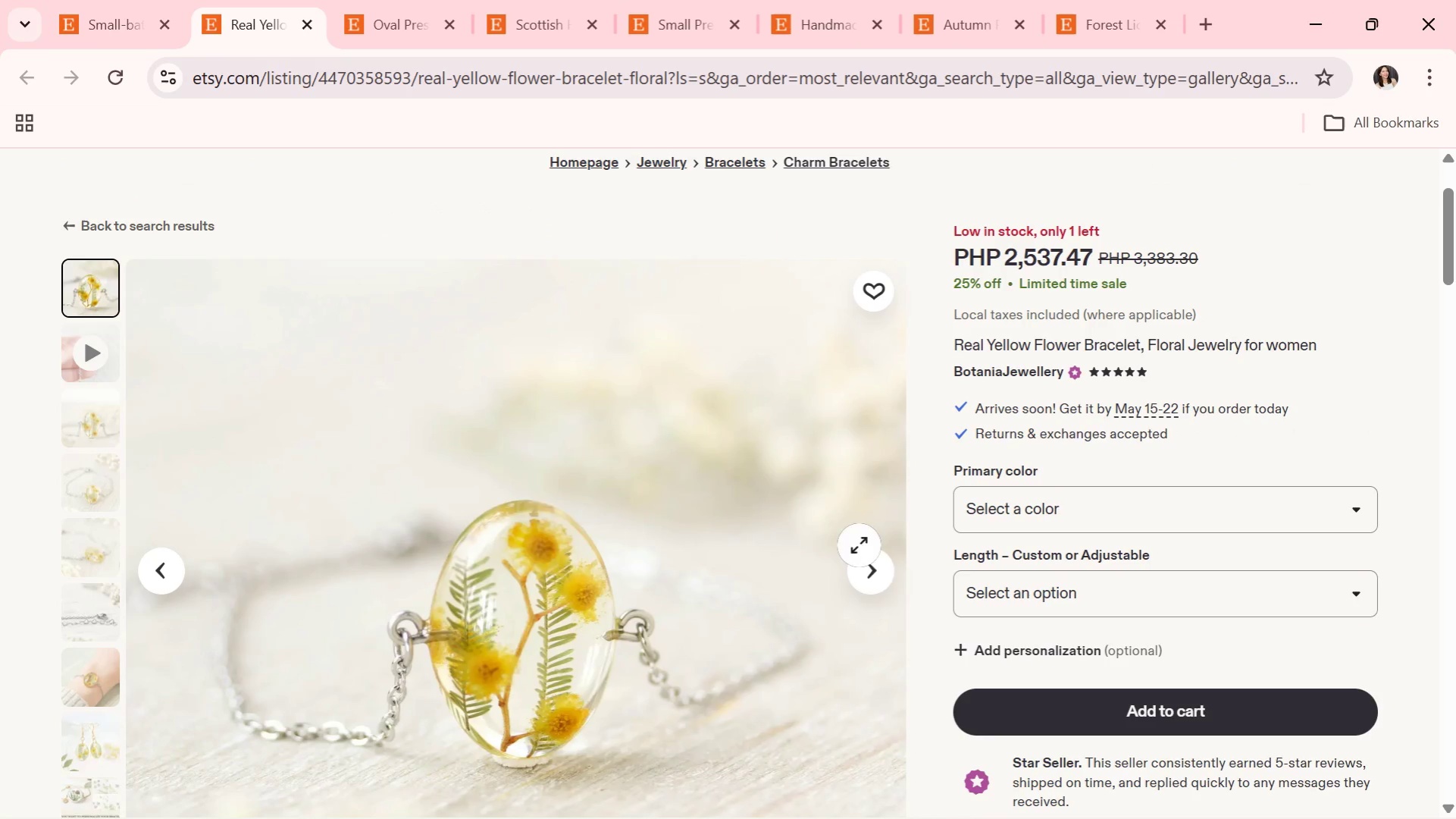 
left_click([865, 565])
 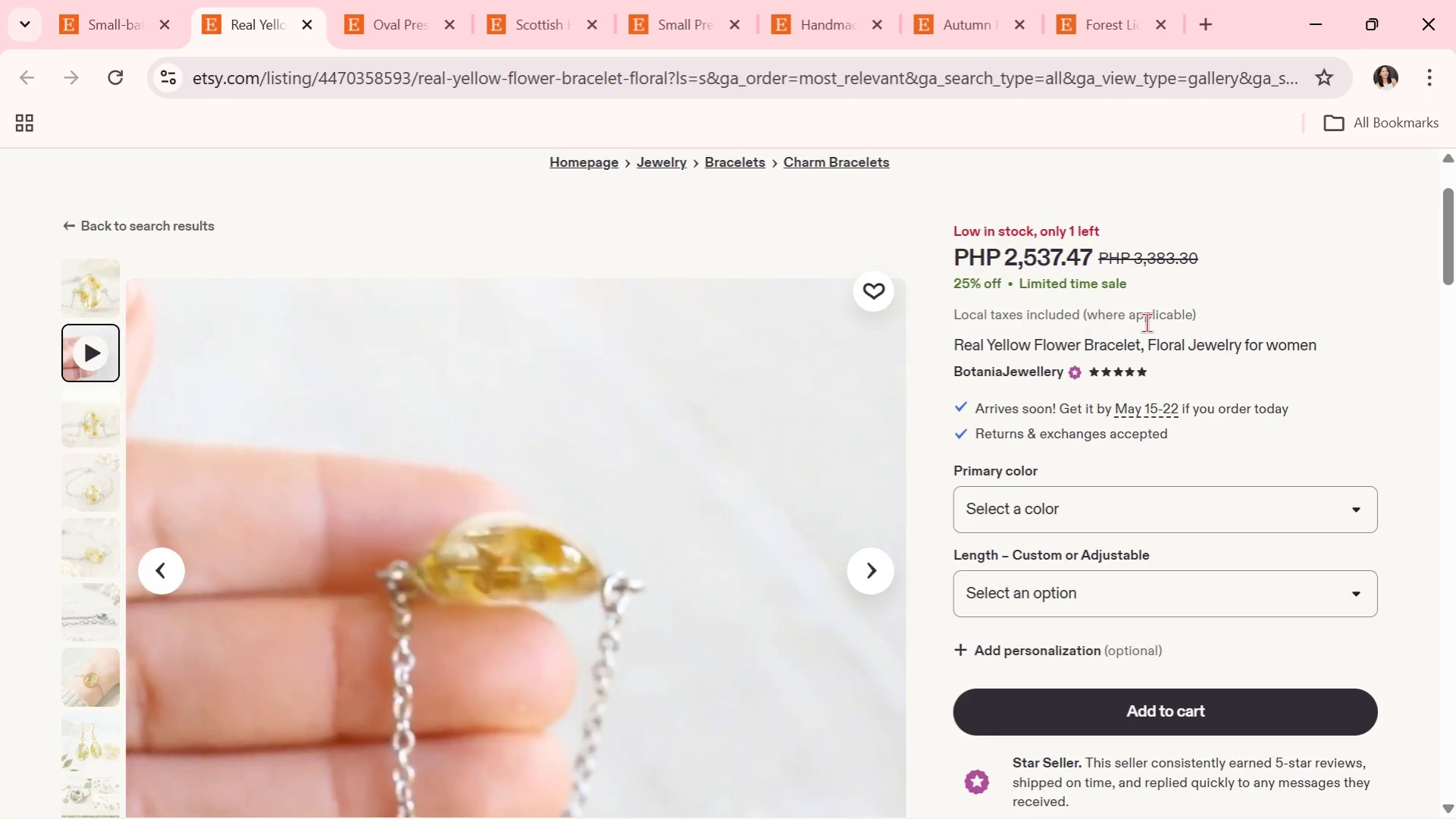 
wait(11.36)
 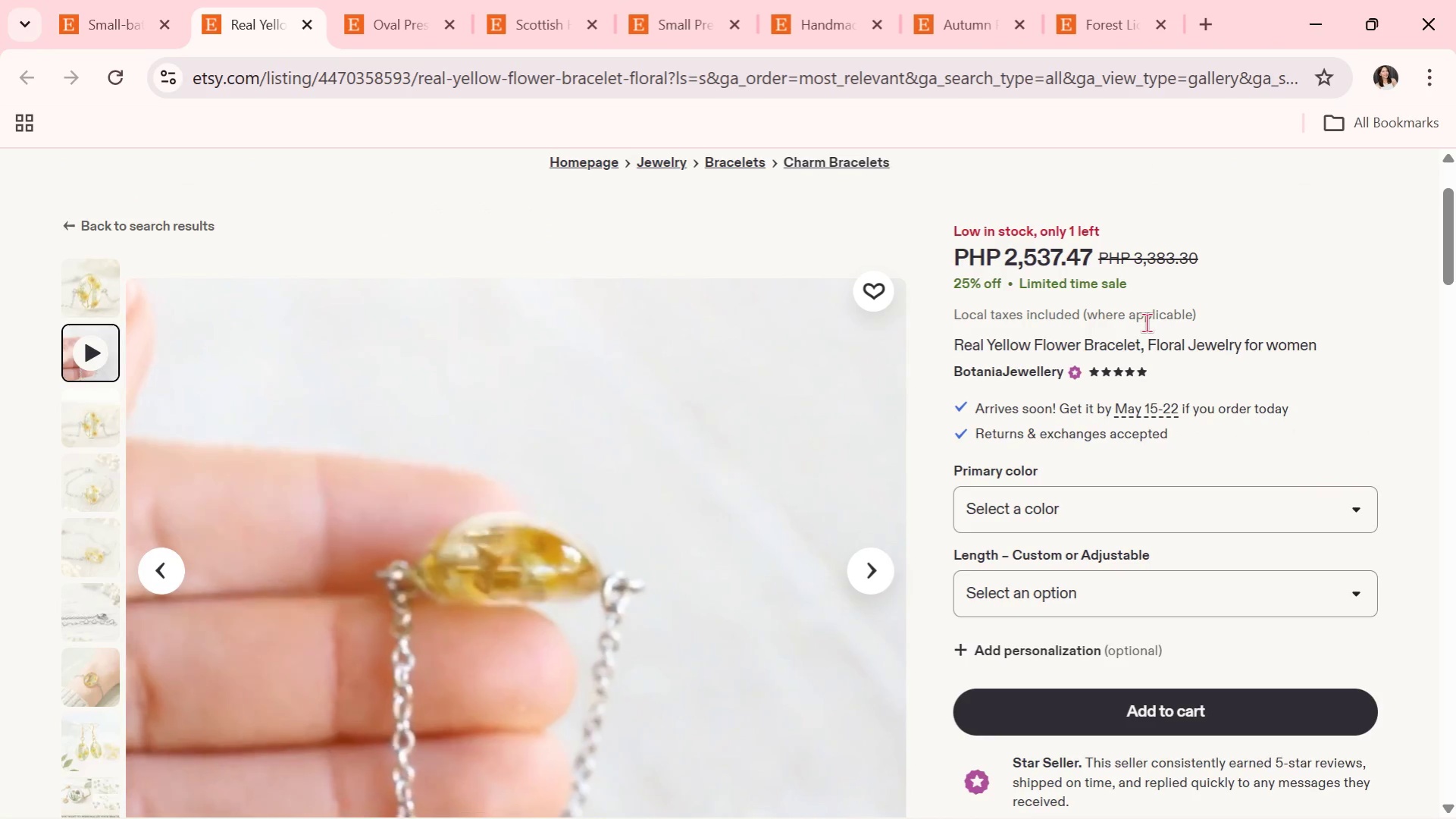 
scroll: coordinate [806, 445], scroll_direction: down, amount: 2.0
 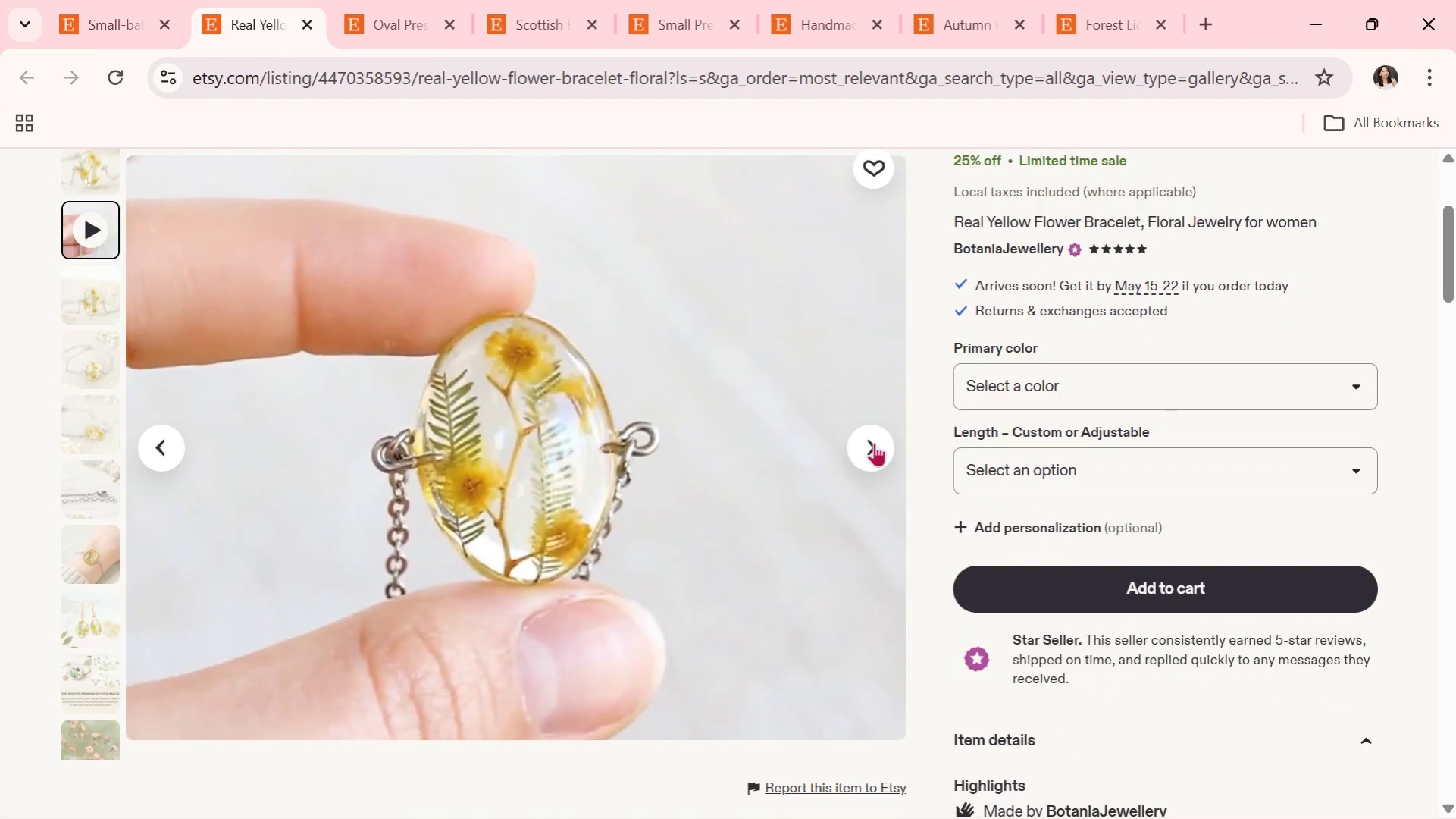 
left_click([874, 443])
 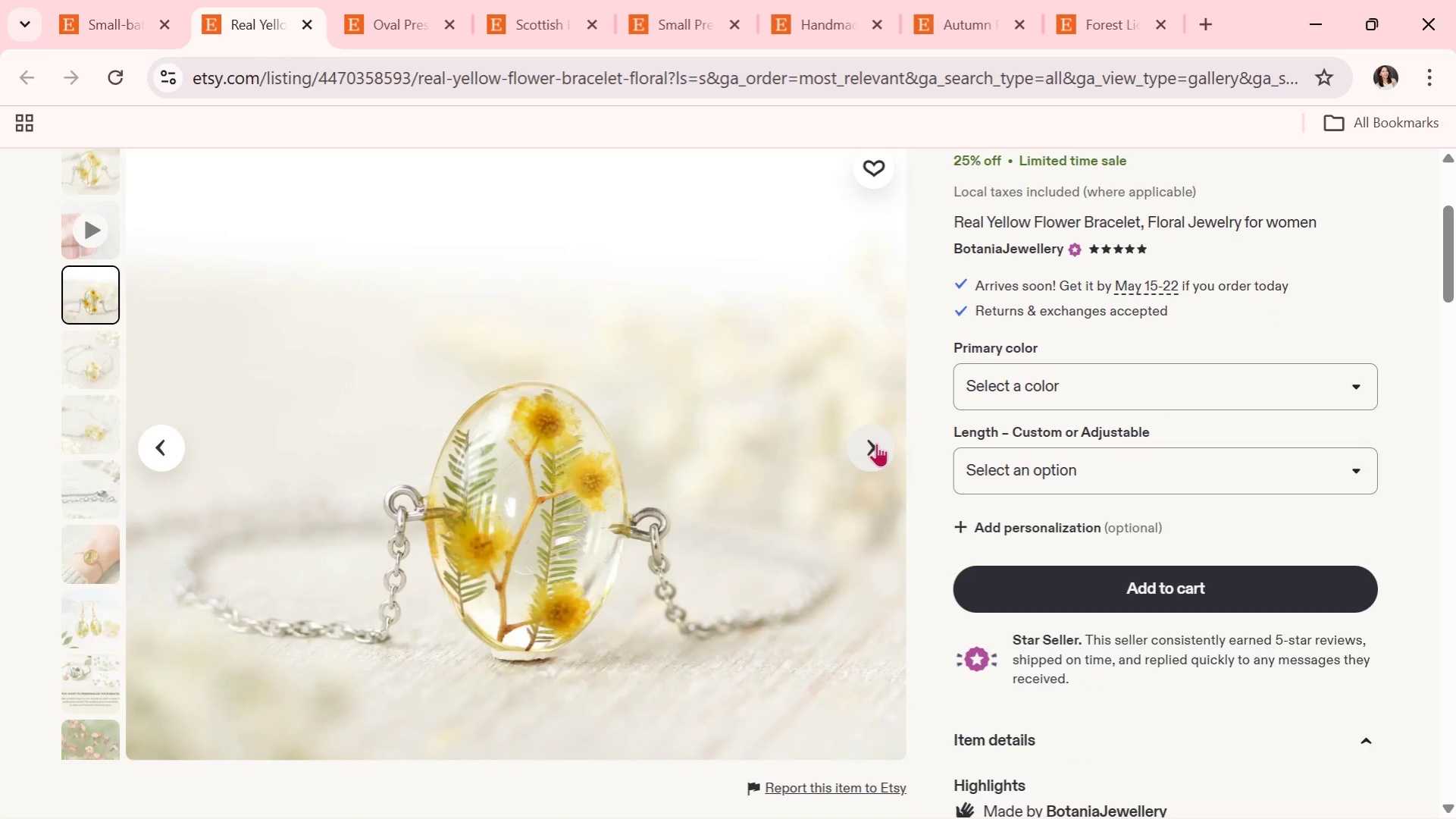 
wait(21.41)
 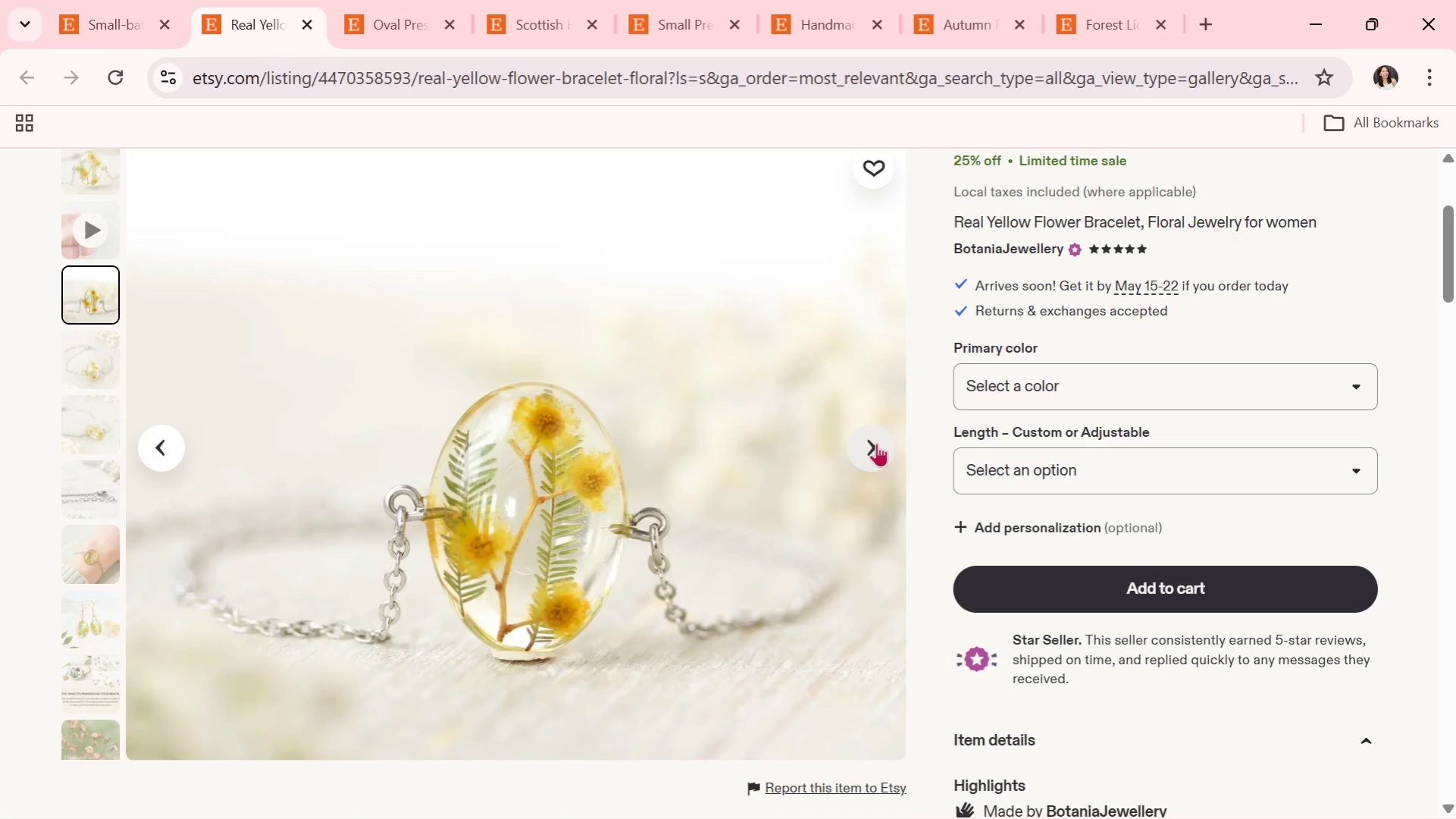 
left_click([867, 443])
 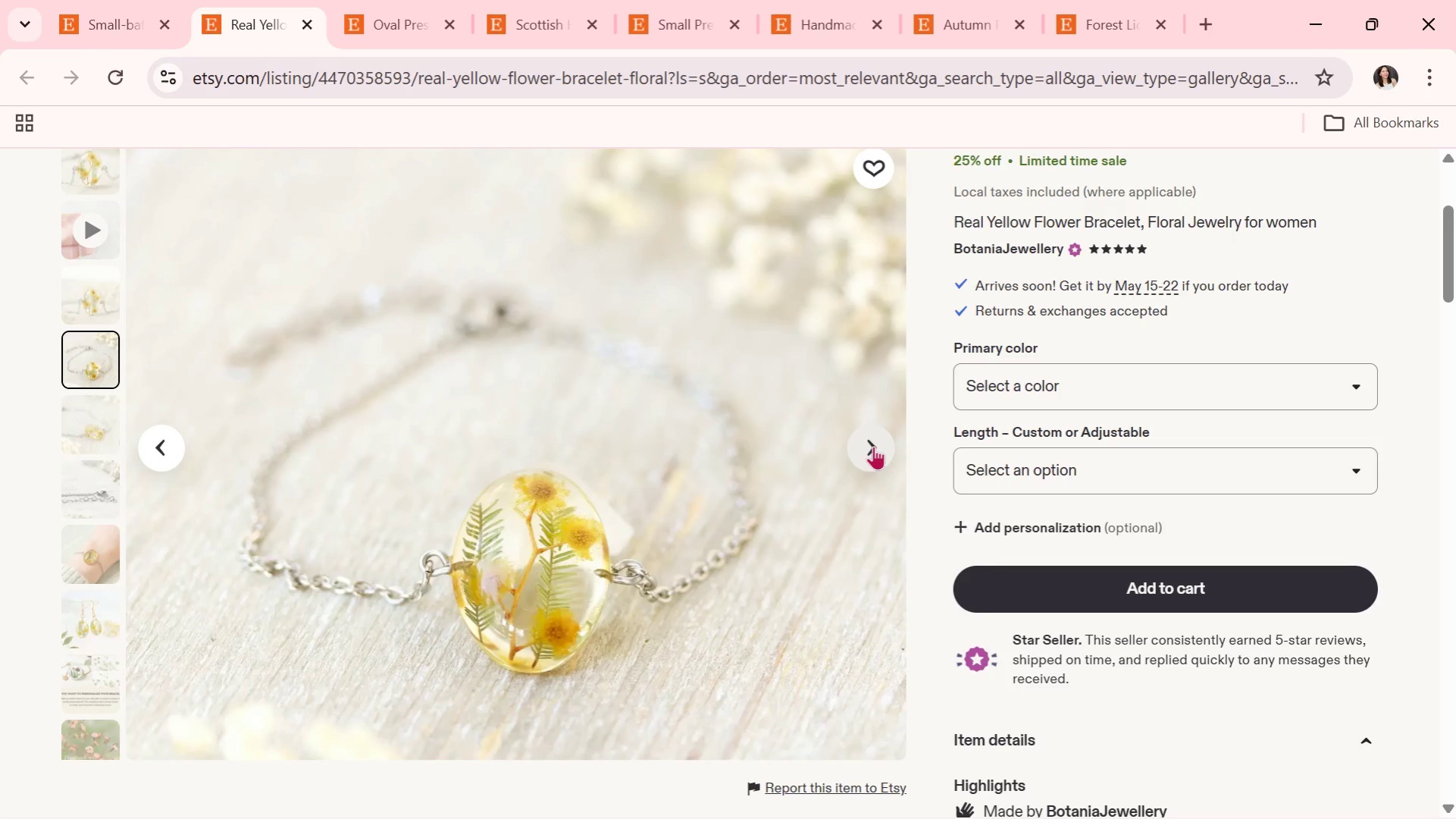 
wait(7.58)
 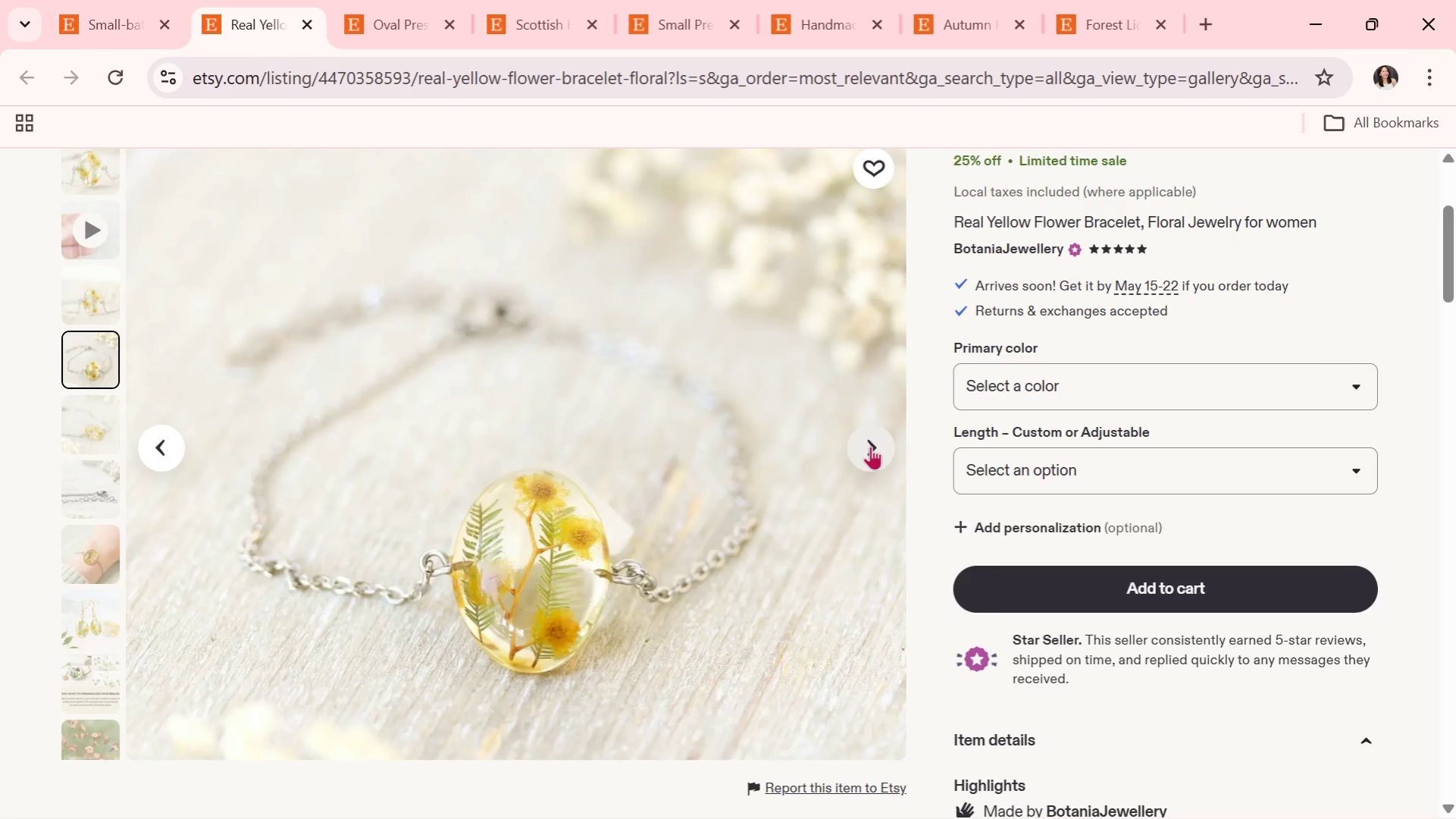 
left_click([873, 444])
 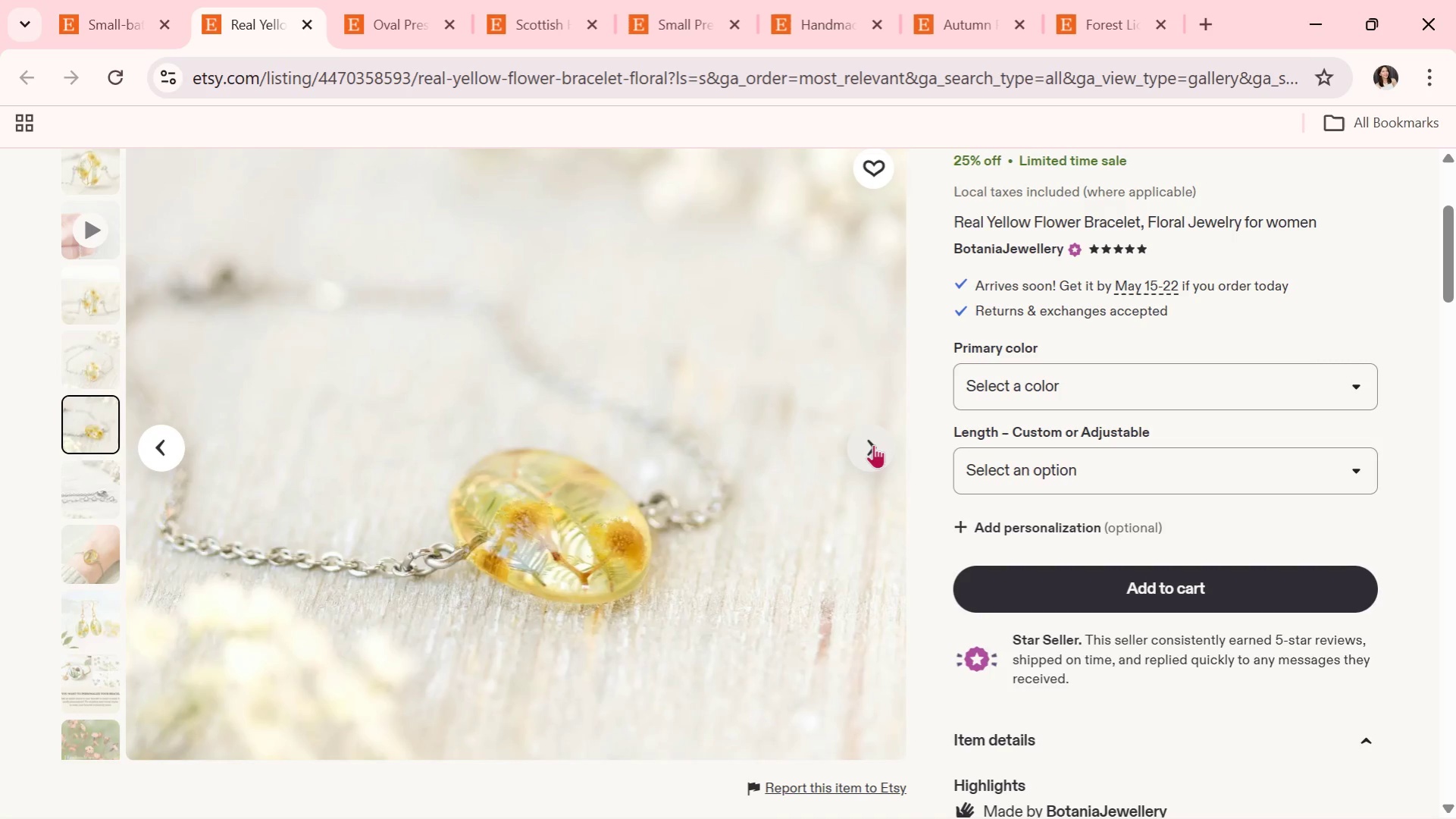 
wait(8.8)
 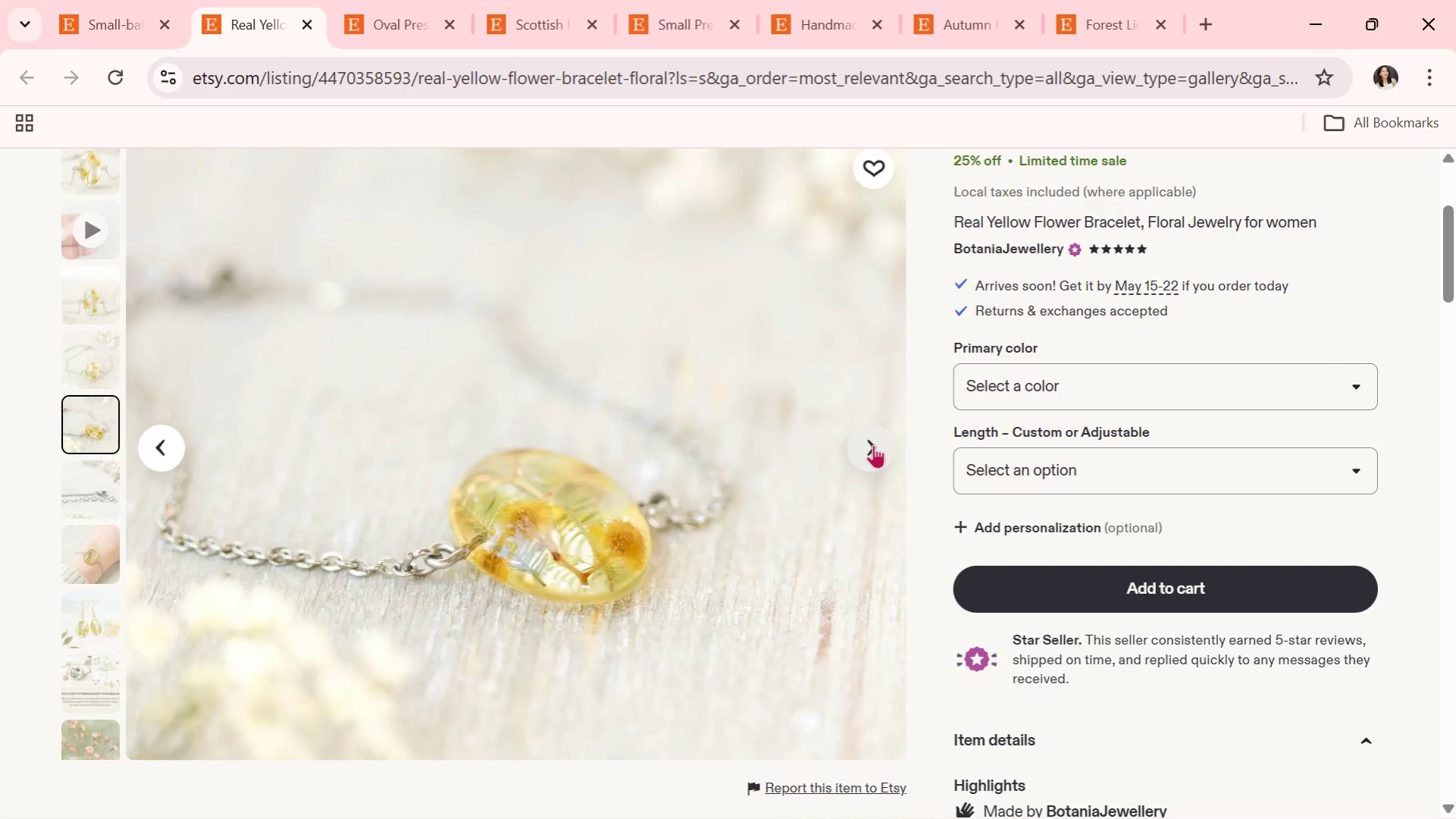 
left_click([860, 453])
 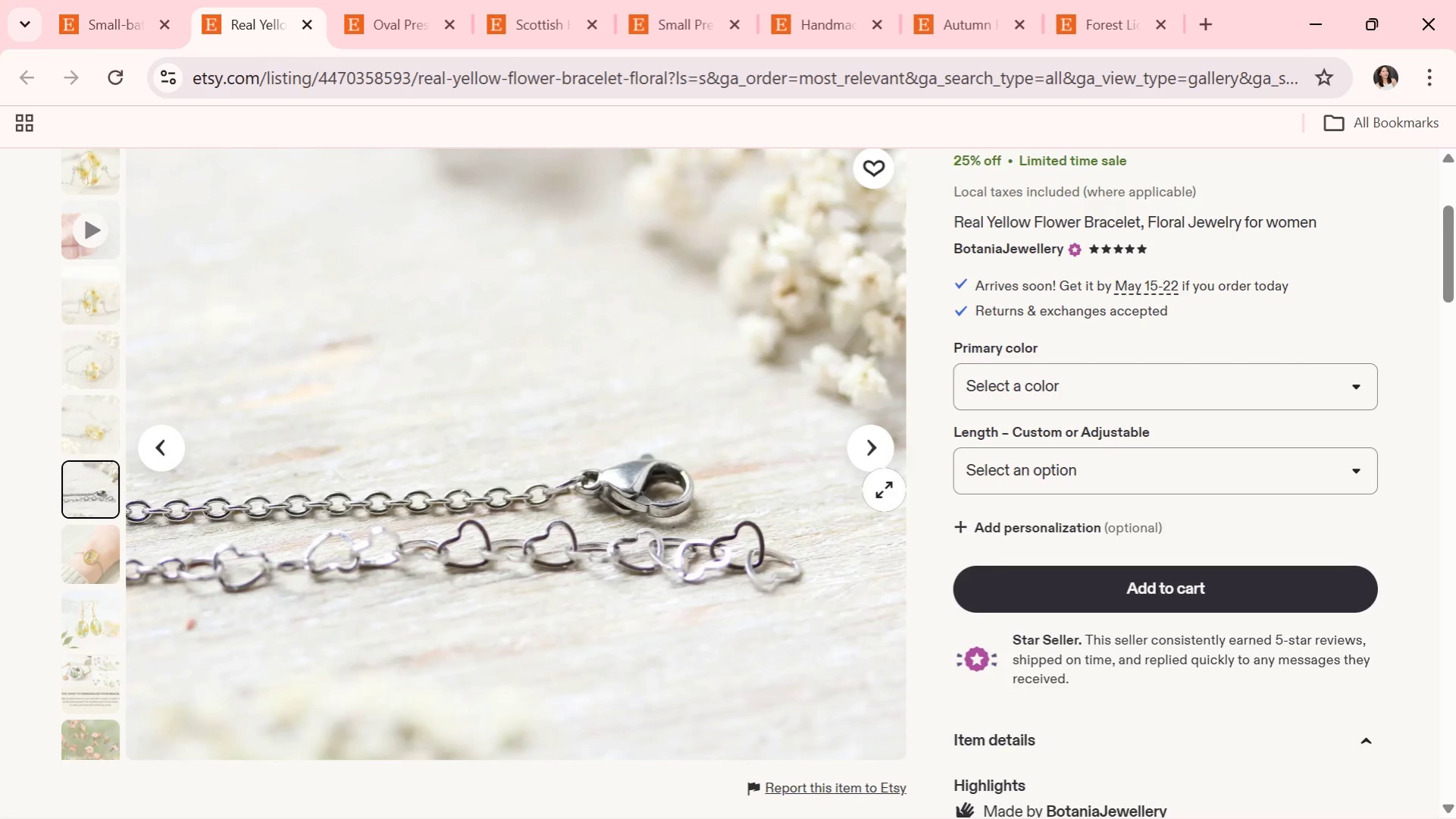 
wait(10.62)
 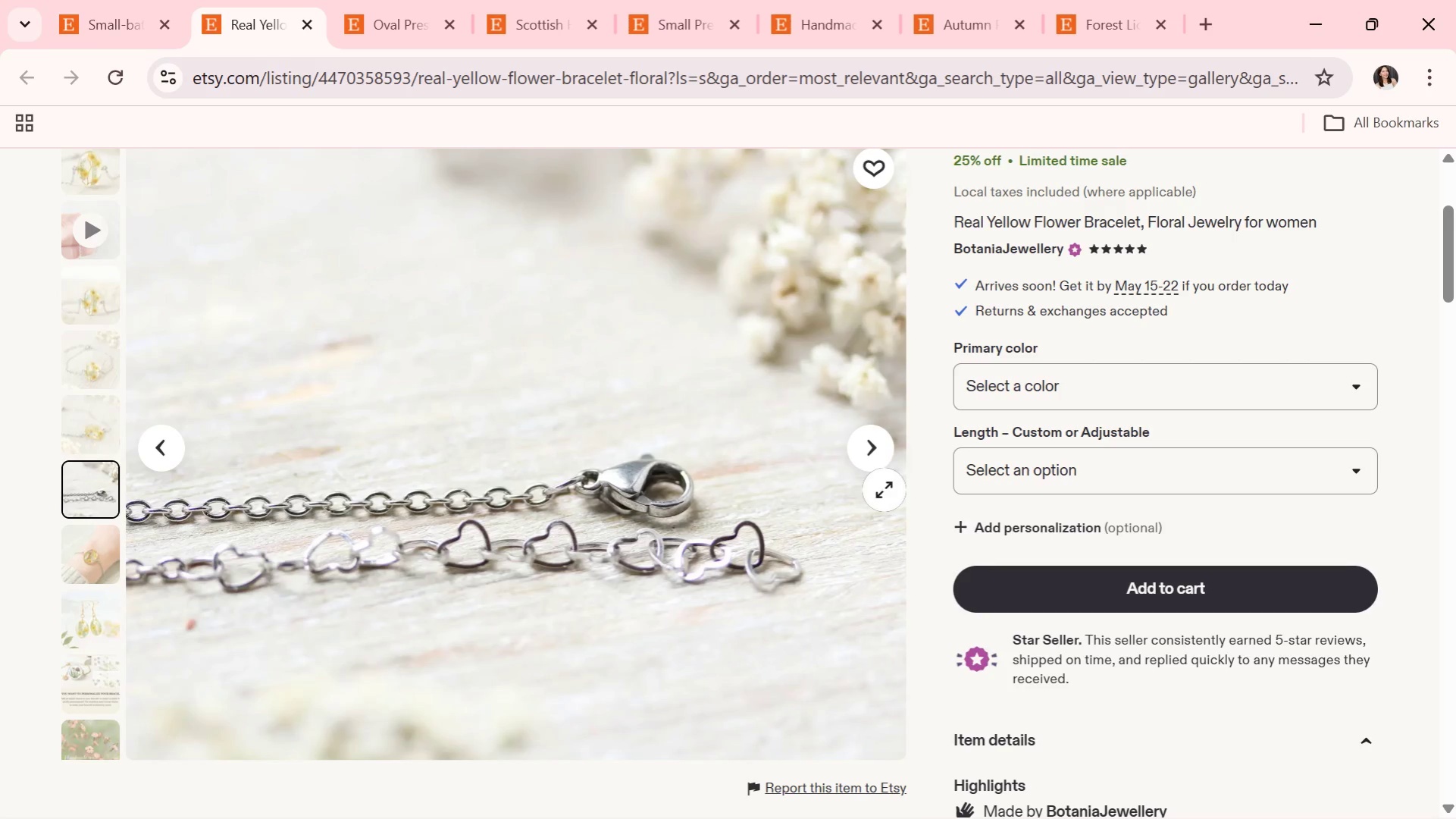 
left_click([139, 0])
 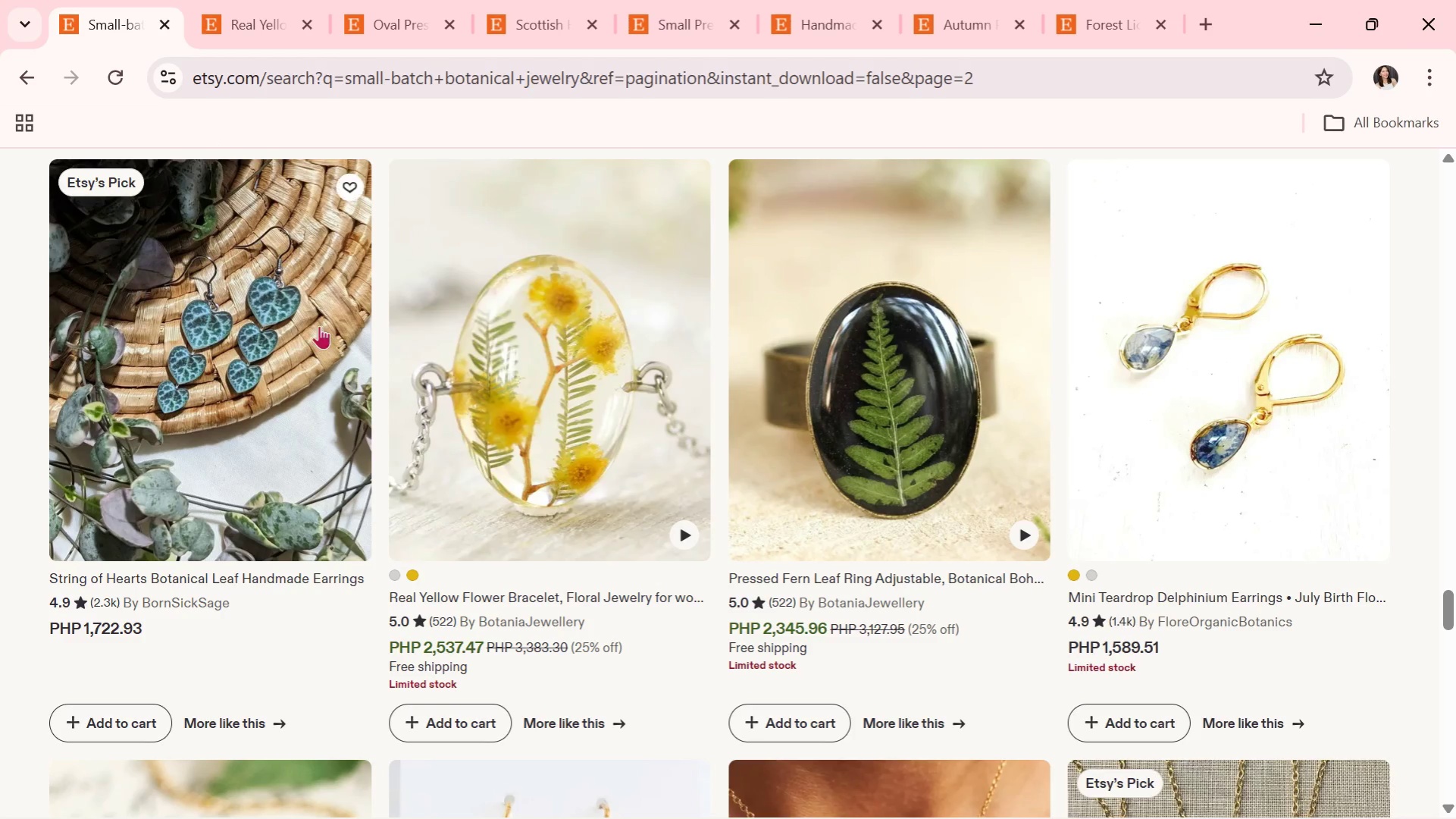 
scroll: coordinate [499, 549], scroll_direction: down, amount: 6.0
 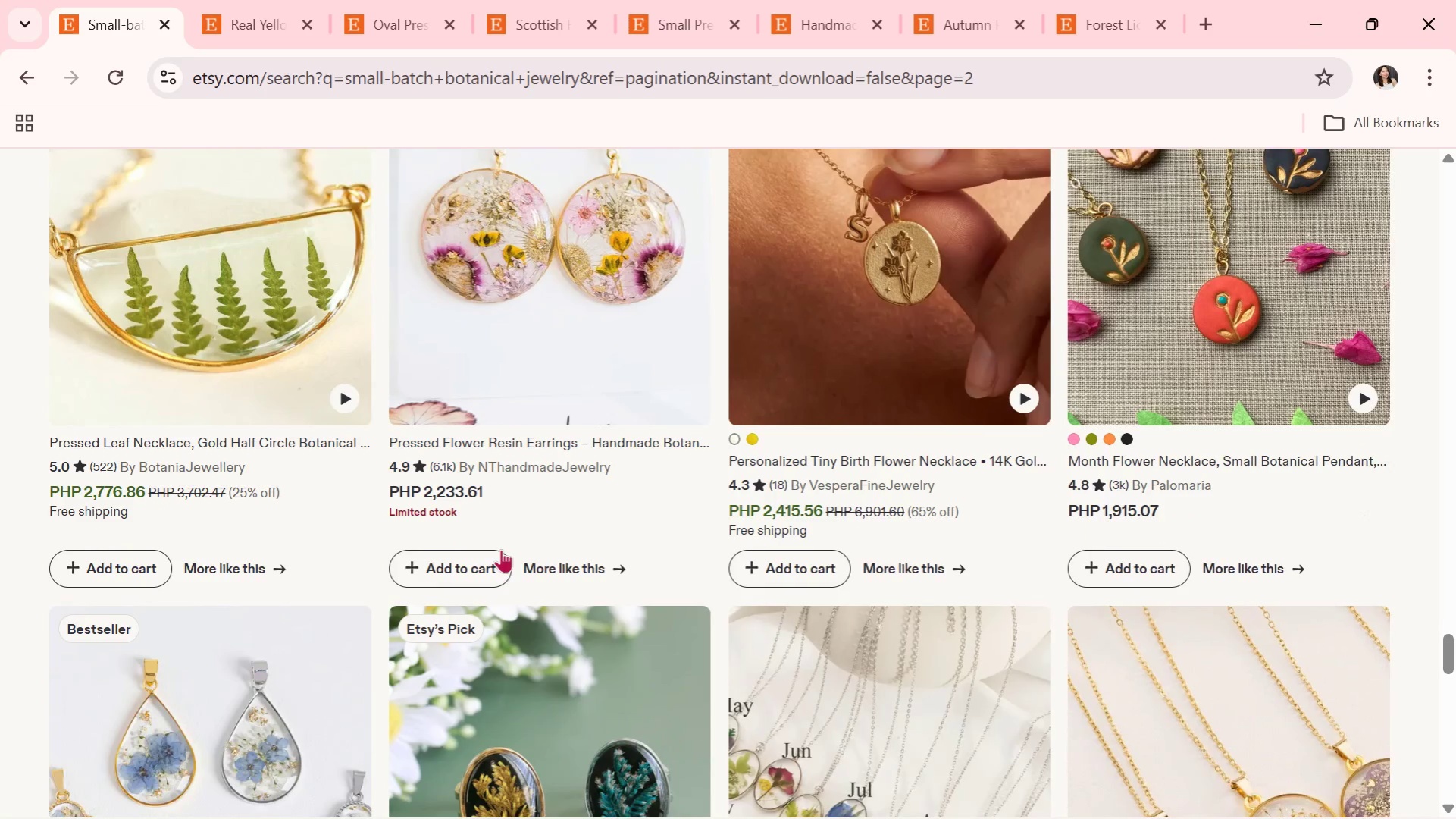 
scroll: coordinate [501, 549], scroll_direction: down, amount: 4.0
 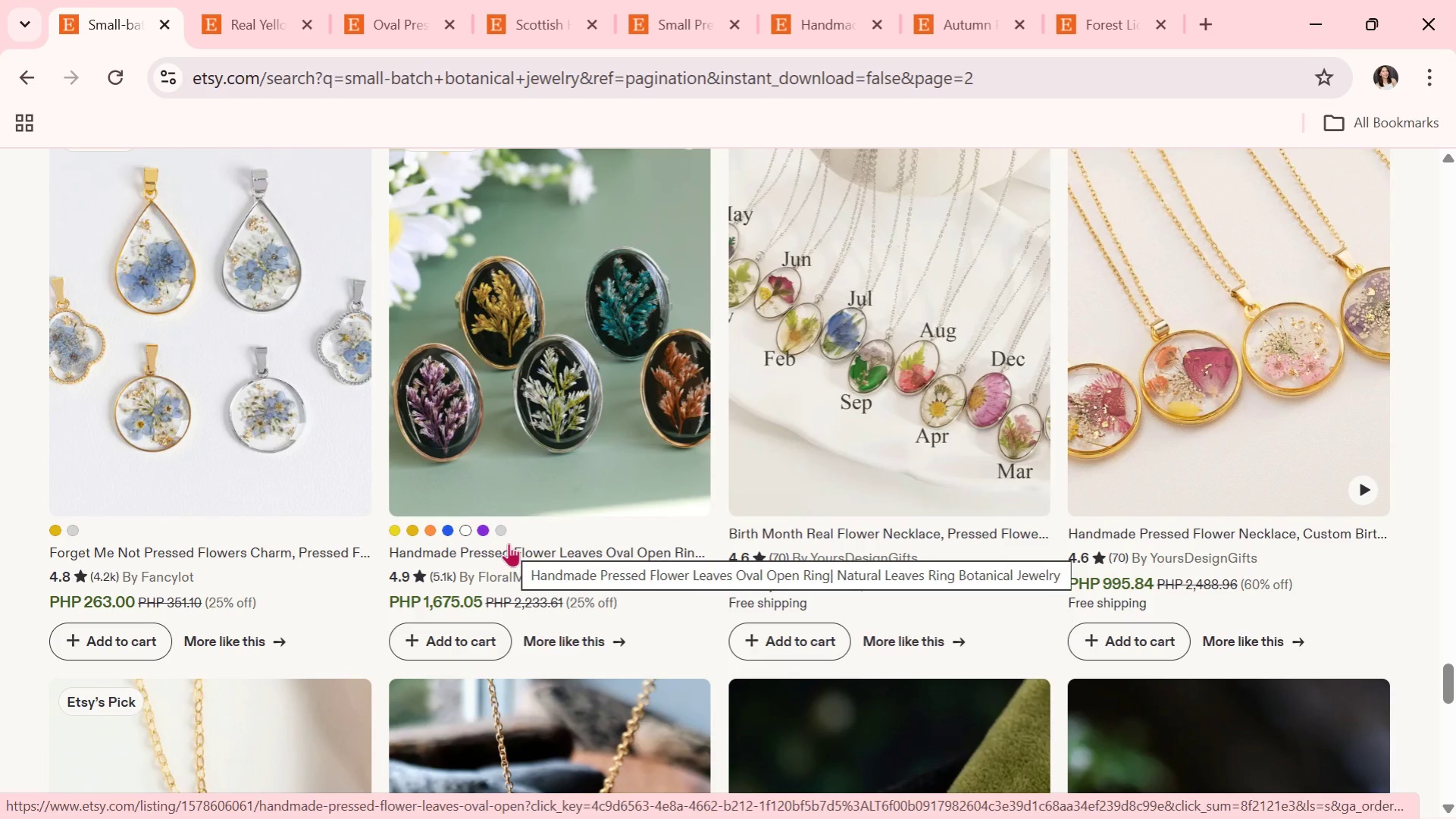 
wait(7.38)
 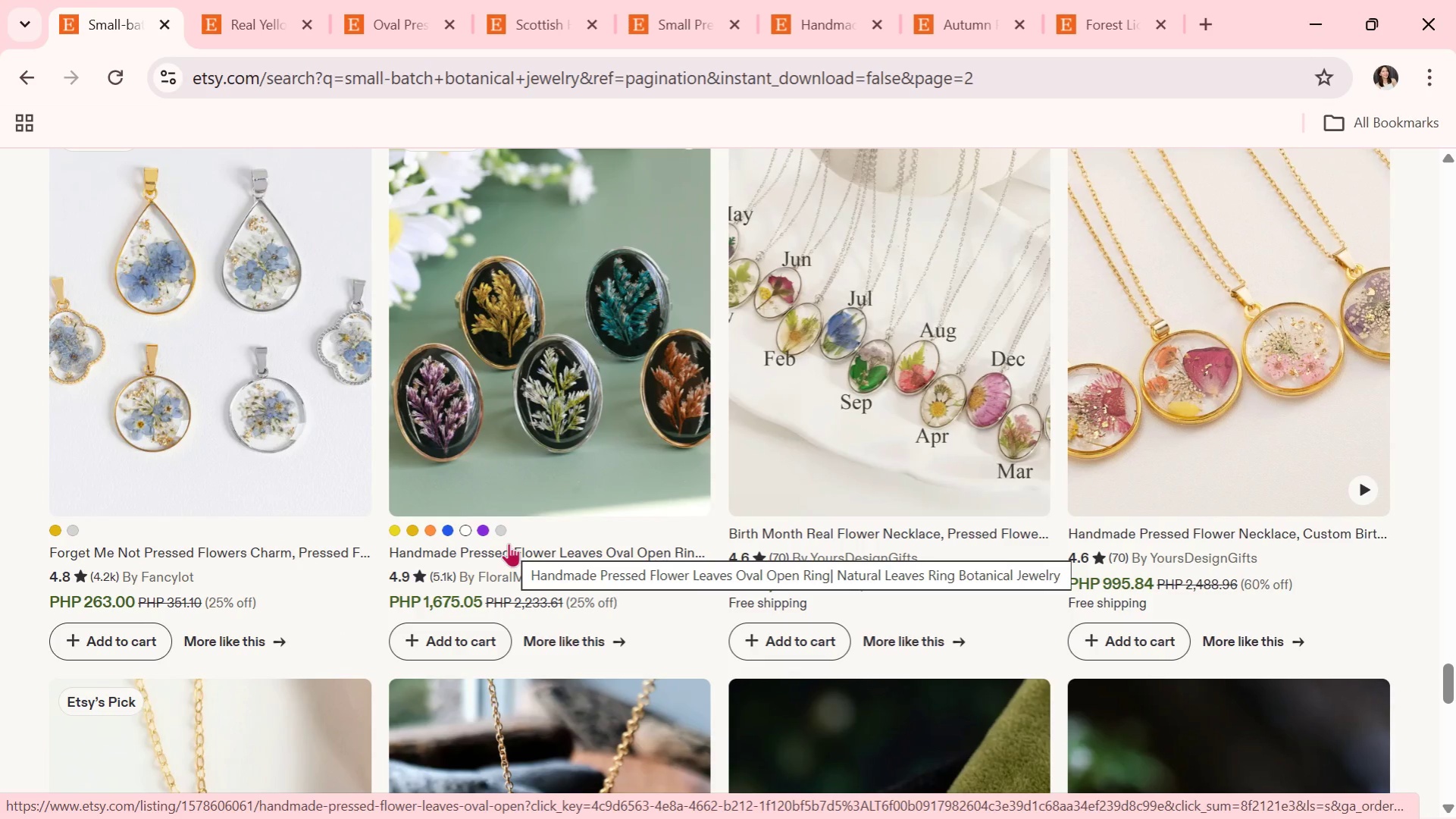 
scroll: coordinate [509, 543], scroll_direction: down, amount: 6.0
 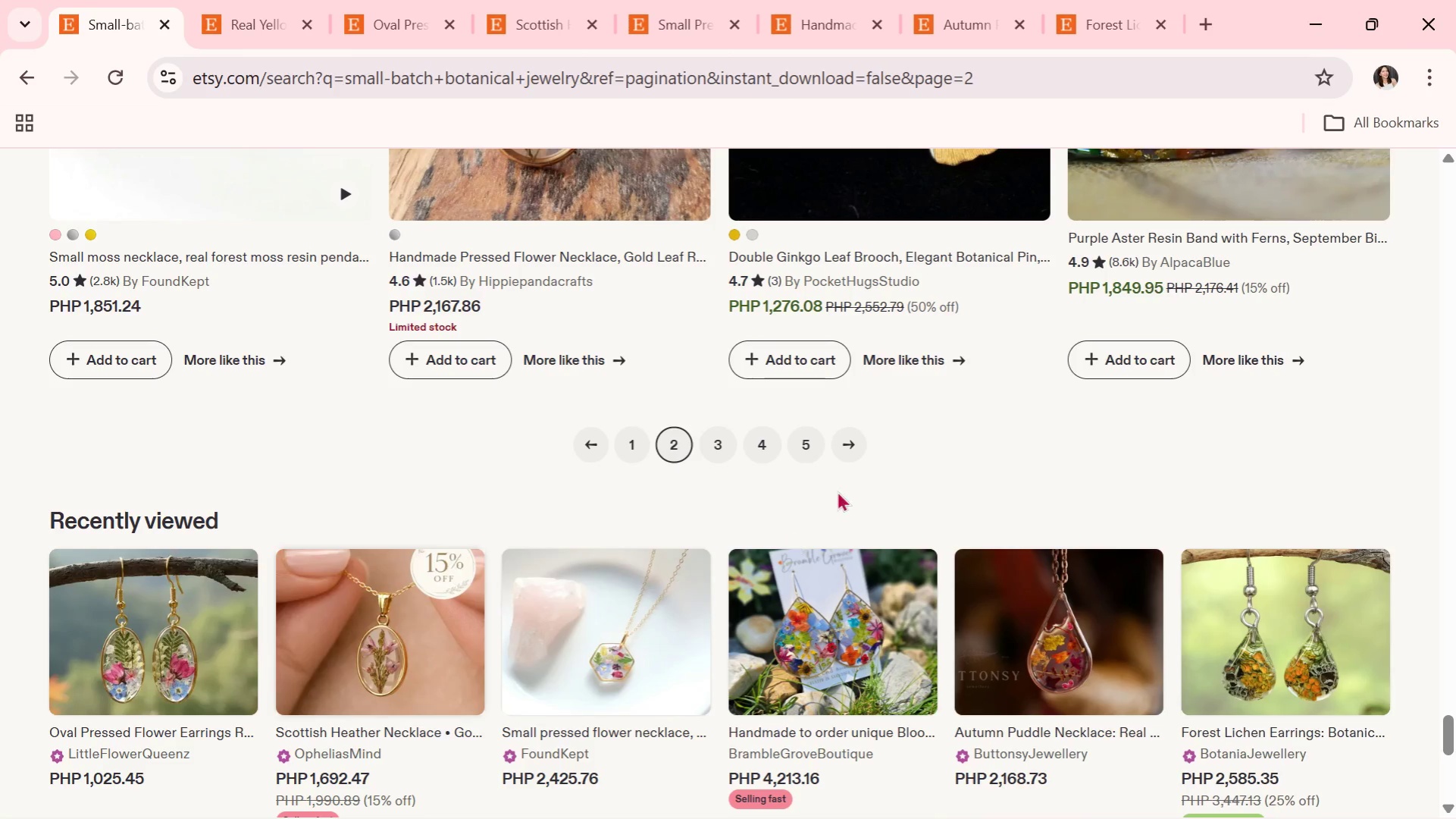 
left_click([724, 438])
 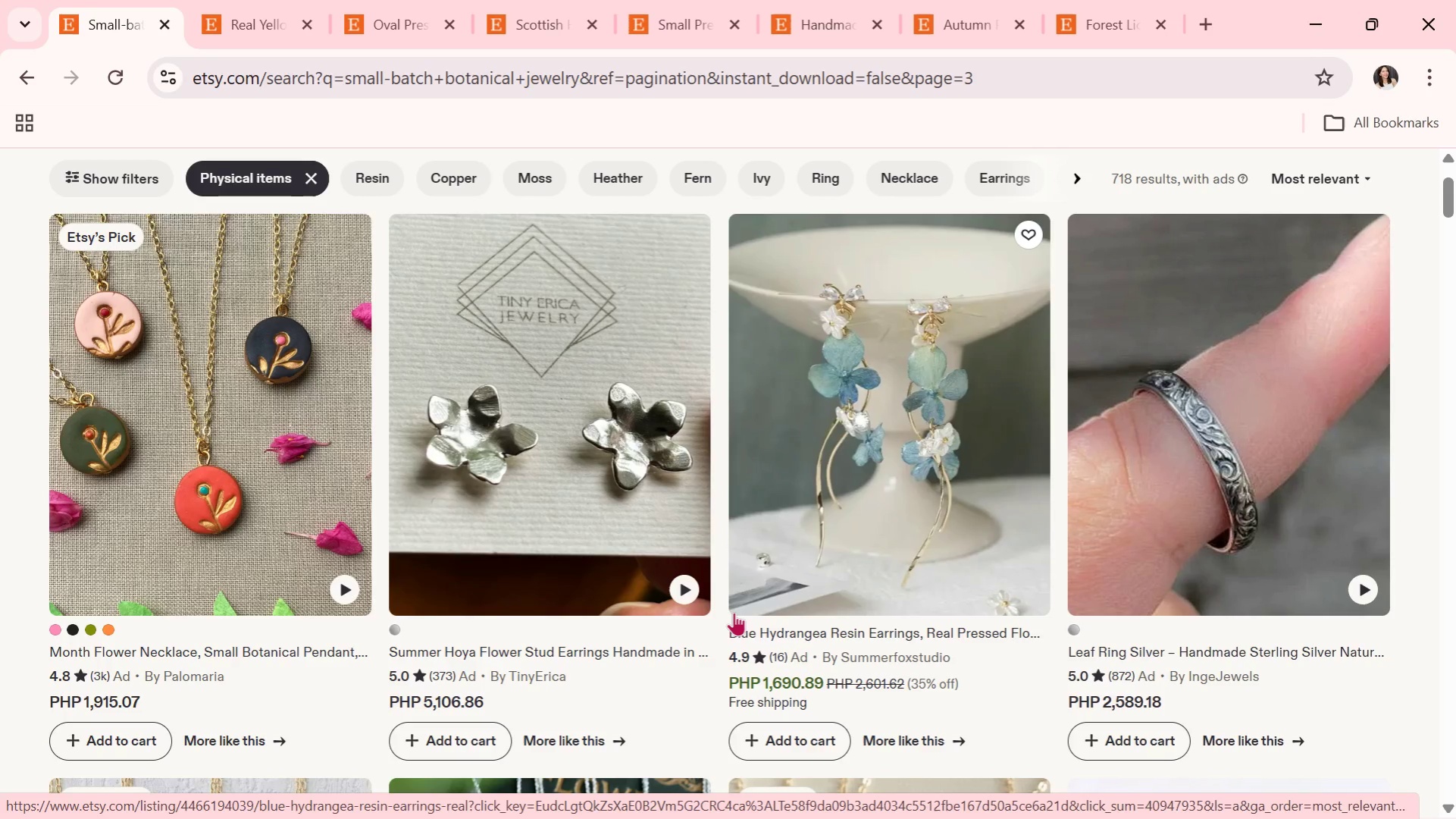 
wait(8.74)
 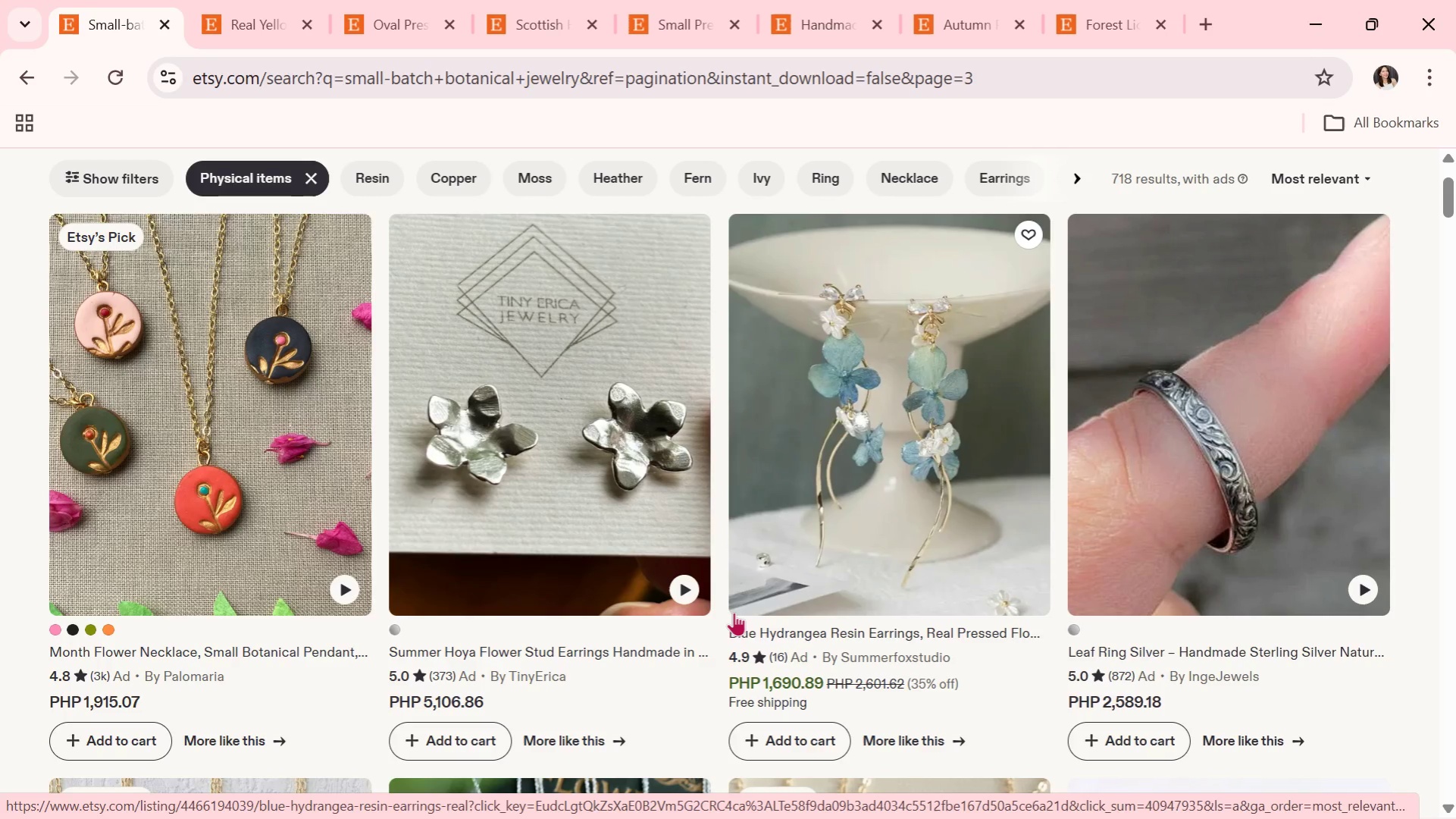 
scroll: coordinate [729, 560], scroll_direction: down, amount: 5.0
 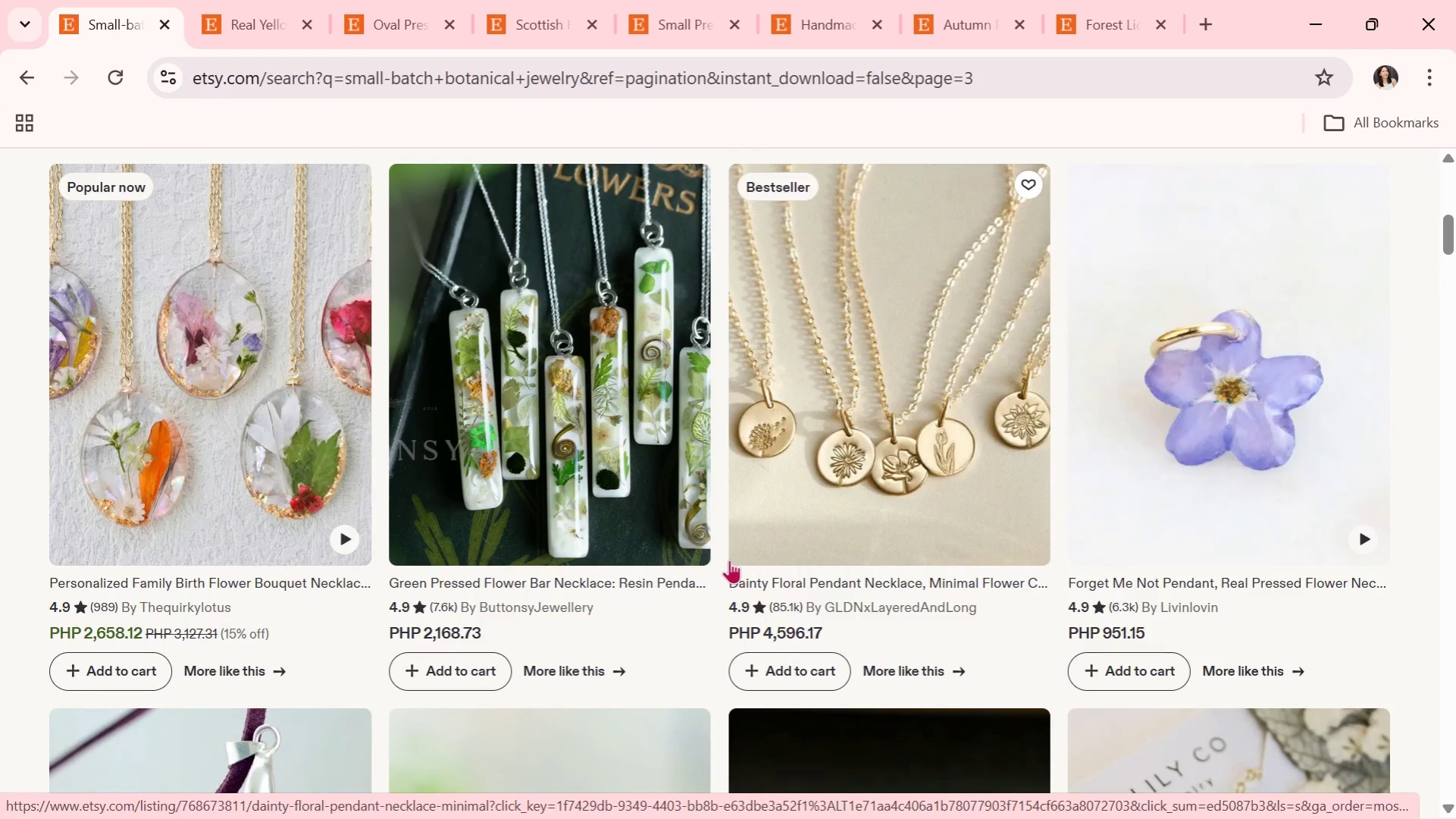 
wait(8.38)
 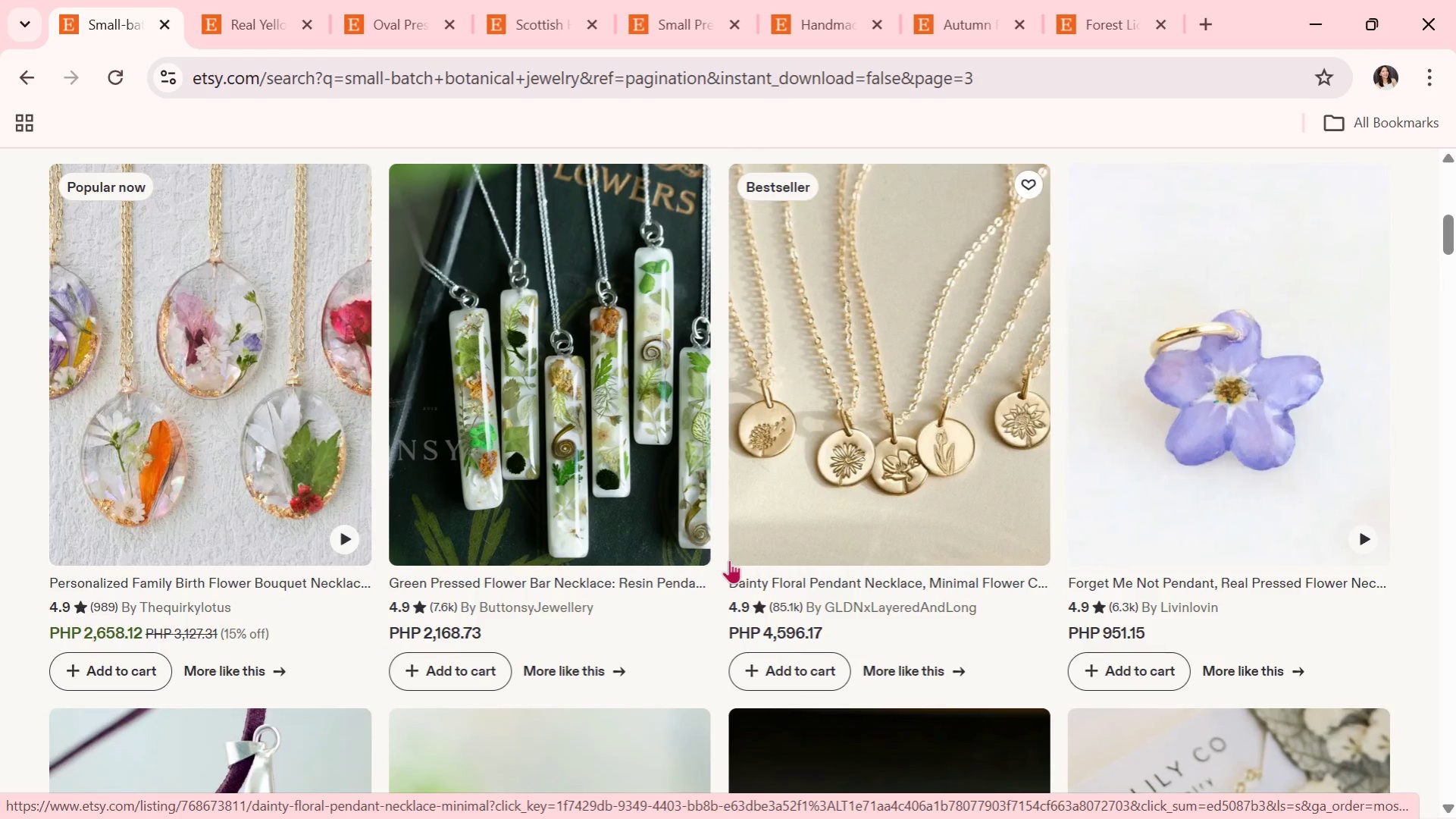 
scroll: coordinate [729, 560], scroll_direction: down, amount: 1.0
 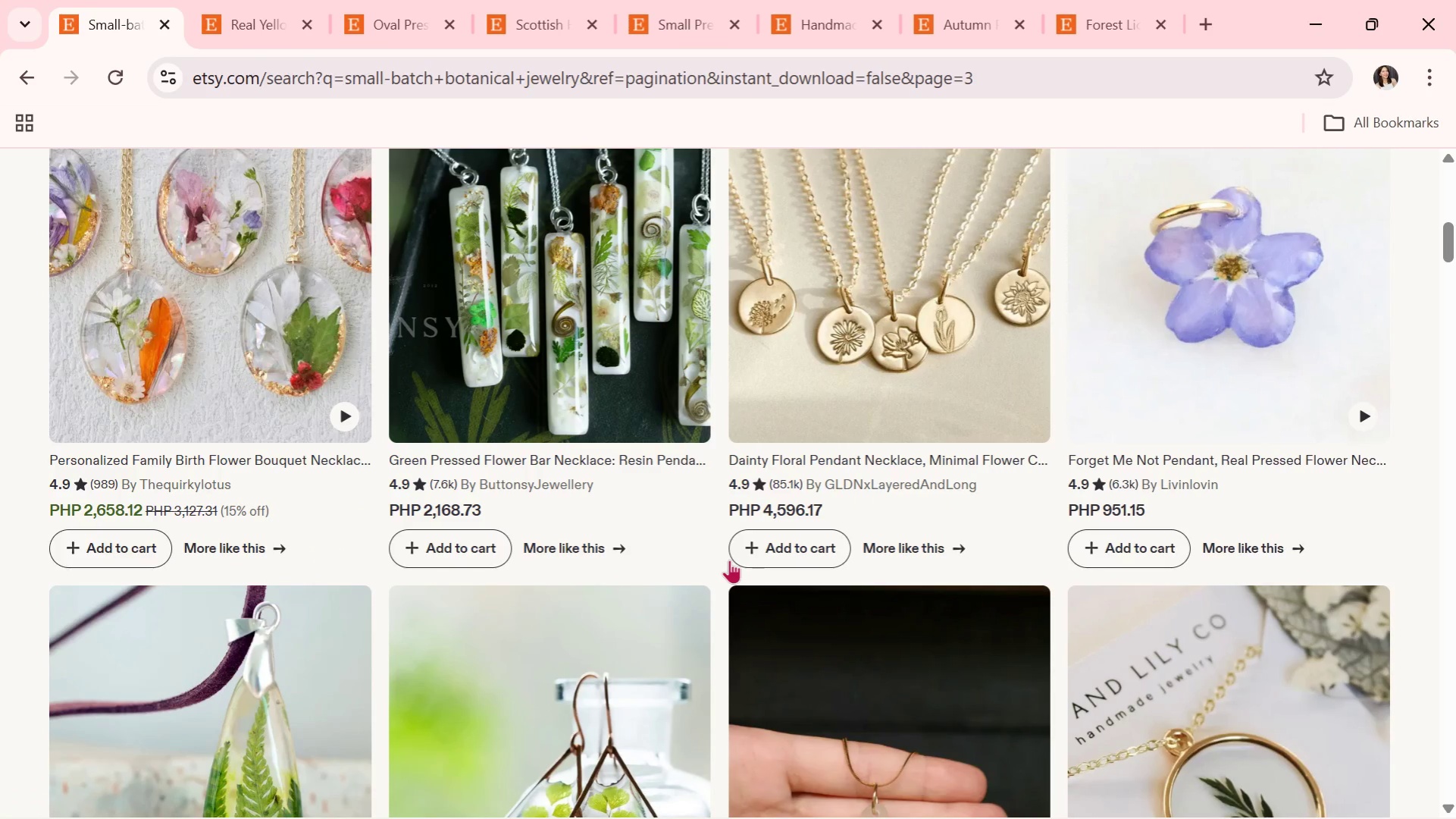 
wait(12.69)
 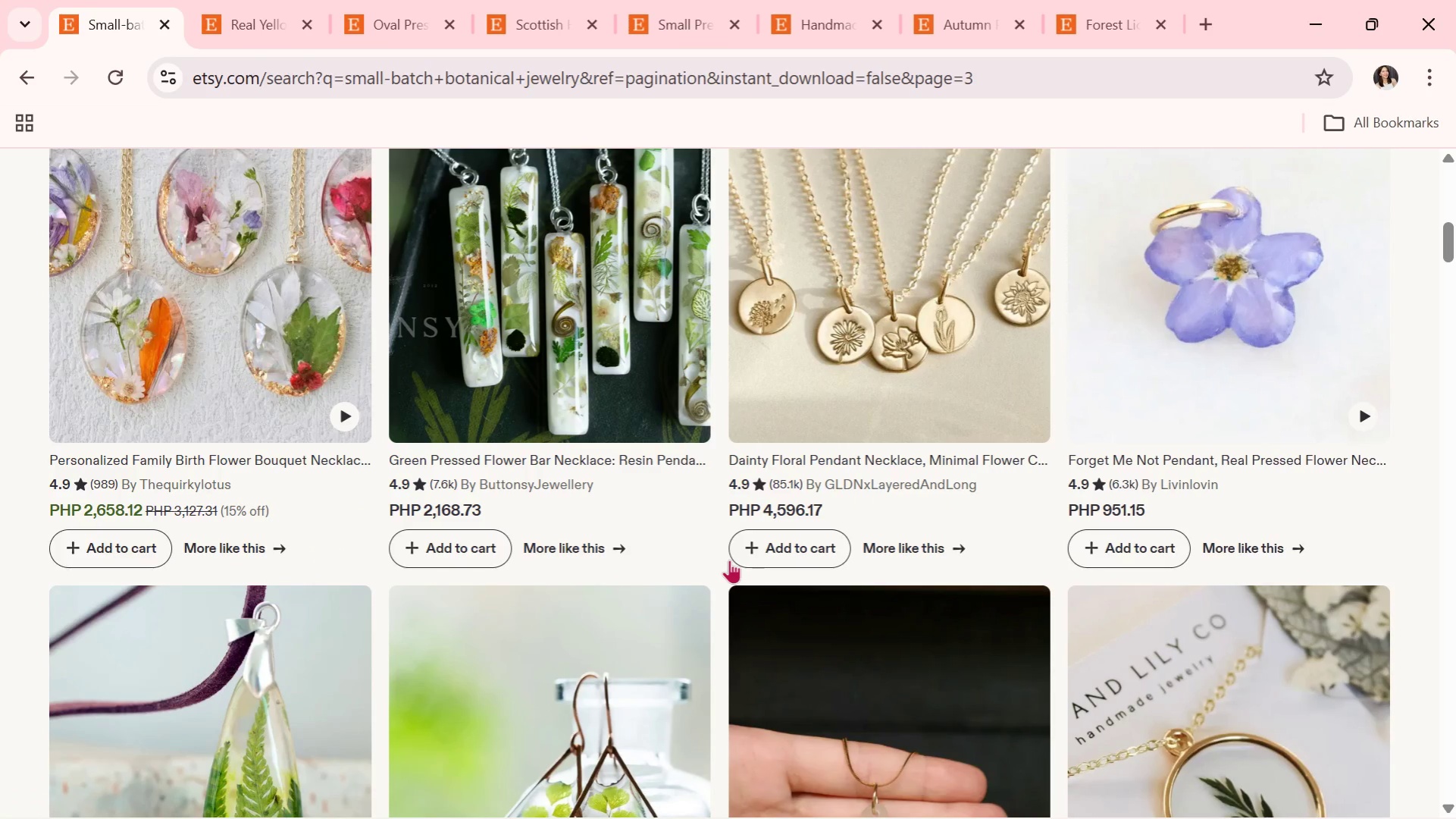 
scroll: coordinate [729, 560], scroll_direction: down, amount: 1.0
 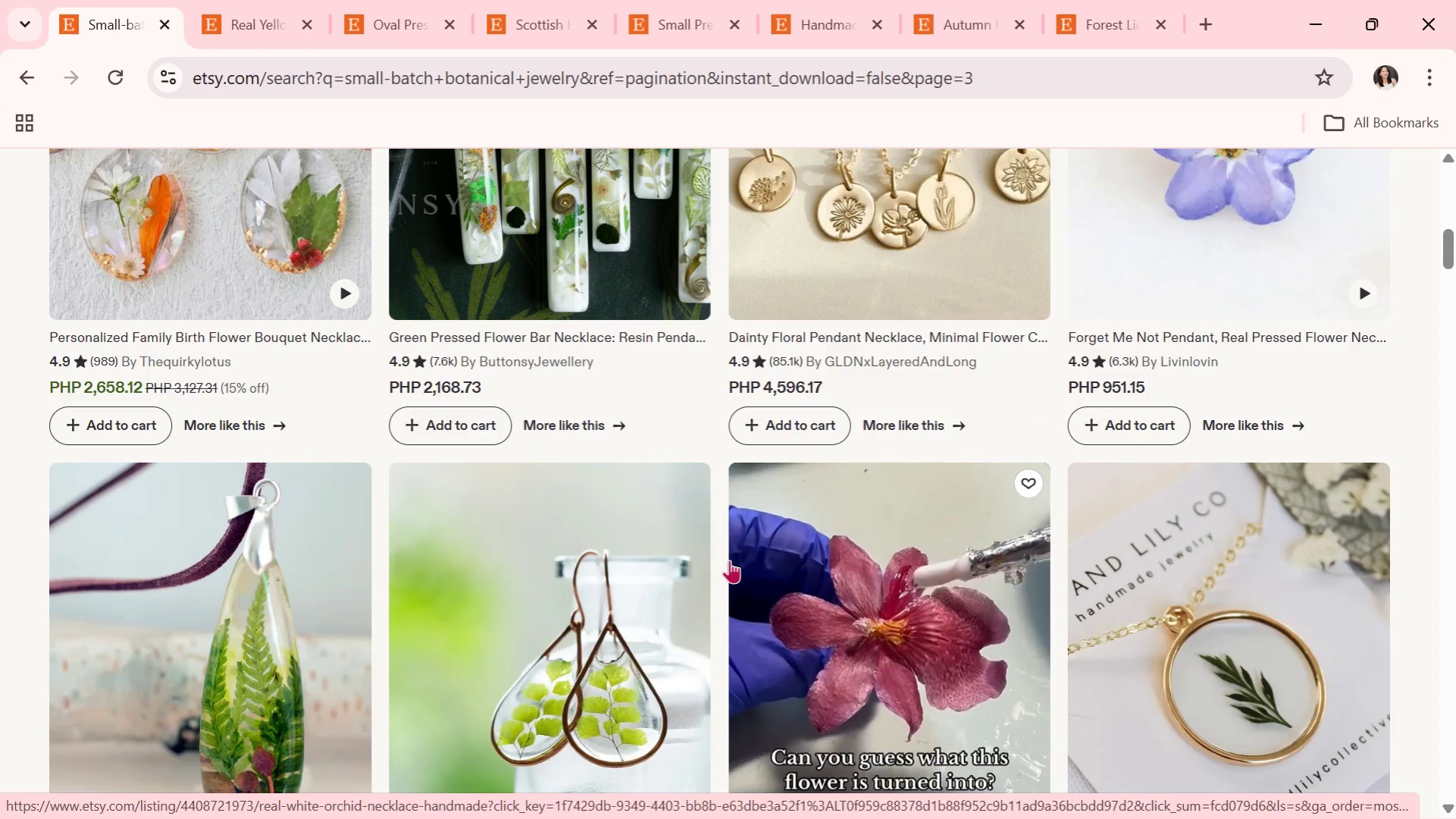 
wait(7.3)
 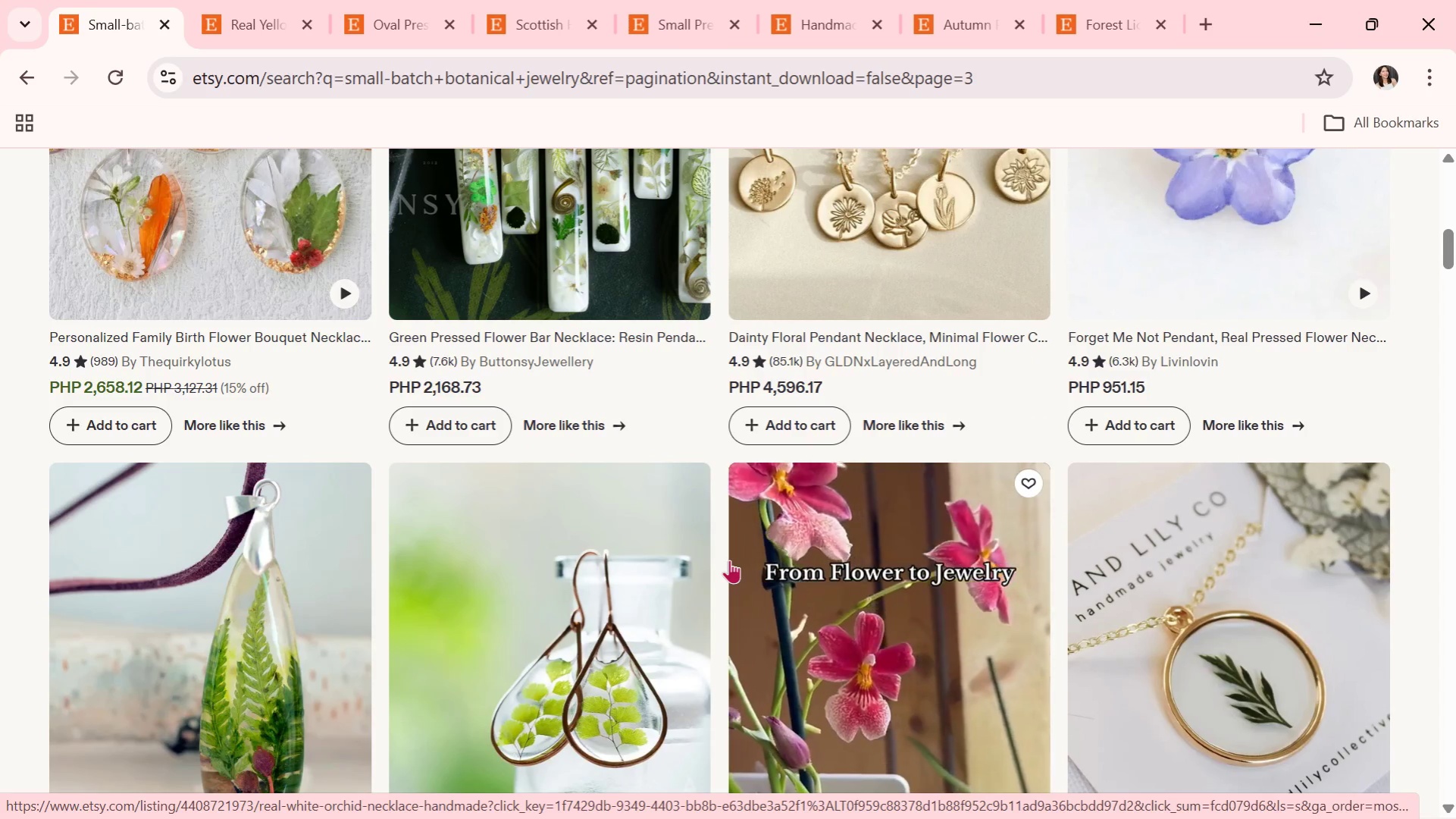 
scroll: coordinate [729, 560], scroll_direction: down, amount: 2.0
 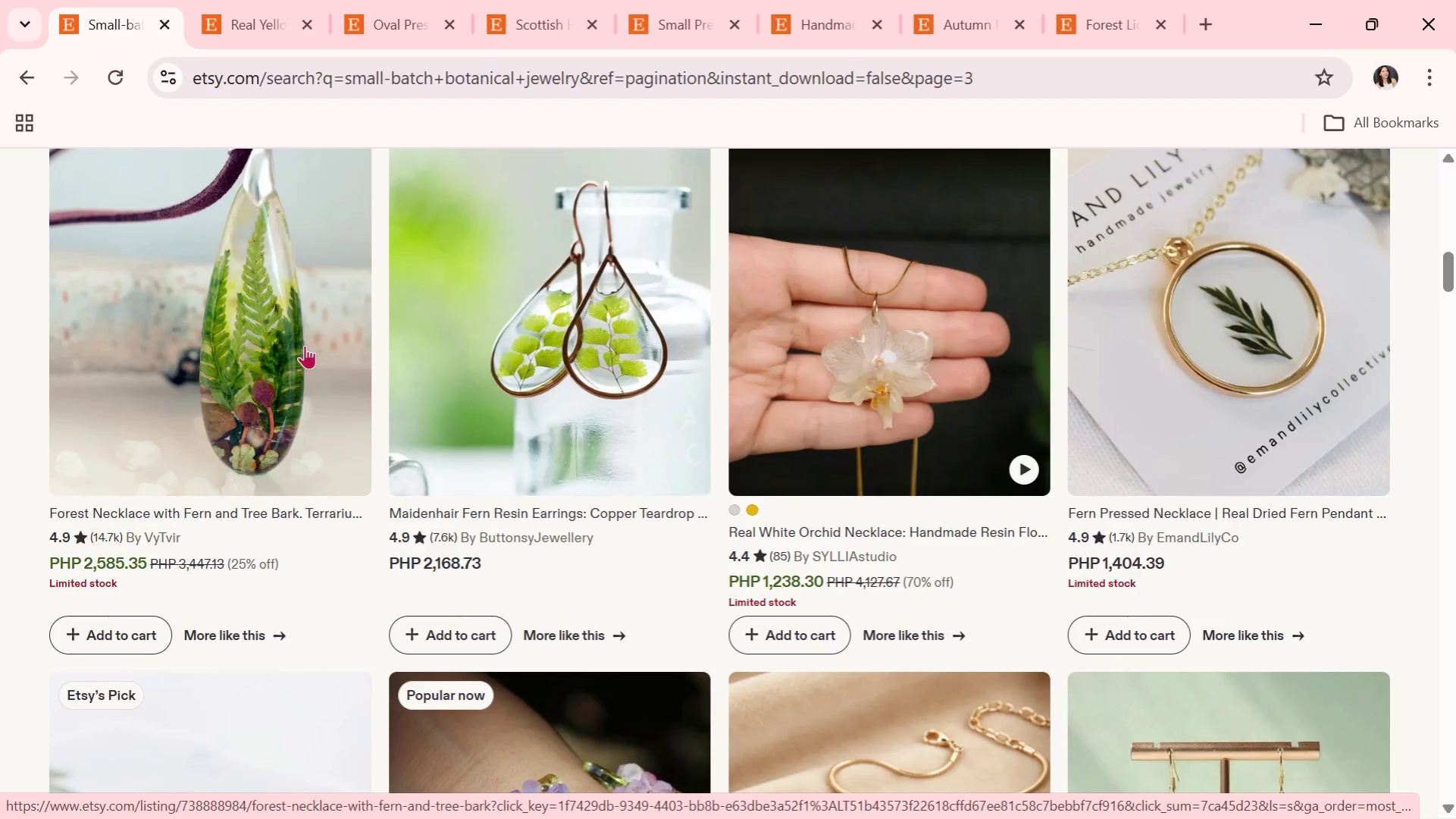 
left_click([305, 345])
 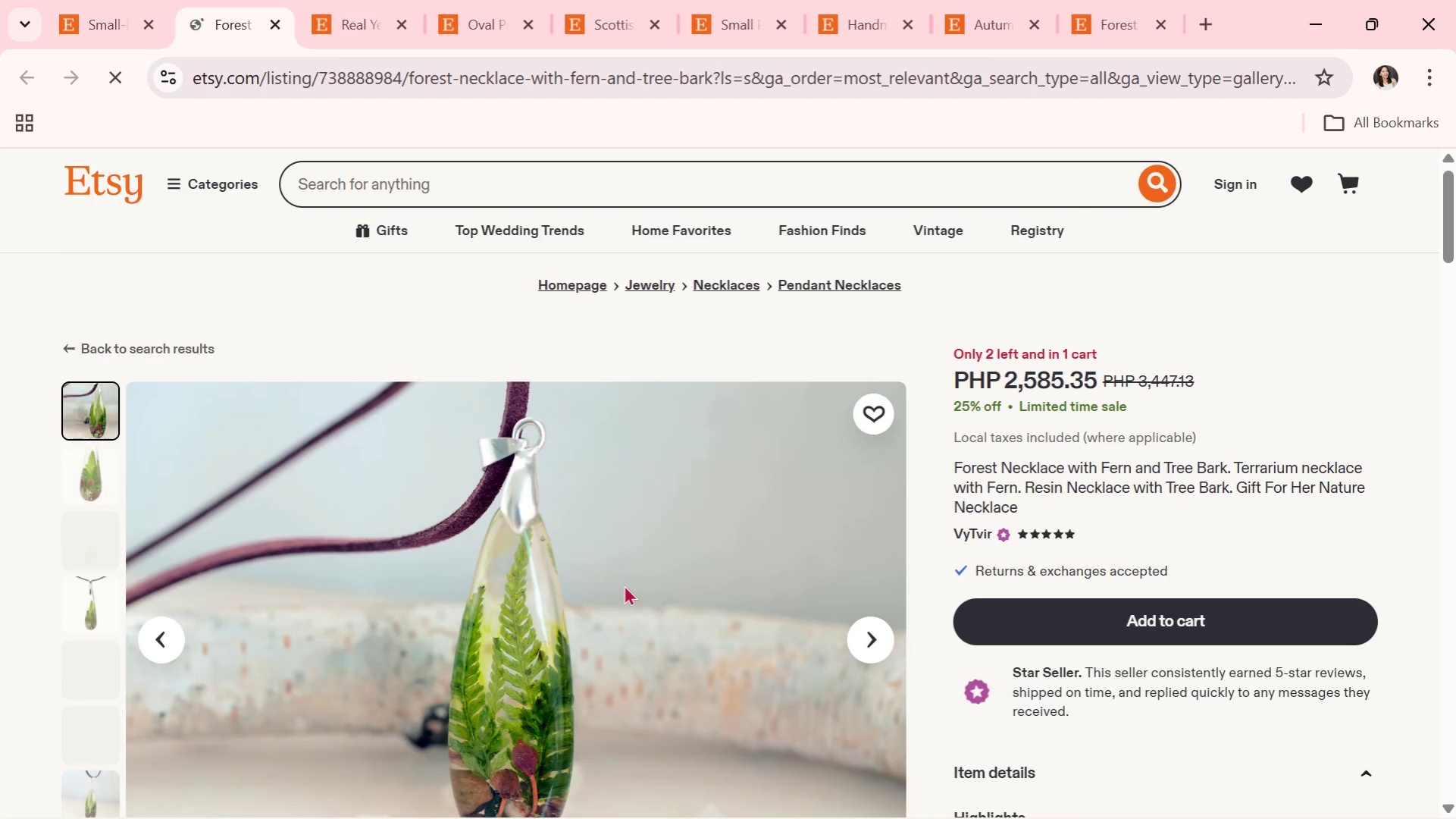 
scroll: coordinate [624, 585], scroll_direction: down, amount: 1.0
 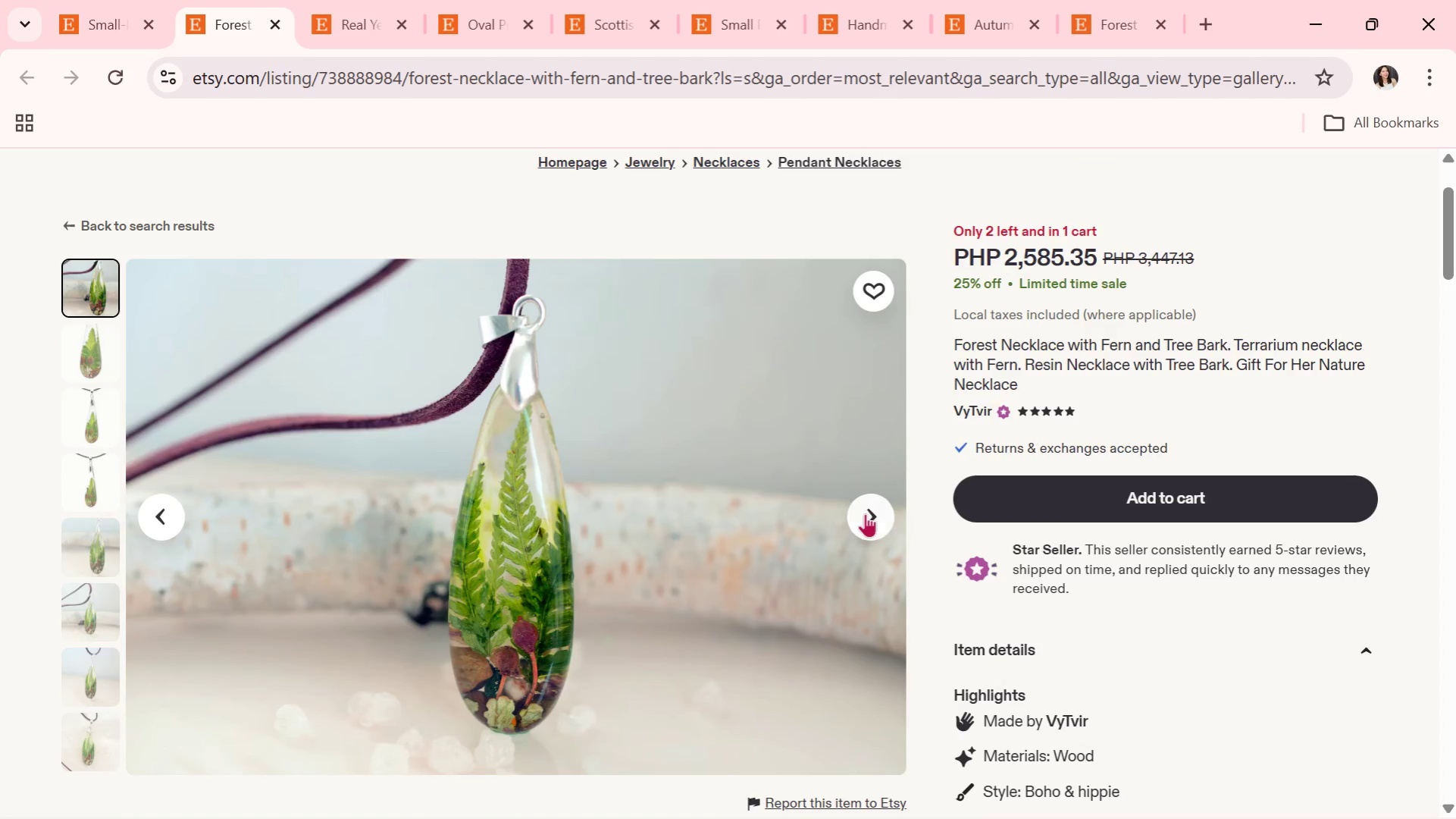 
left_click([863, 513])
 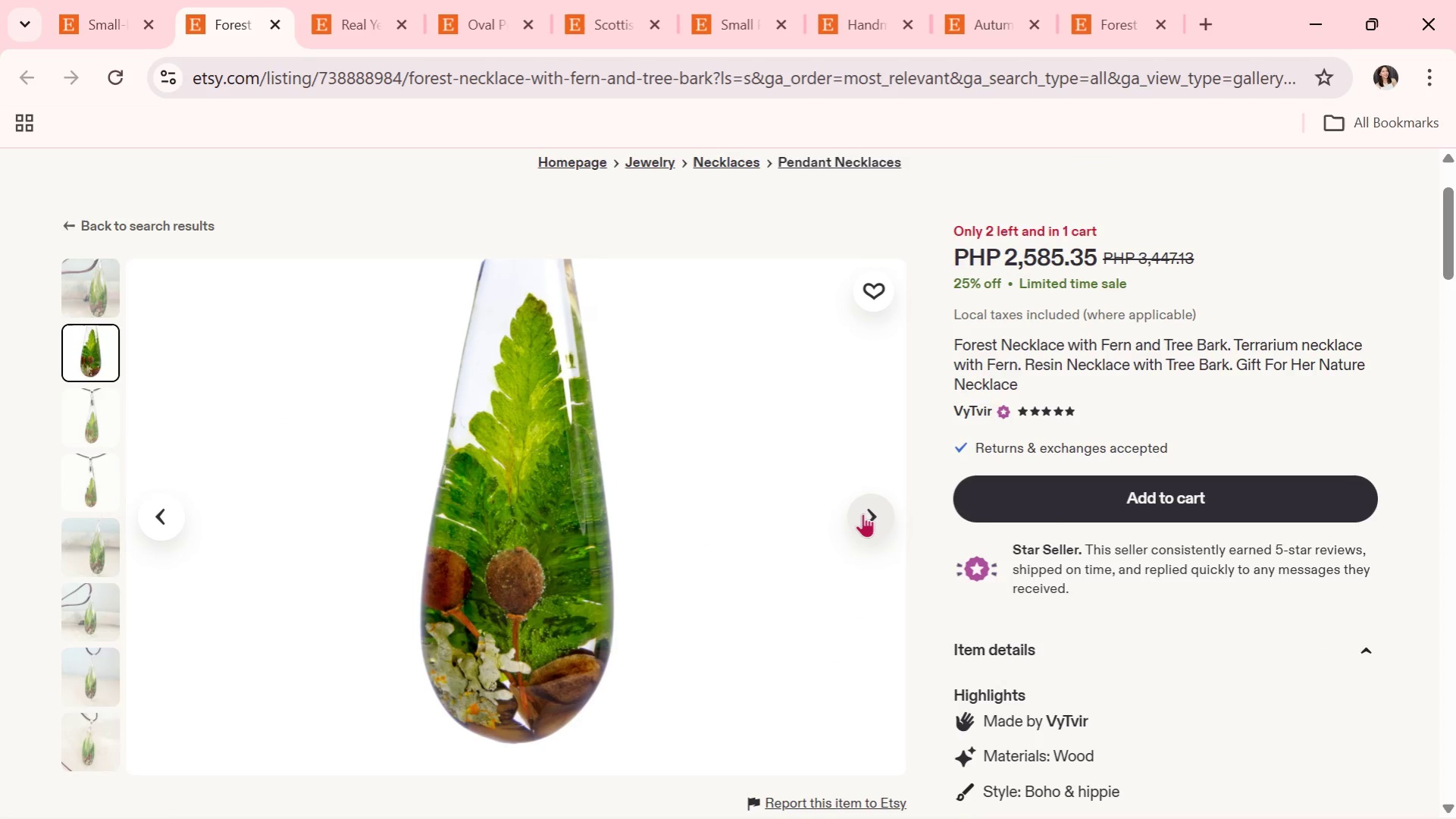 
left_click([863, 513])
 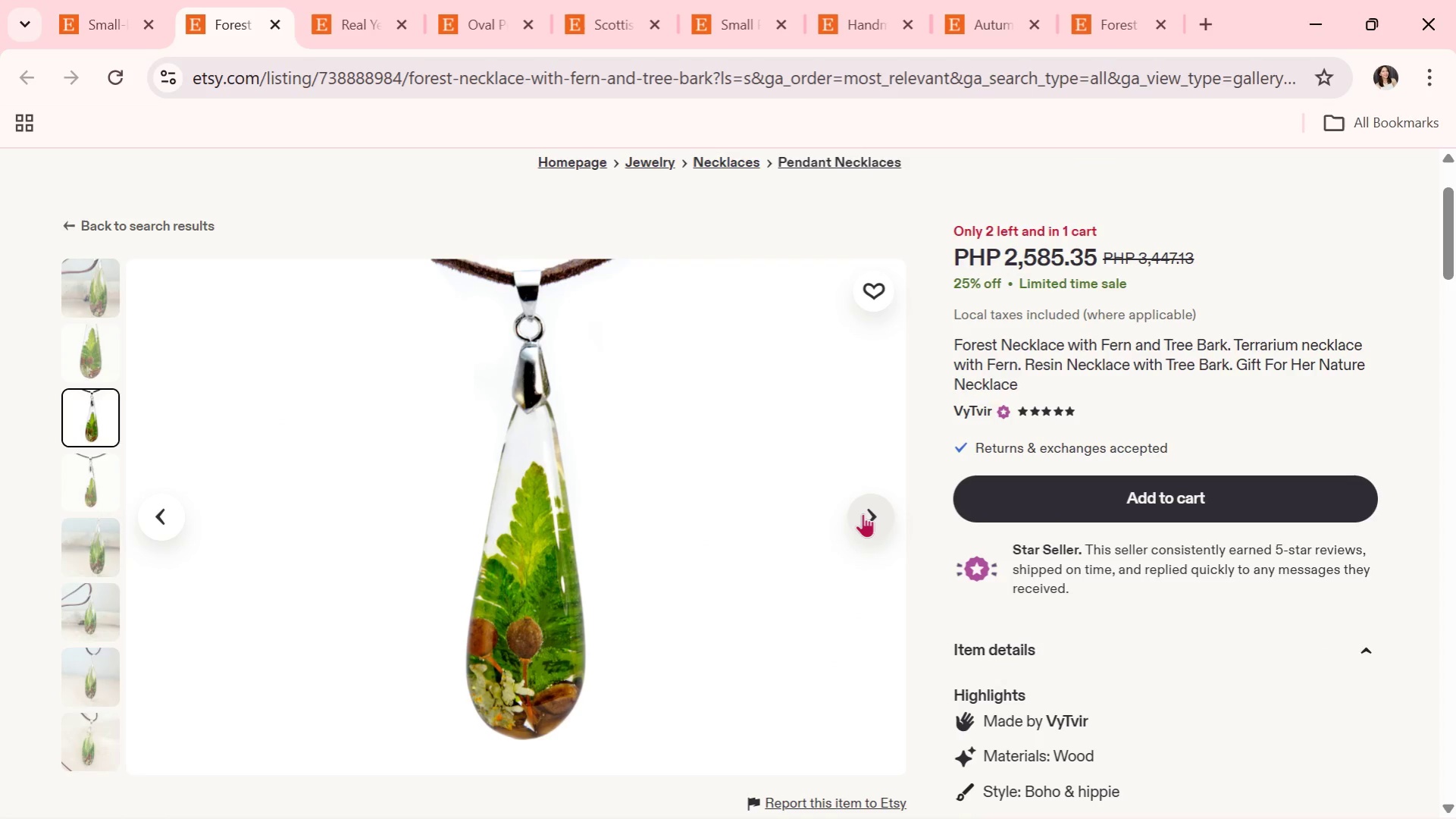 
wait(9.55)
 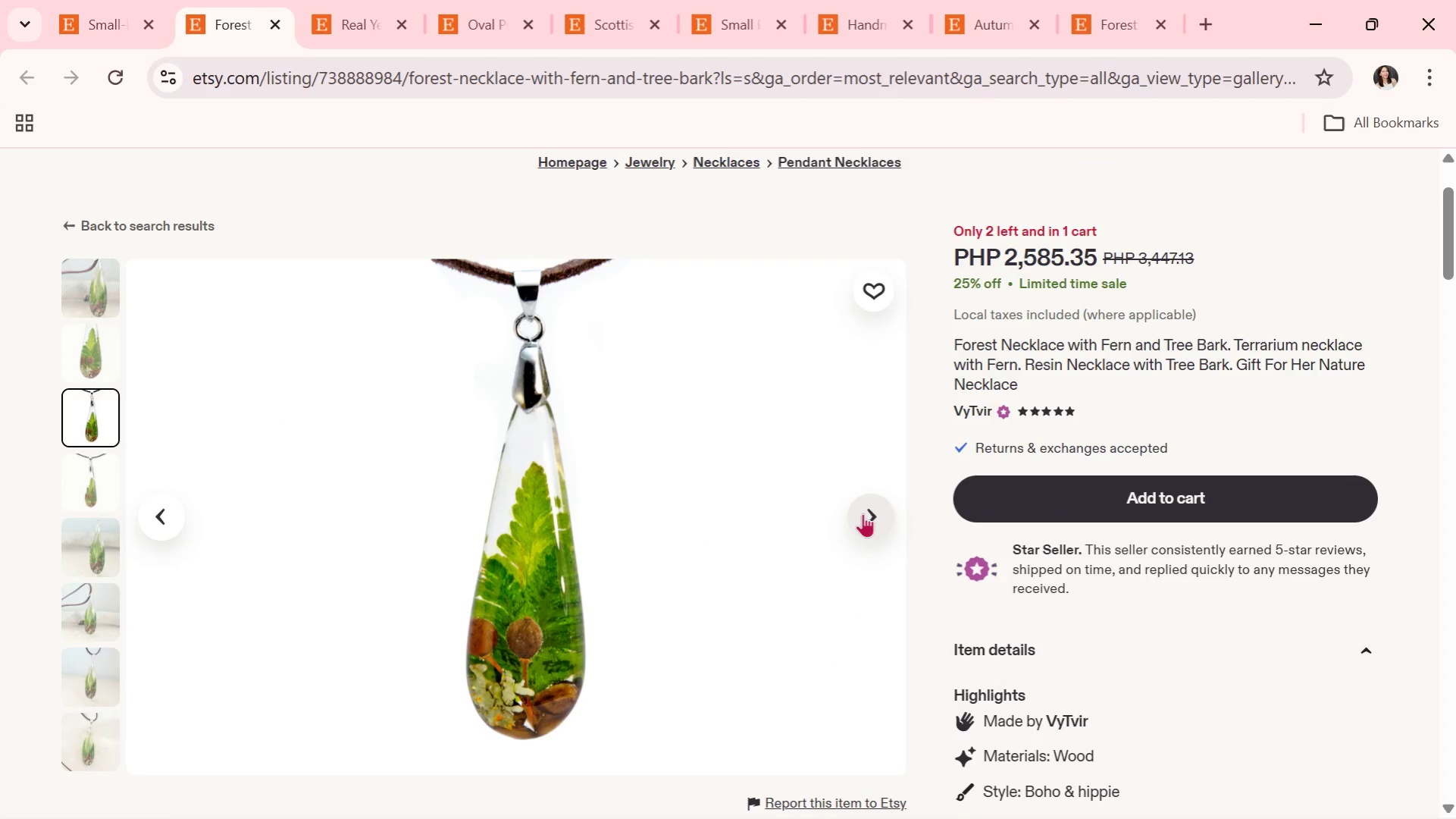 
left_click([863, 513])
 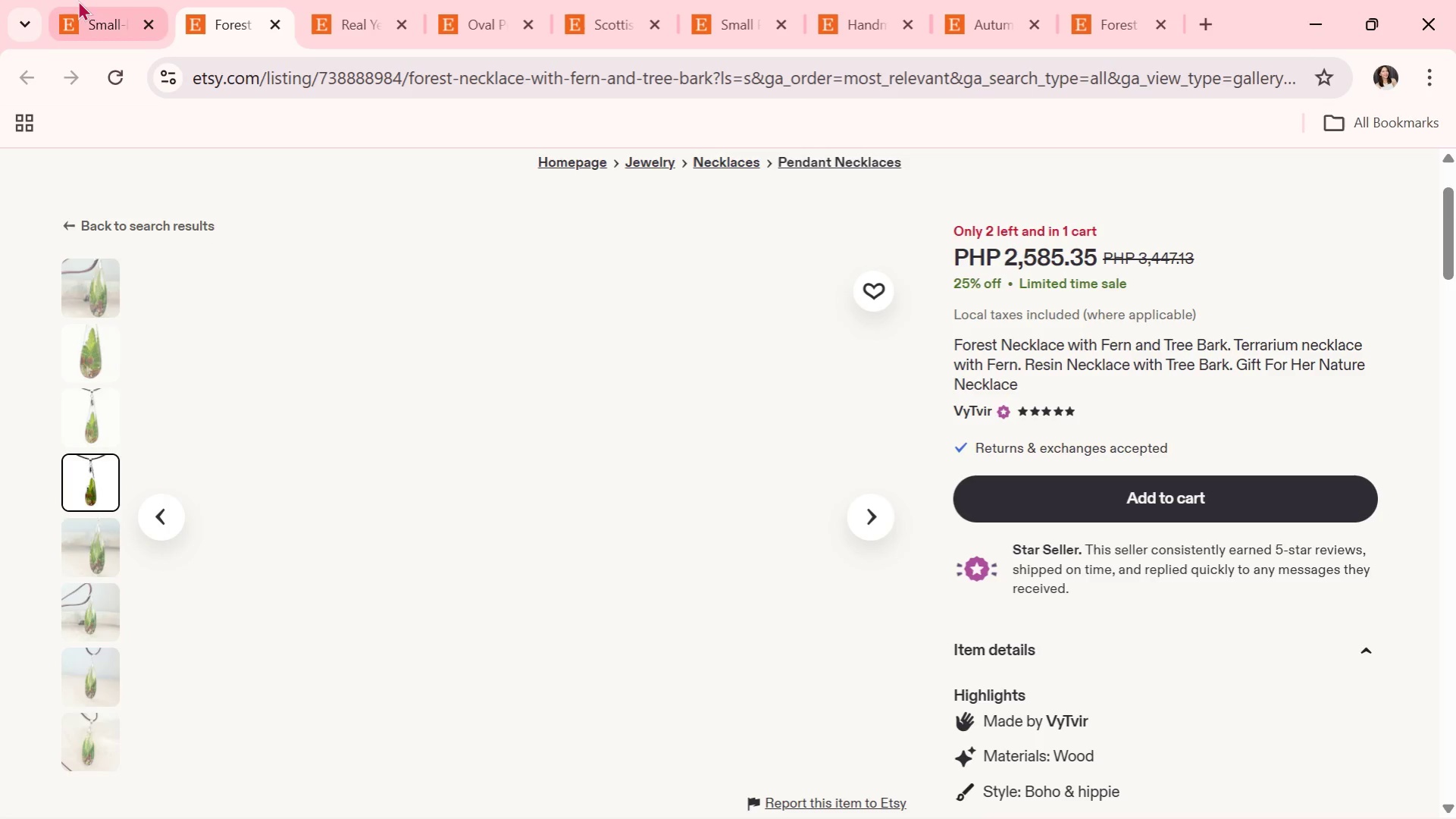 
left_click([77, 0])
 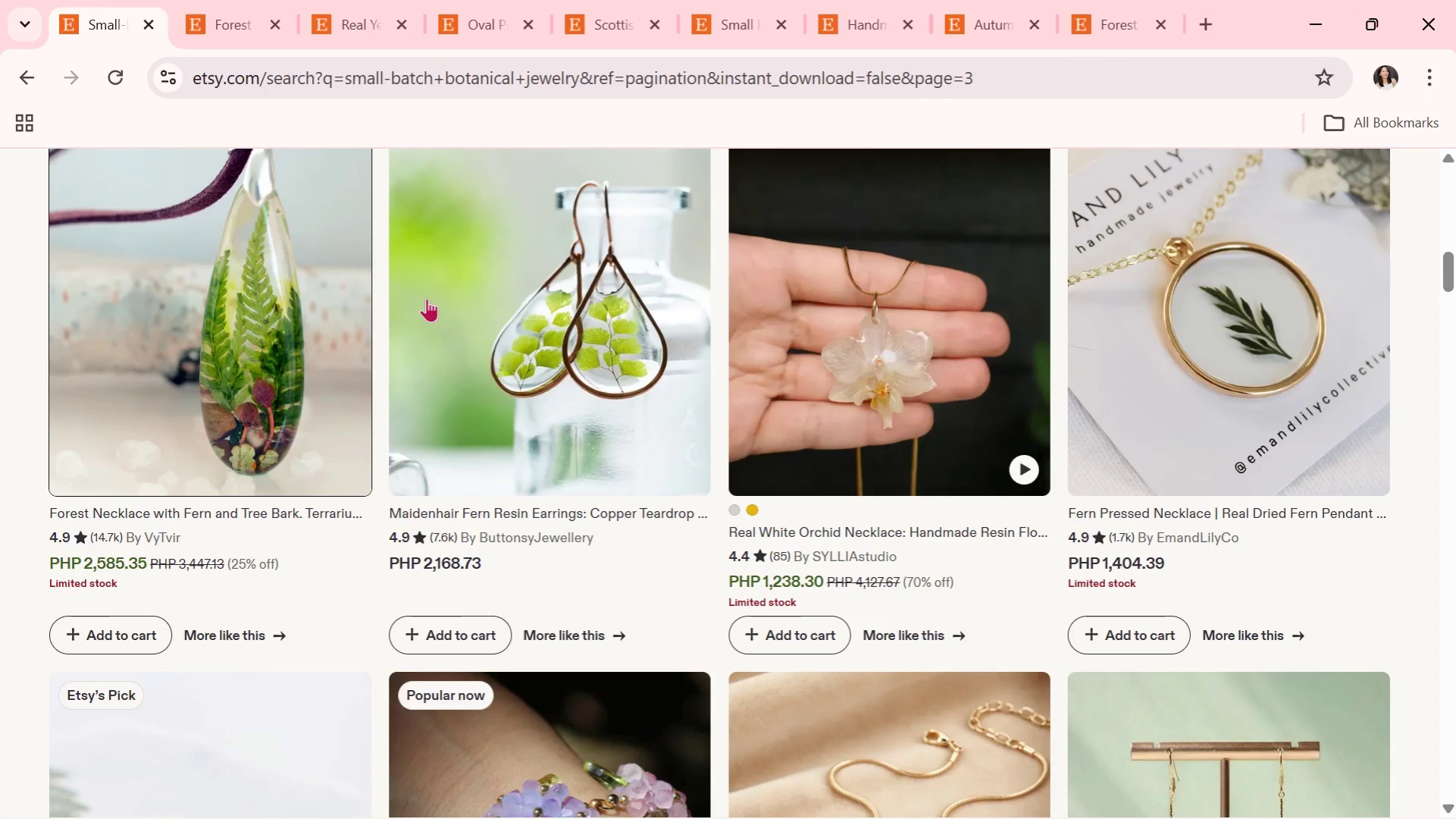 
scroll: coordinate [669, 505], scroll_direction: down, amount: 4.0
 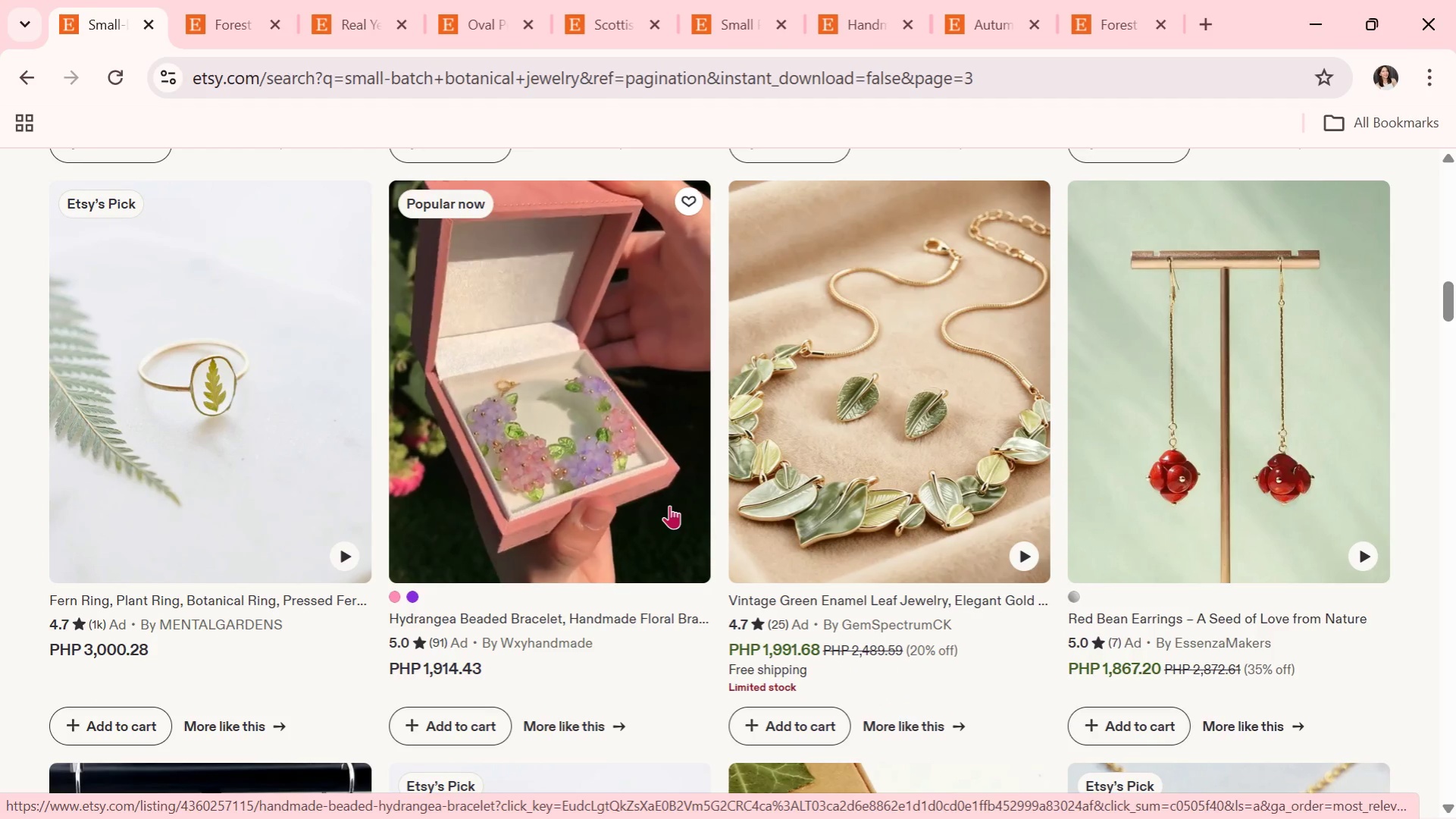 
wait(7.58)
 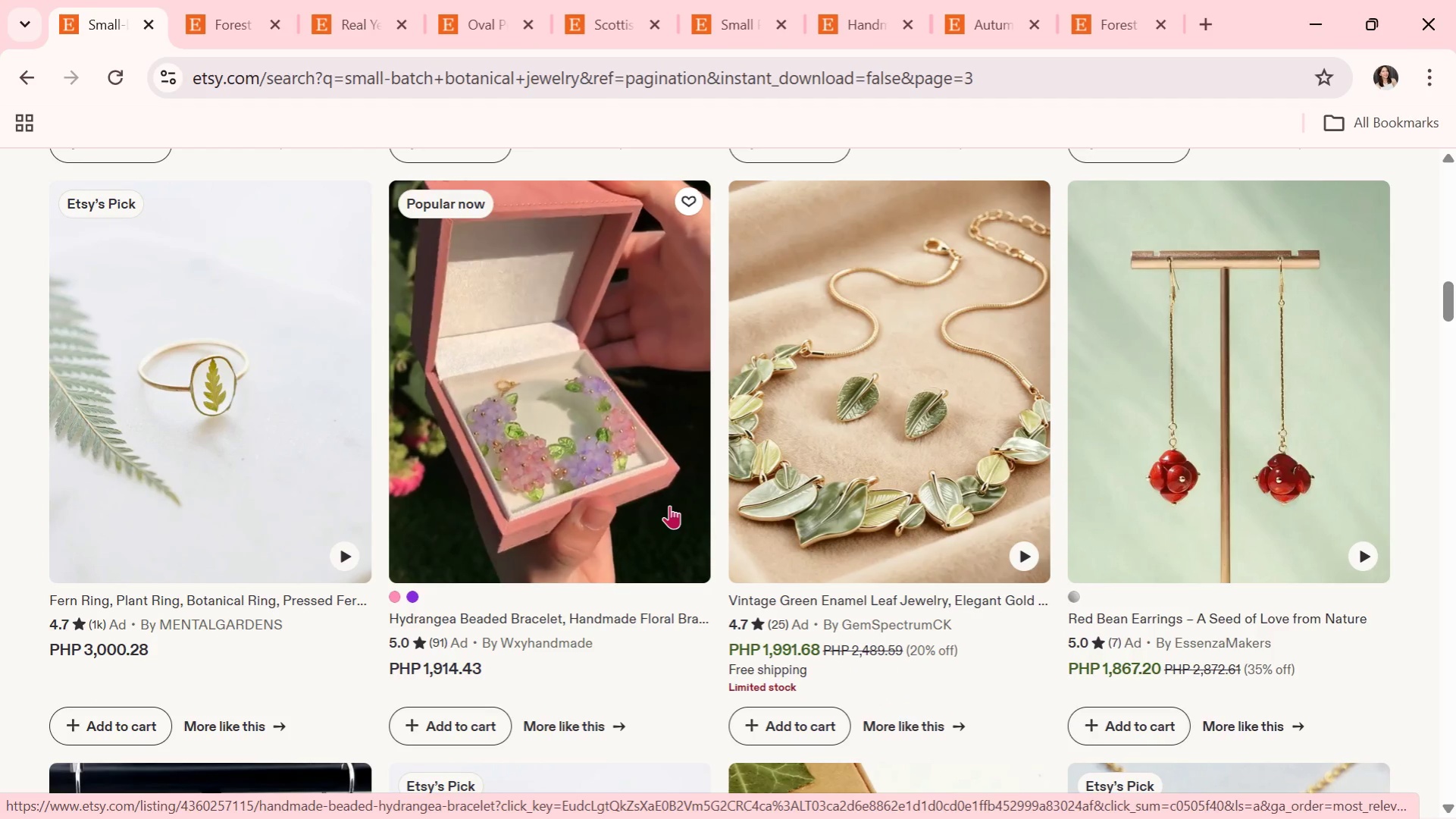 
scroll: coordinate [290, 588], scroll_direction: down, amount: 5.0
 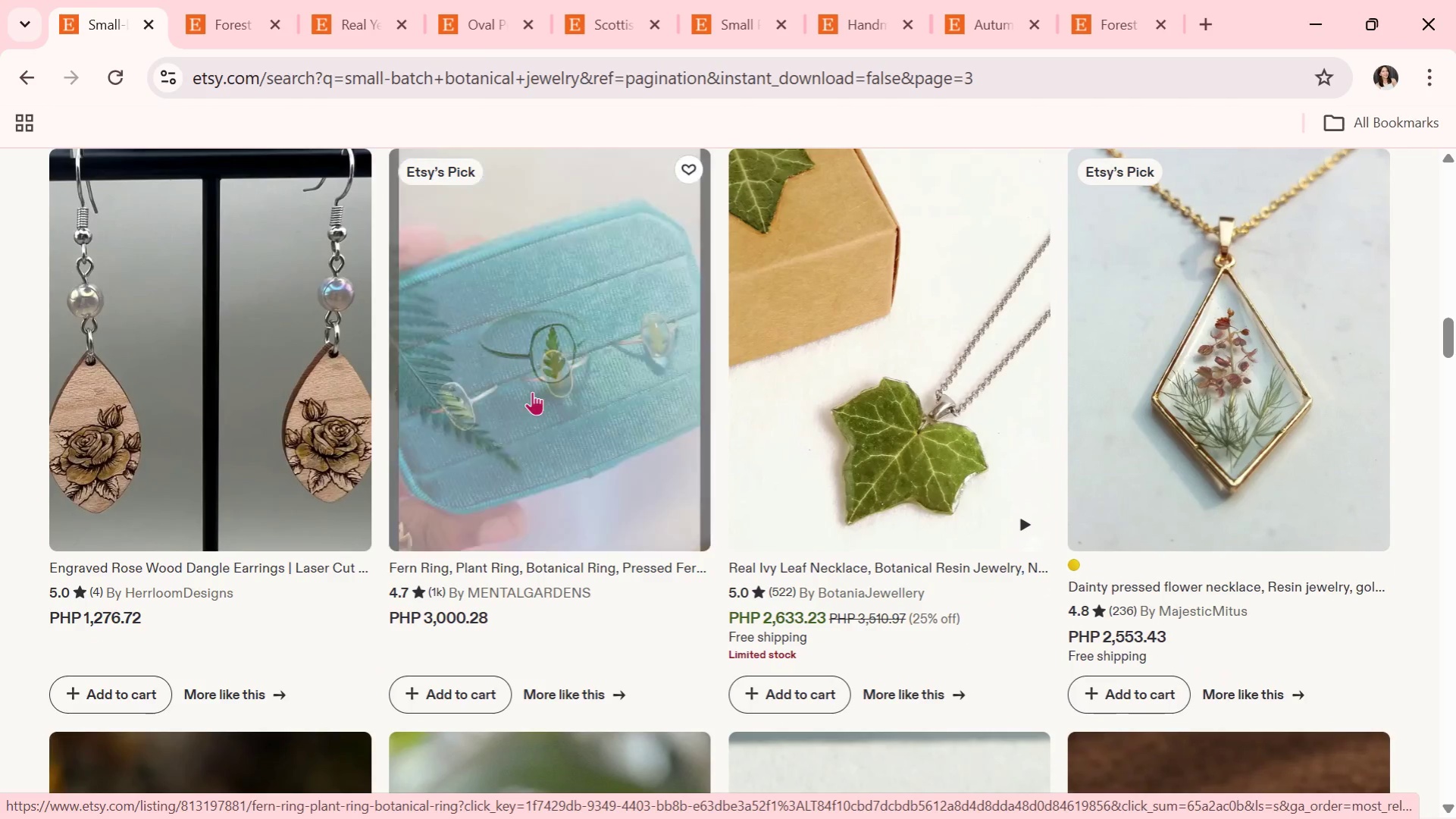 
left_click([536, 380])
 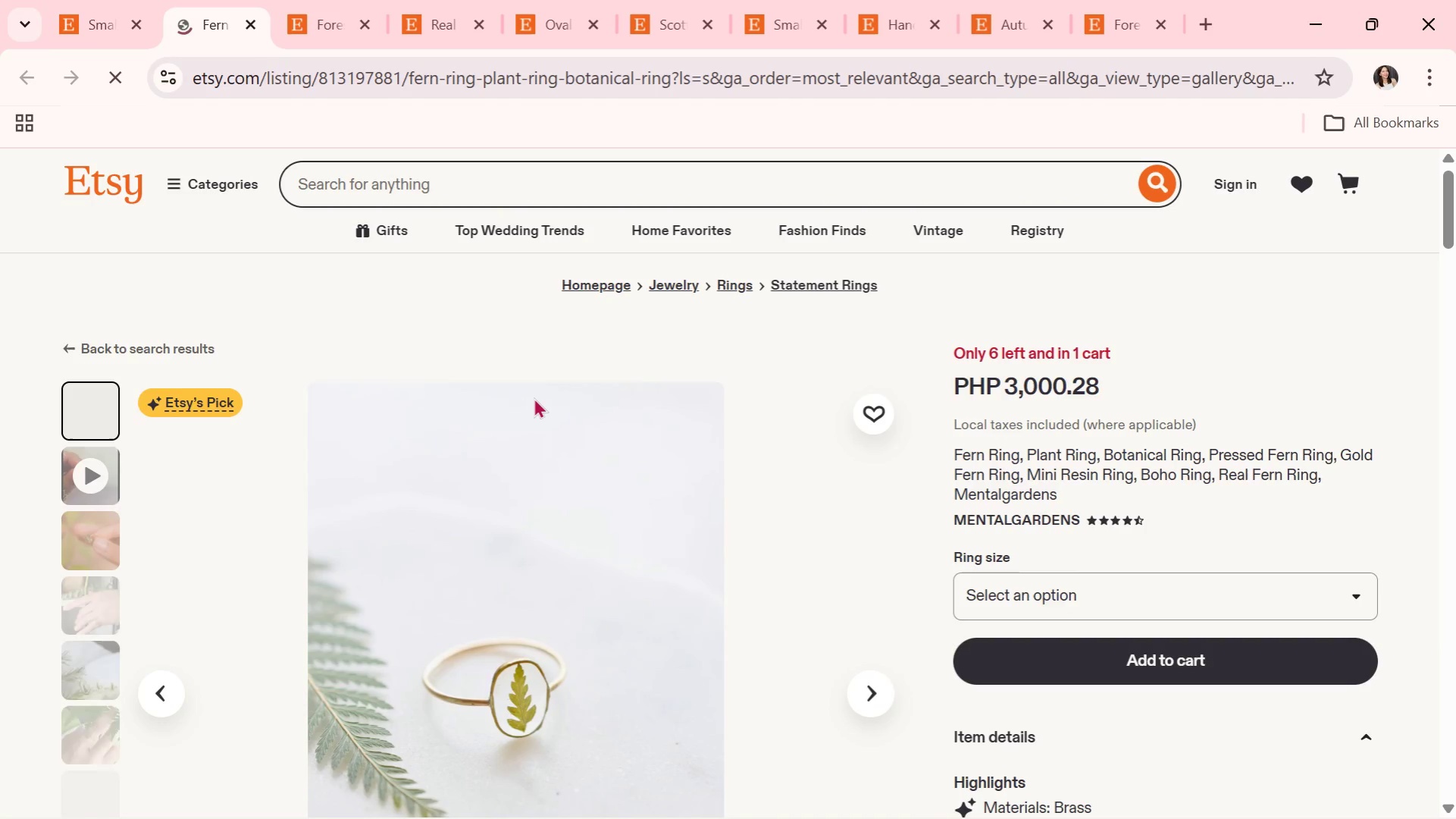 
scroll: coordinate [570, 485], scroll_direction: down, amount: 1.0
 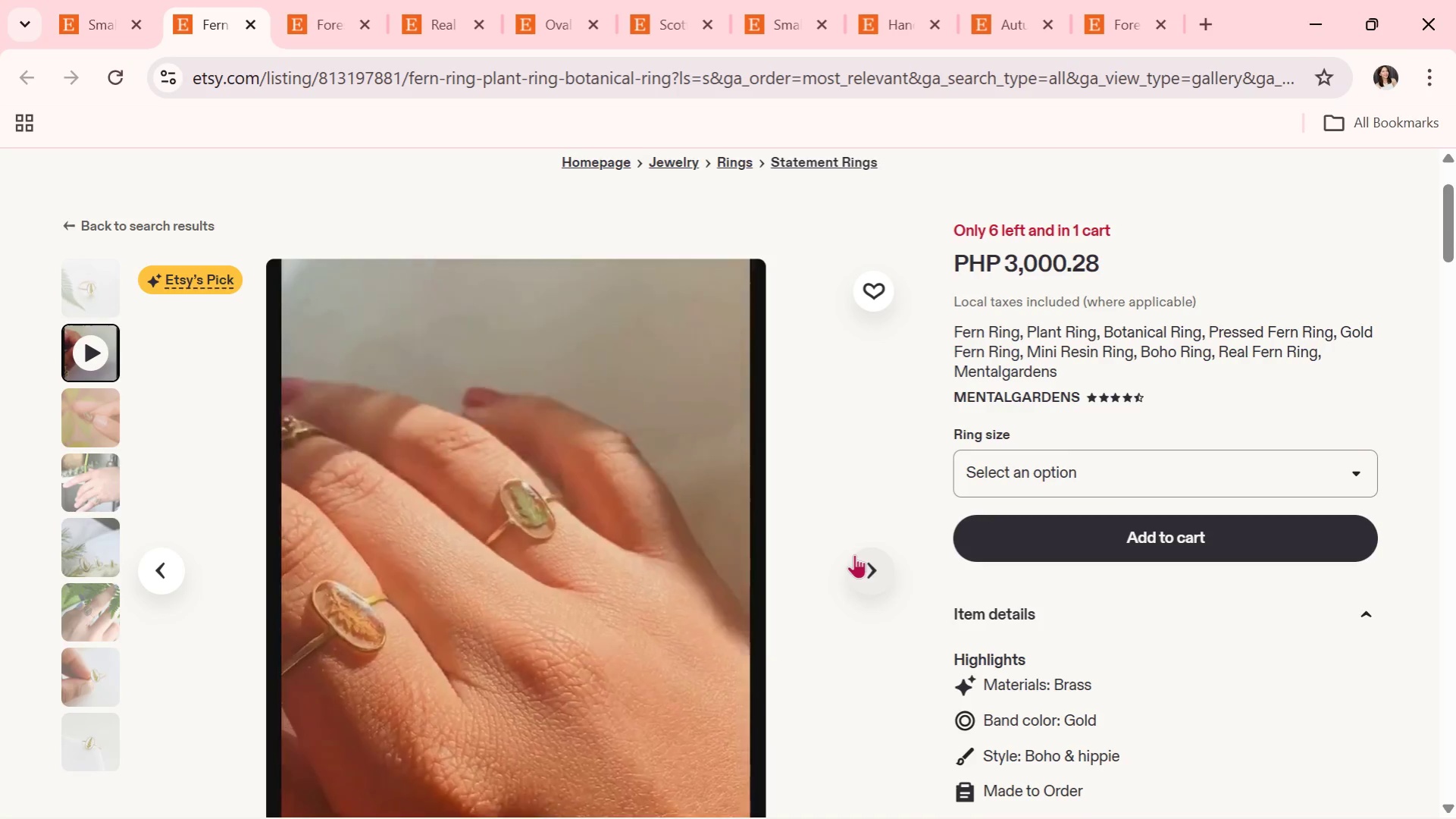 
wait(7.79)
 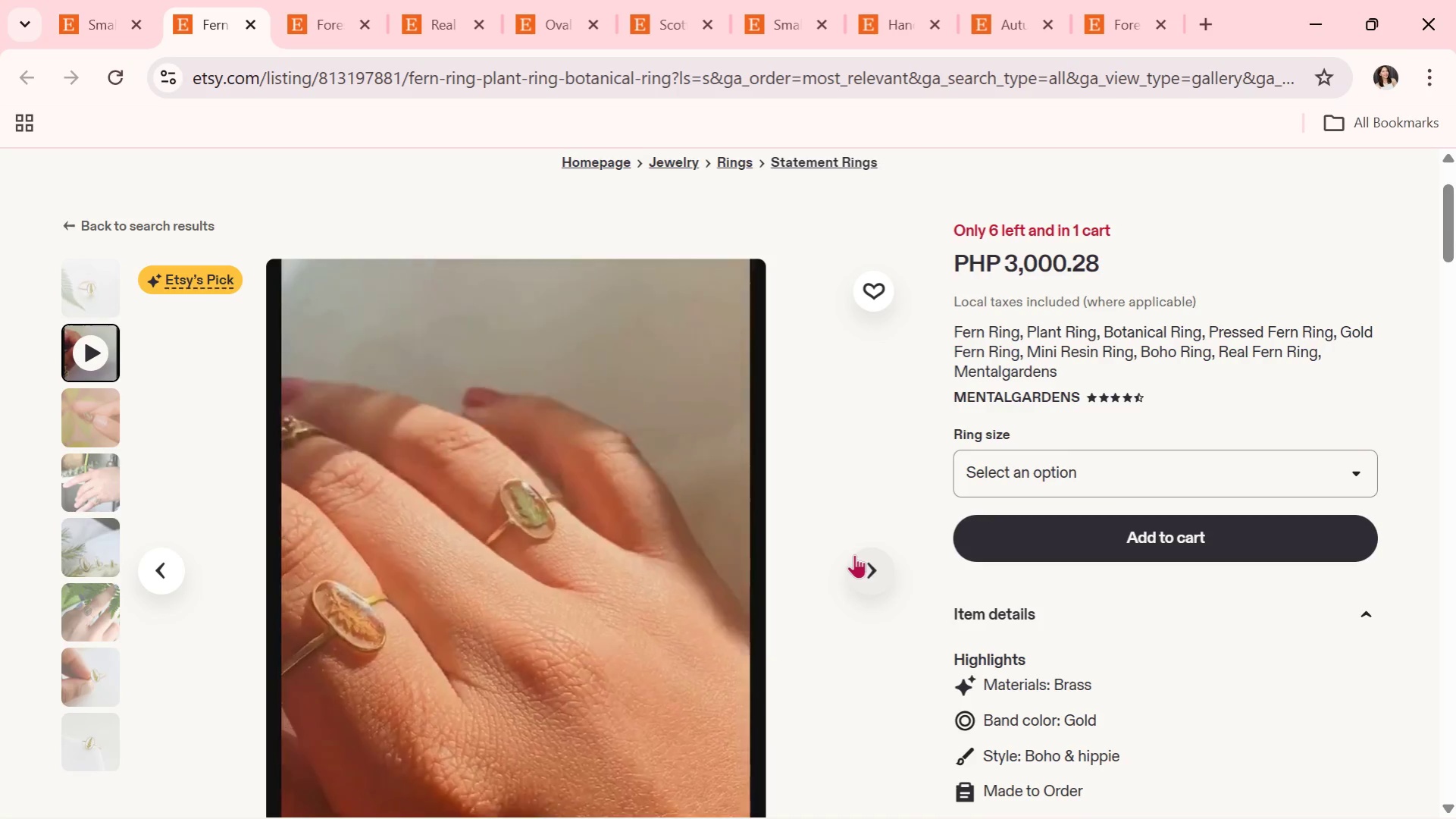 
left_click([856, 556])
 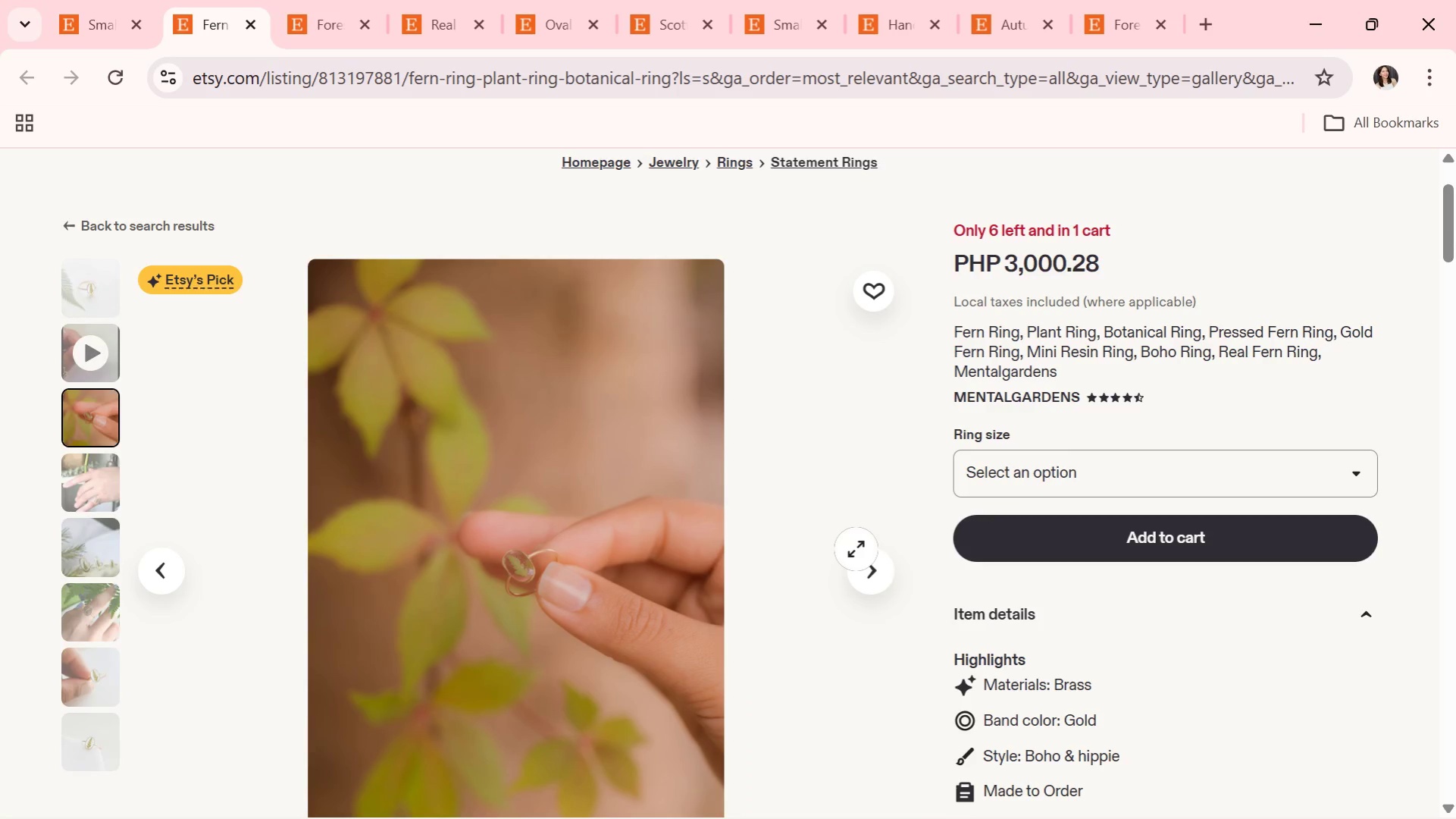 
wait(7.83)
 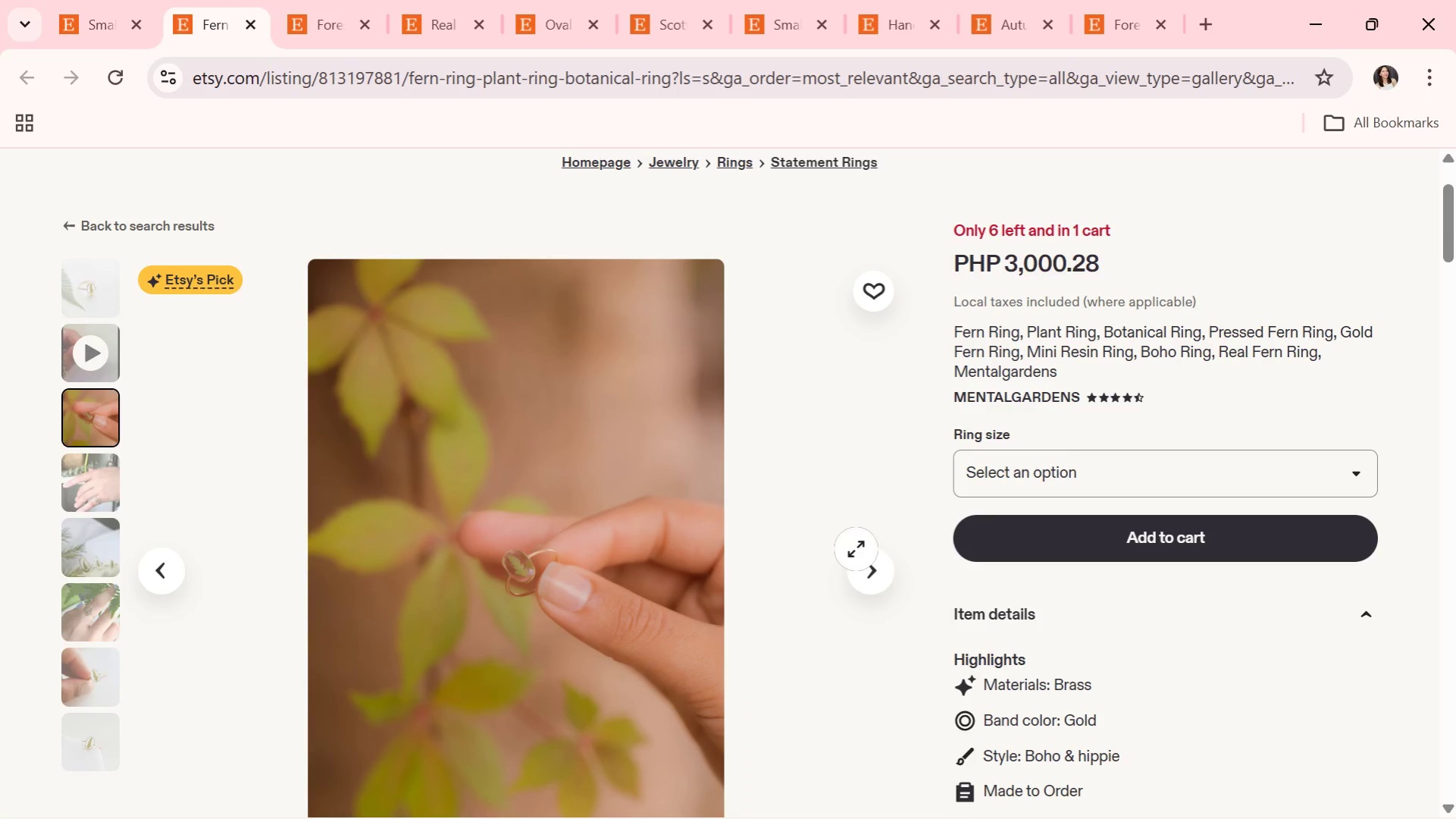 
left_click([862, 548])
 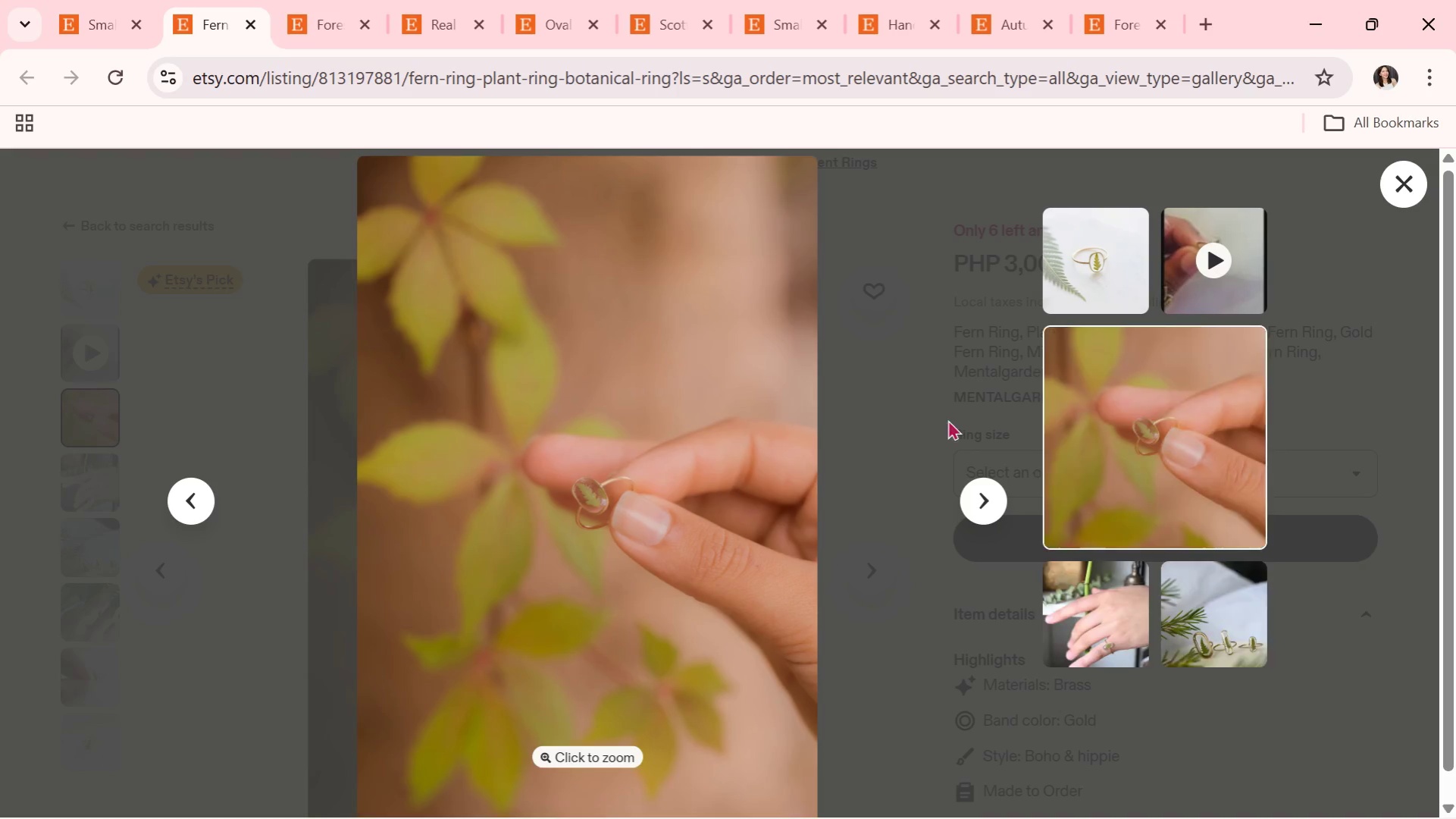 
left_click([953, 291])
 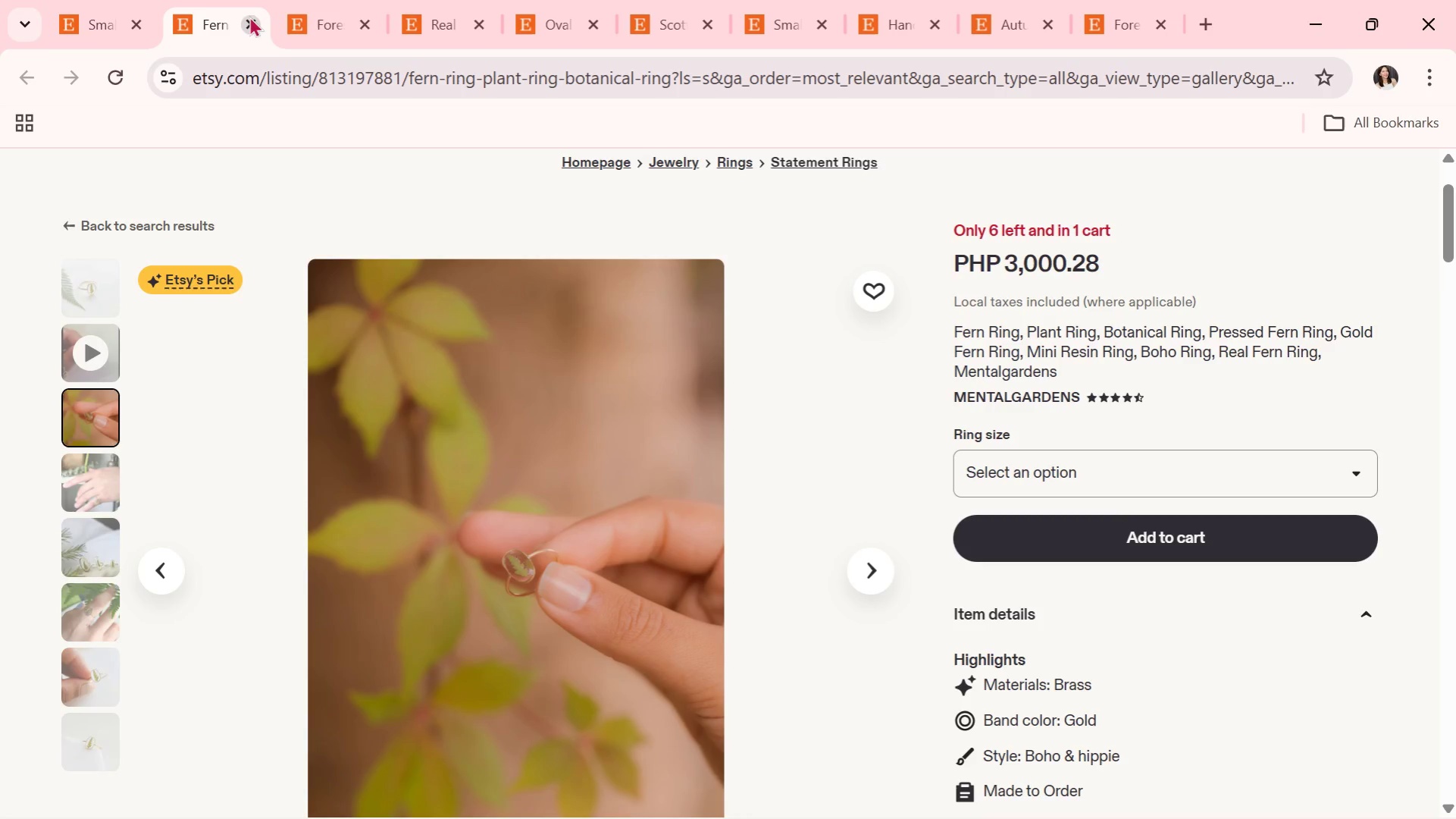 
left_click([96, 0])
 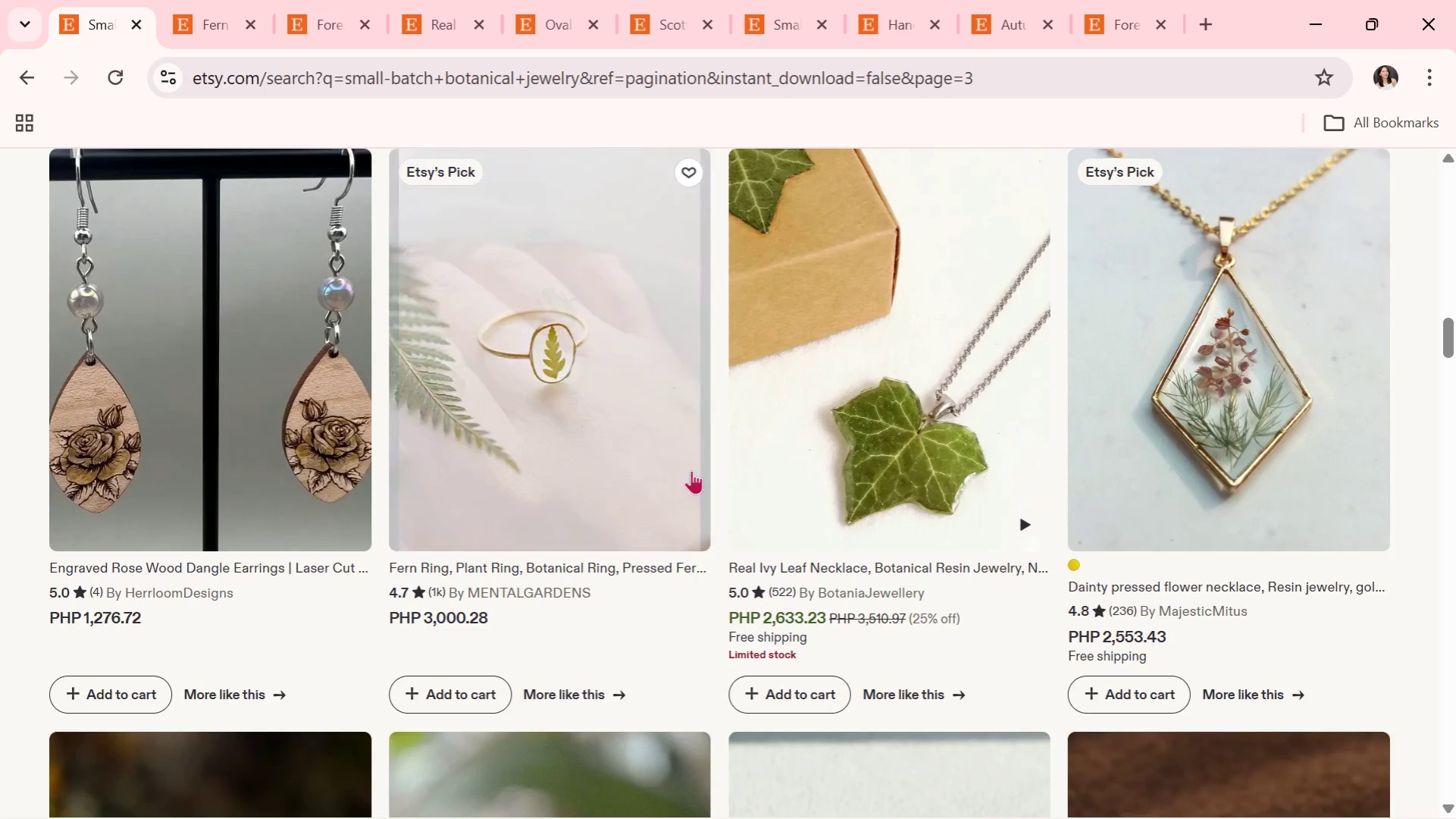 
scroll: coordinate [675, 473], scroll_direction: down, amount: 2.0
 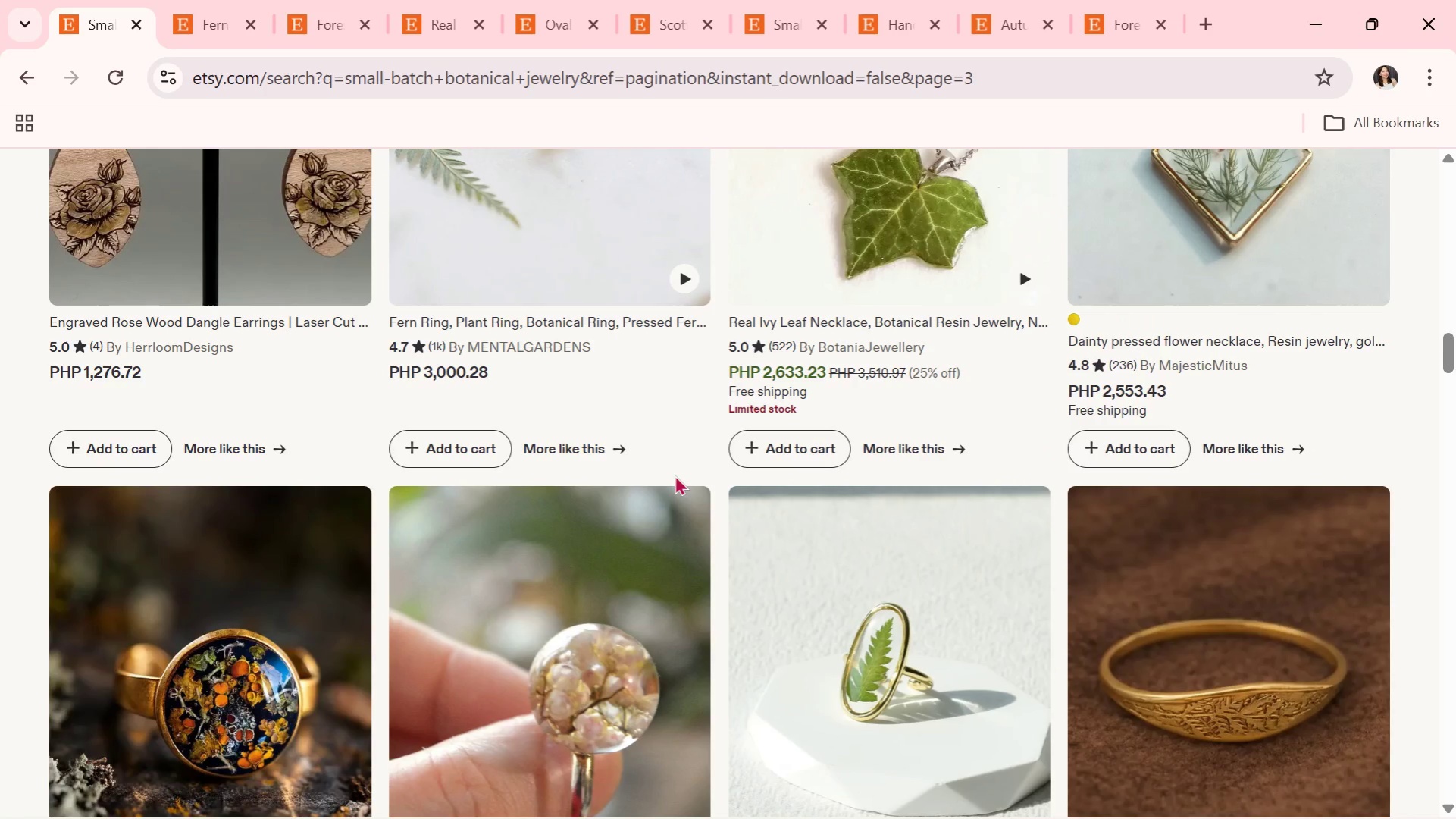 
wait(16.52)
 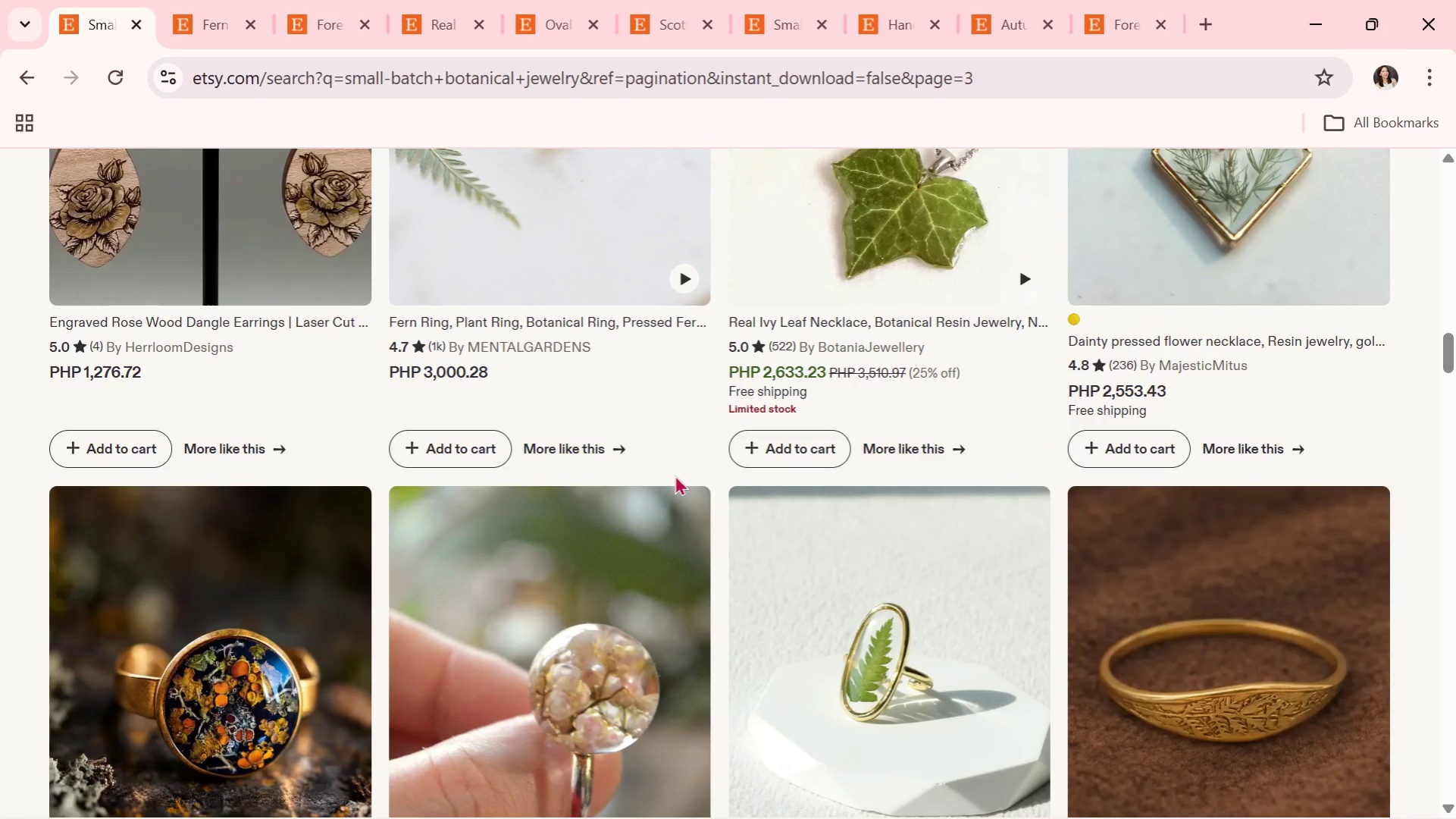 
left_click([190, 0])
 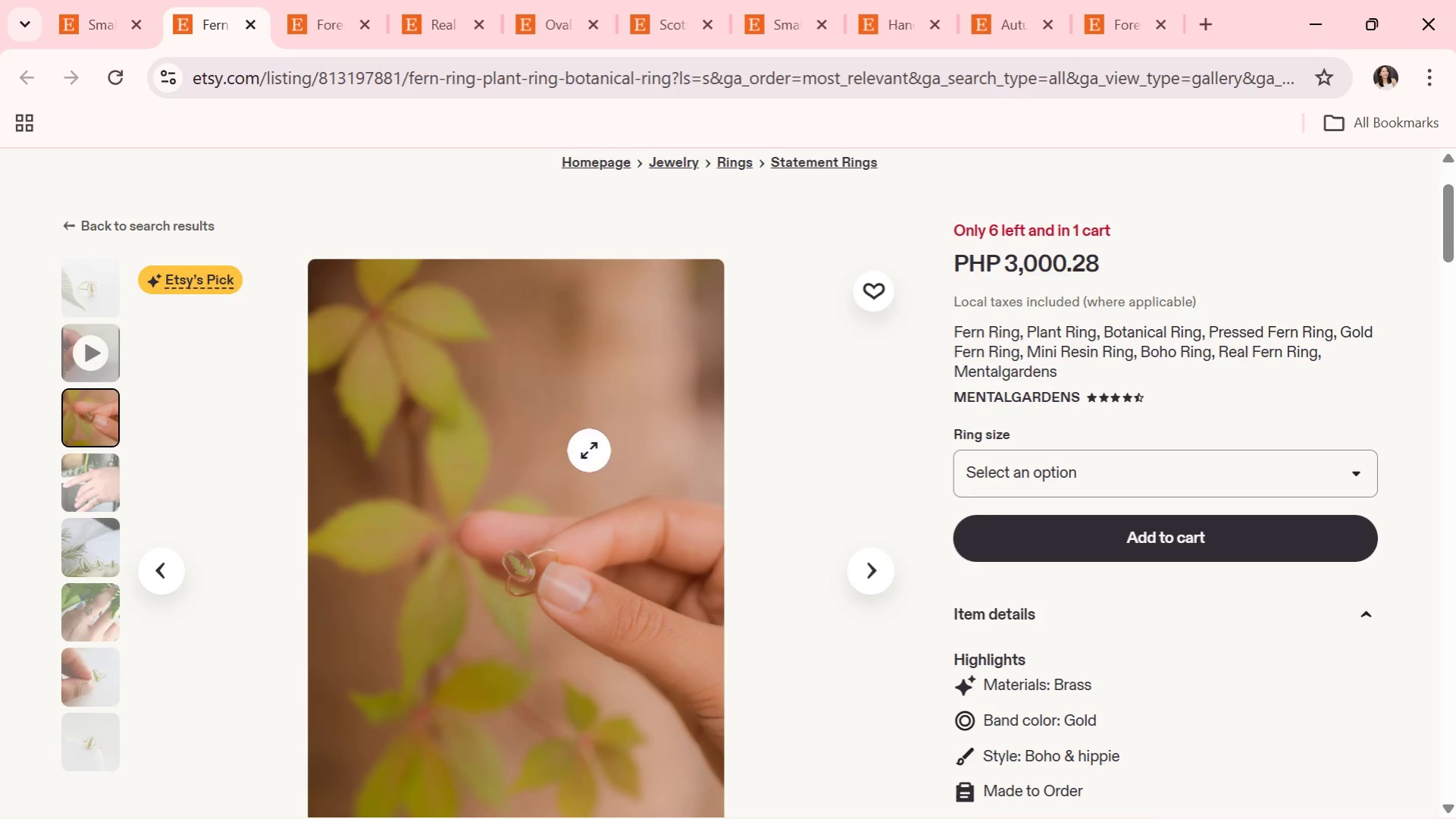 
scroll: coordinate [615, 483], scroll_direction: down, amount: 1.0
 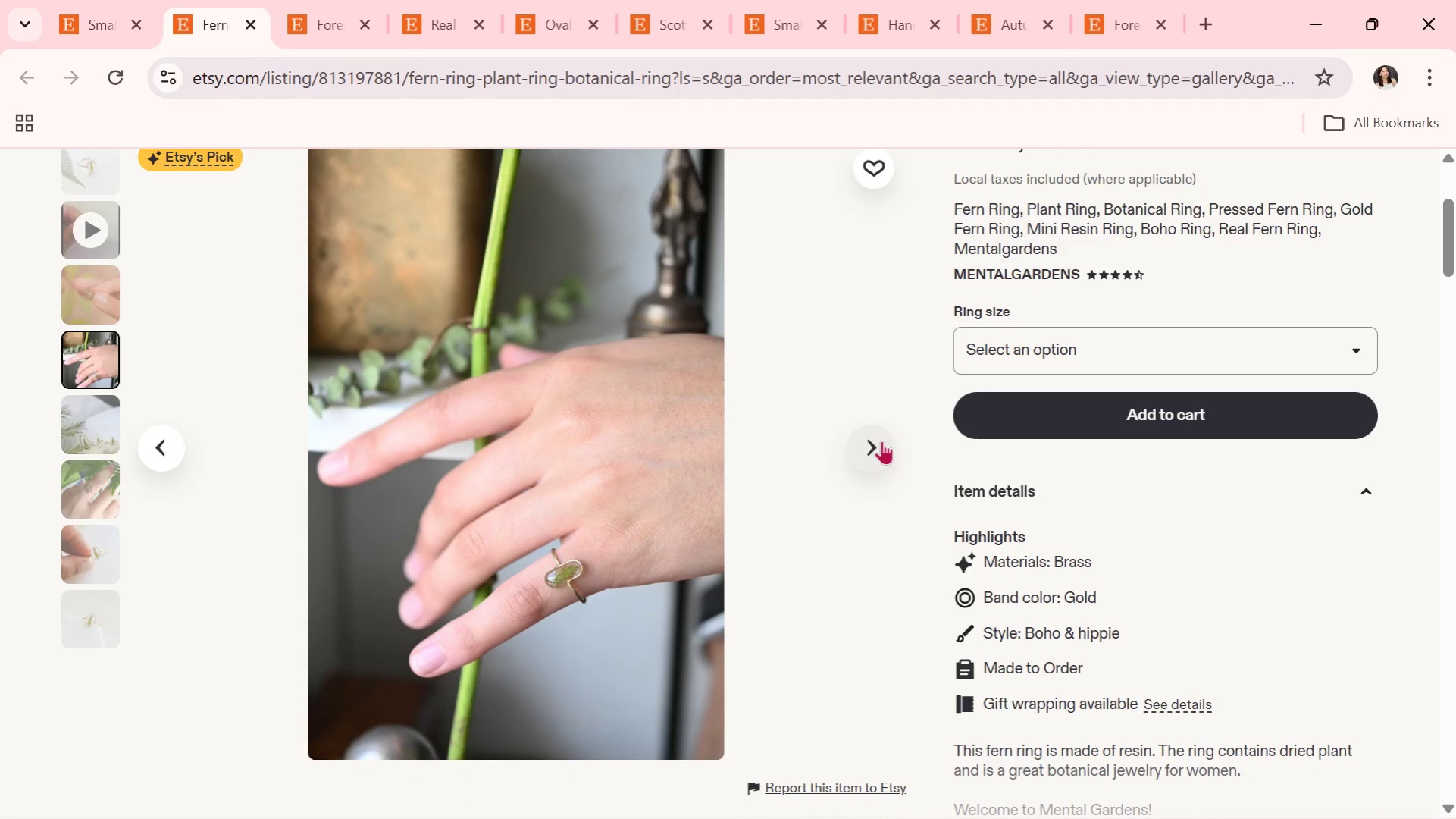 
wait(14.01)
 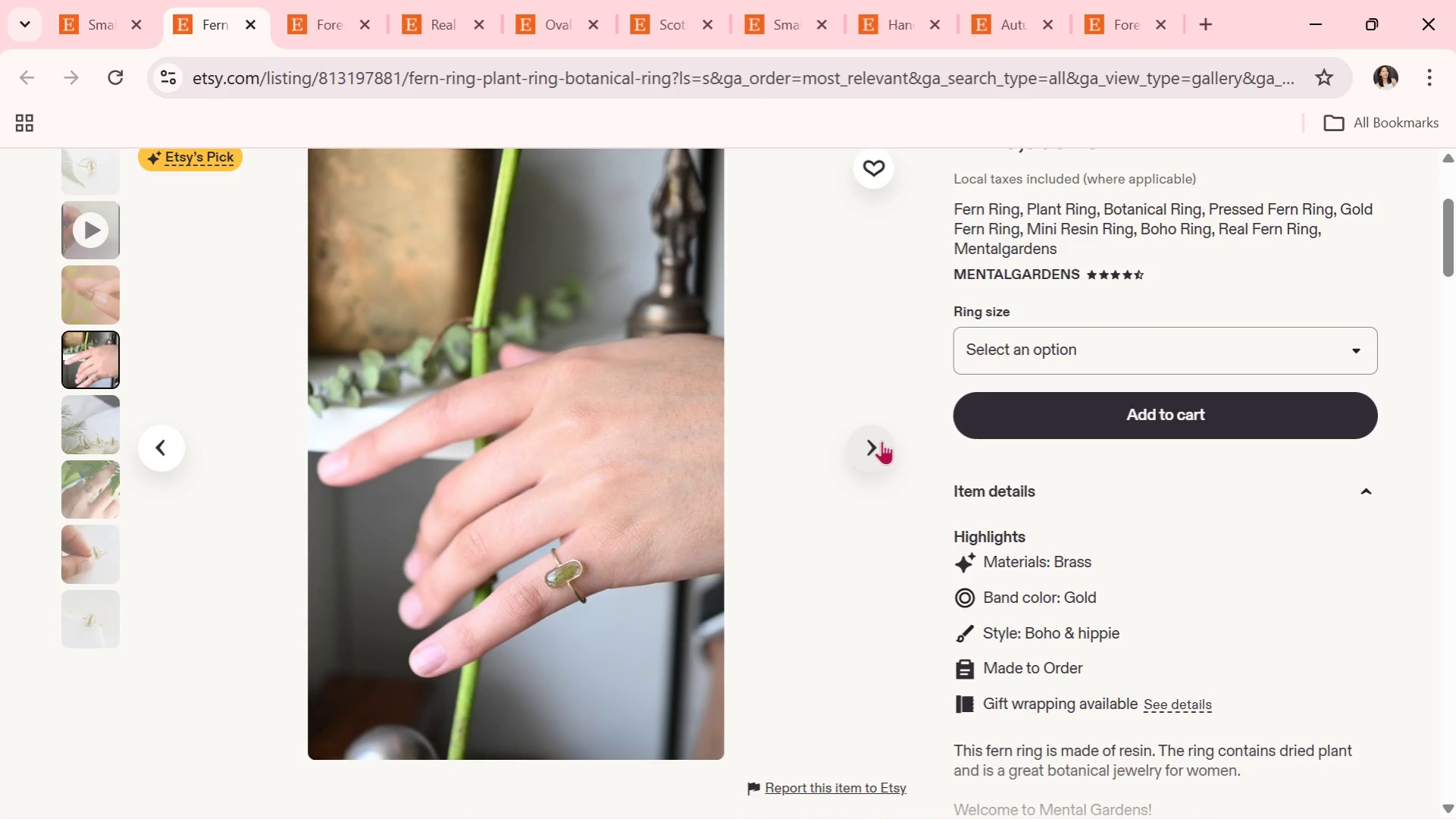 
scroll: coordinate [893, 458], scroll_direction: up, amount: 1.0
 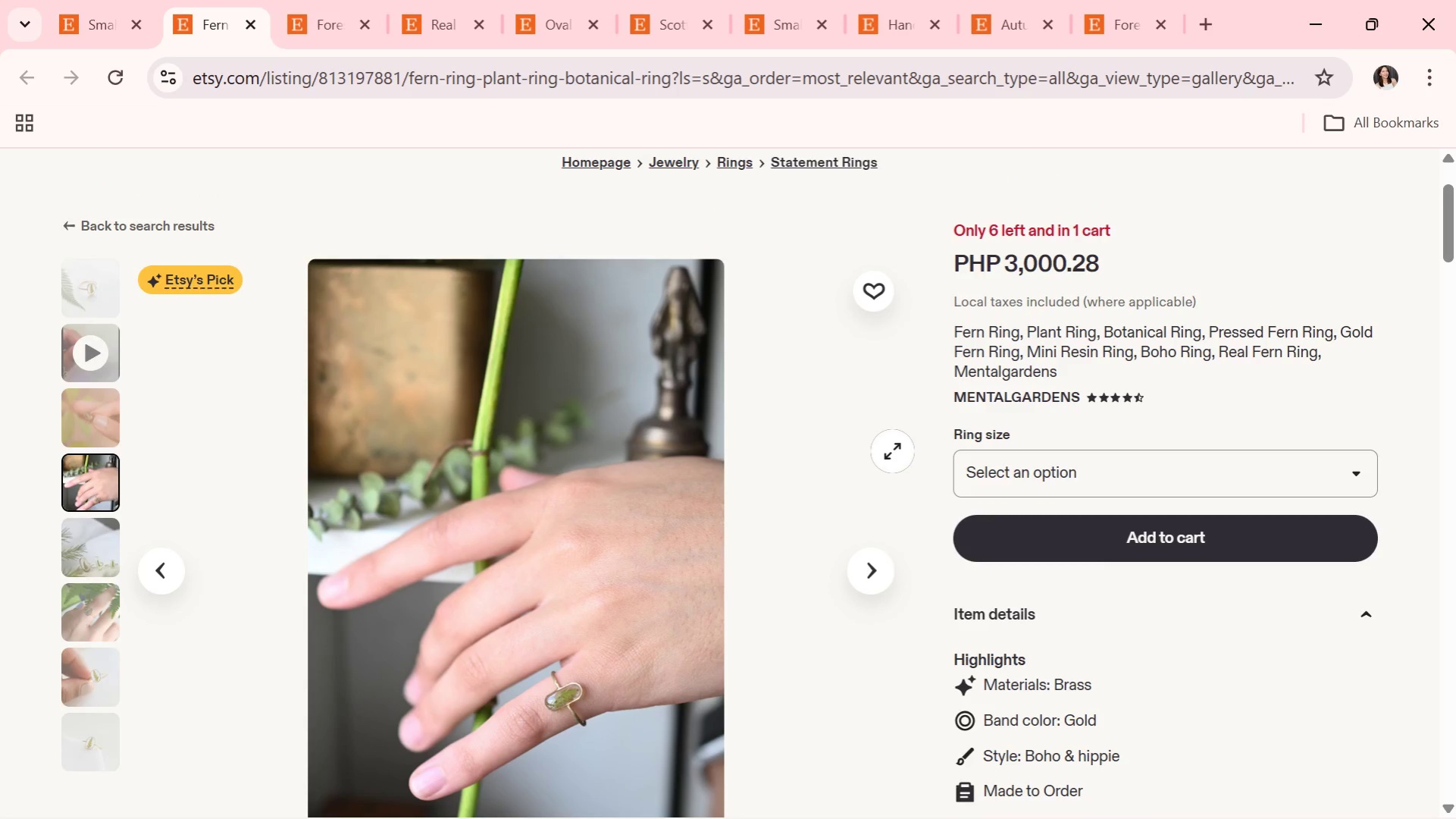 
wait(16.78)
 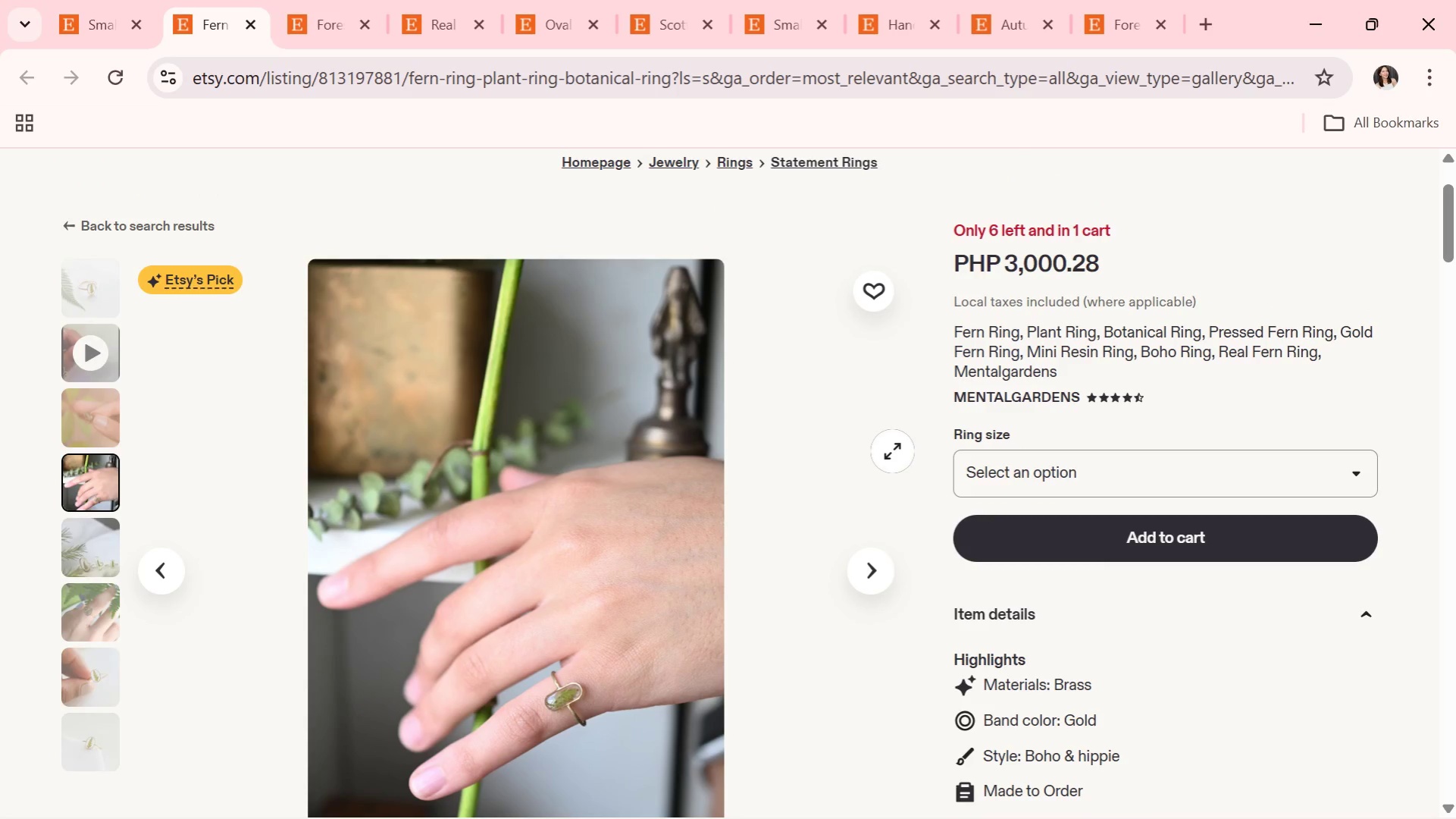 
scroll: coordinate [793, 482], scroll_direction: down, amount: 1.0
 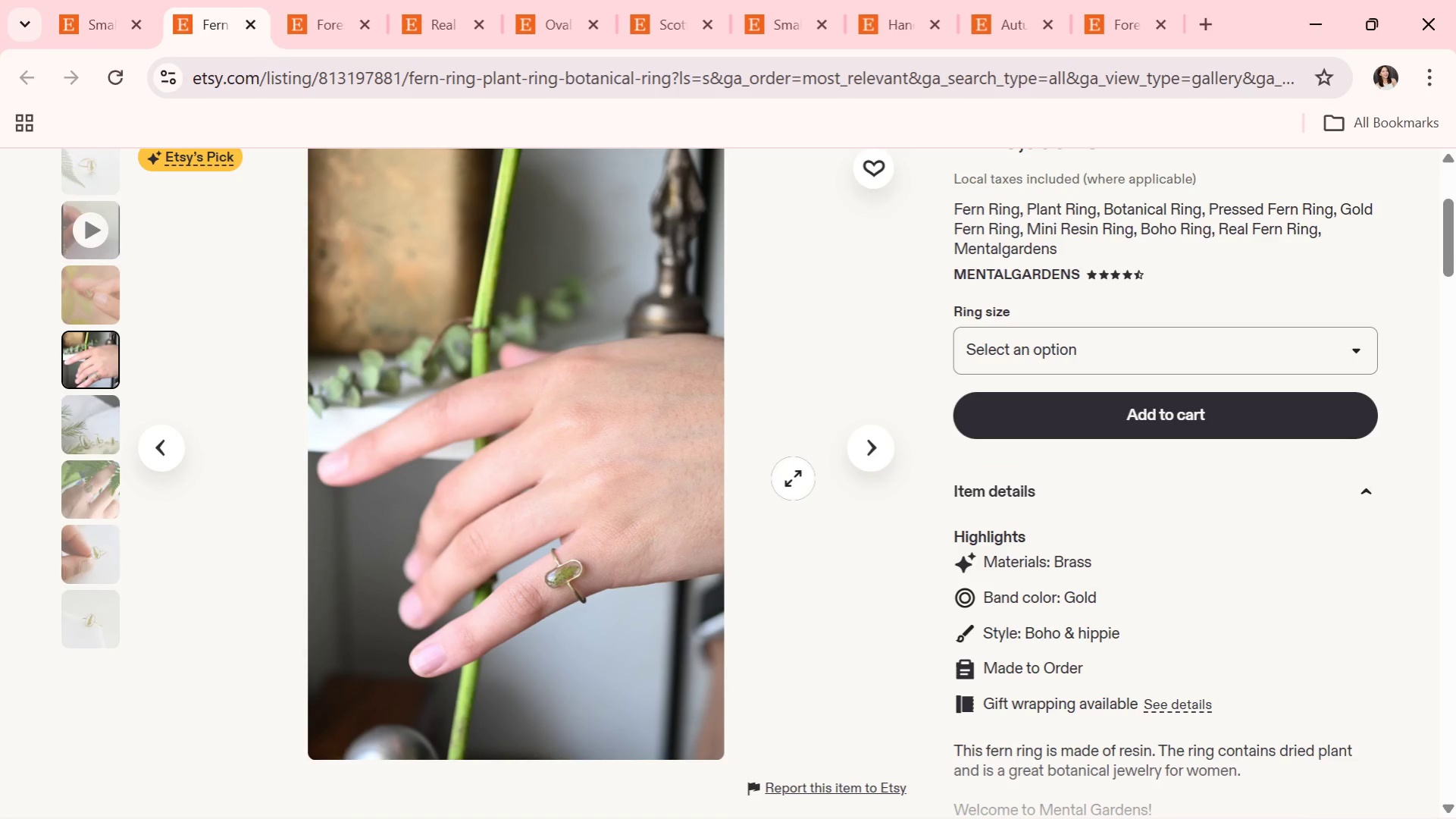 
wait(5.84)
 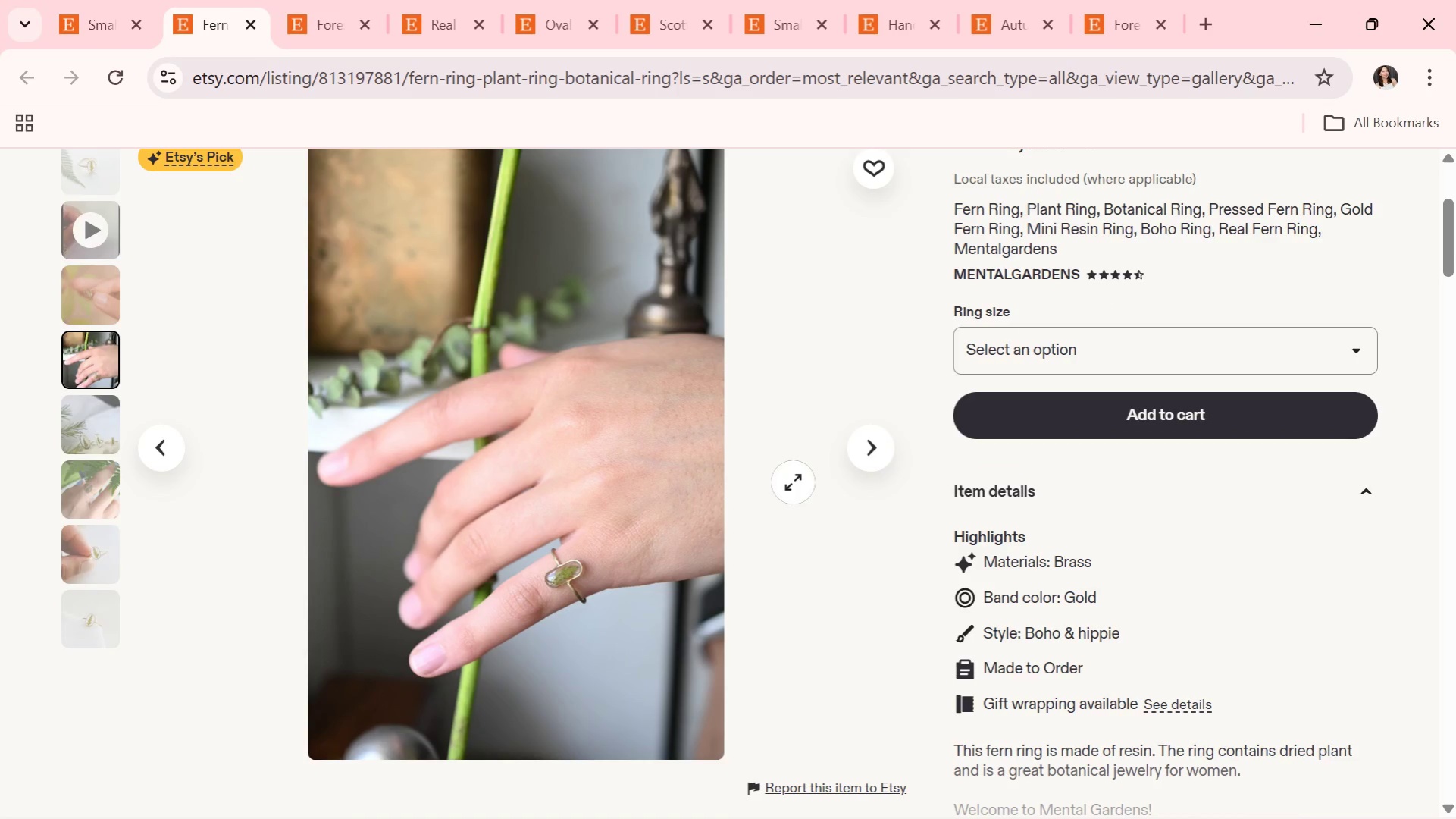 
scroll: coordinate [757, 477], scroll_direction: up, amount: 1.0
 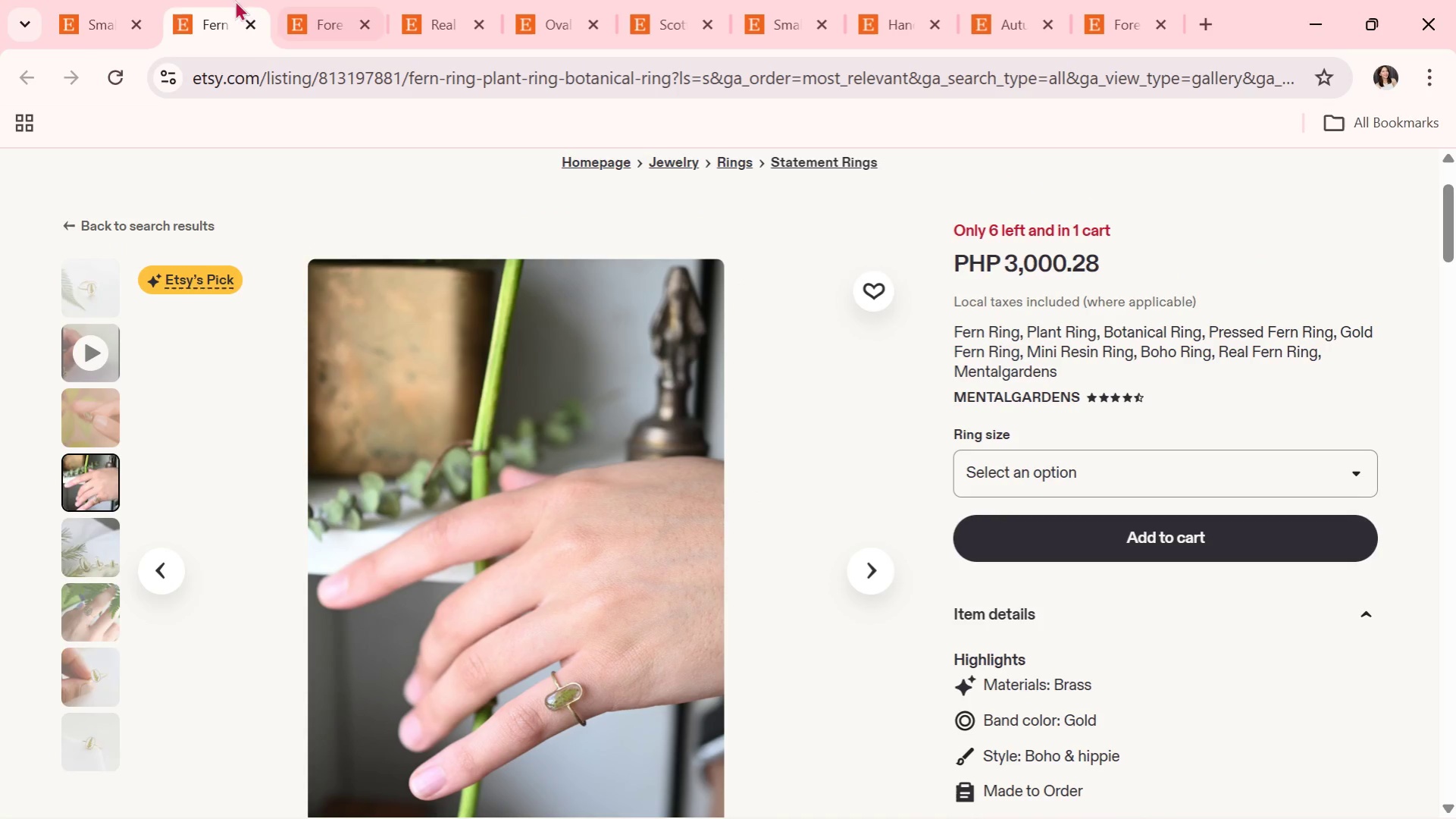 
left_click([69, 0])
 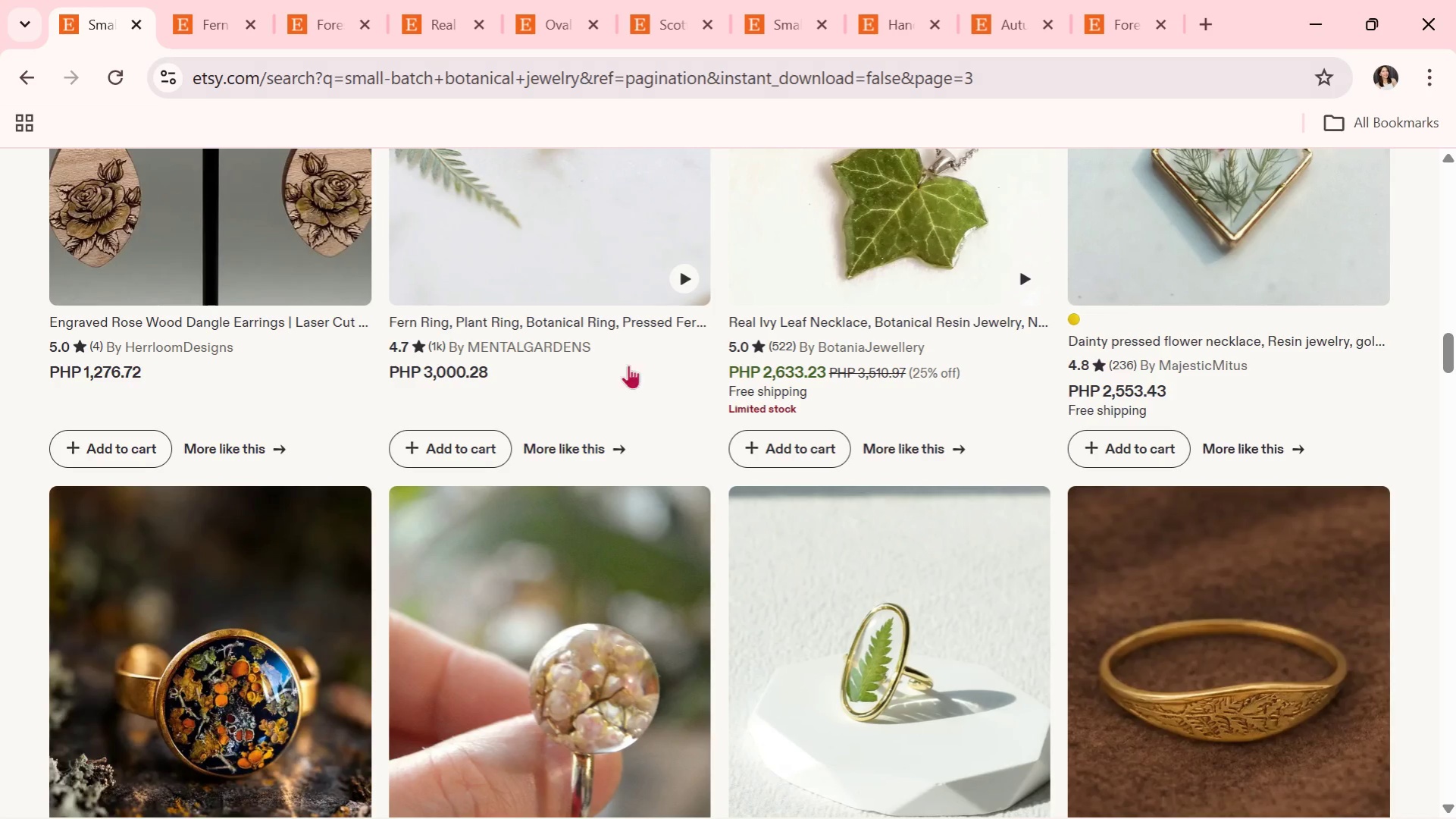 
scroll: coordinate [641, 543], scroll_direction: down, amount: 2.0
 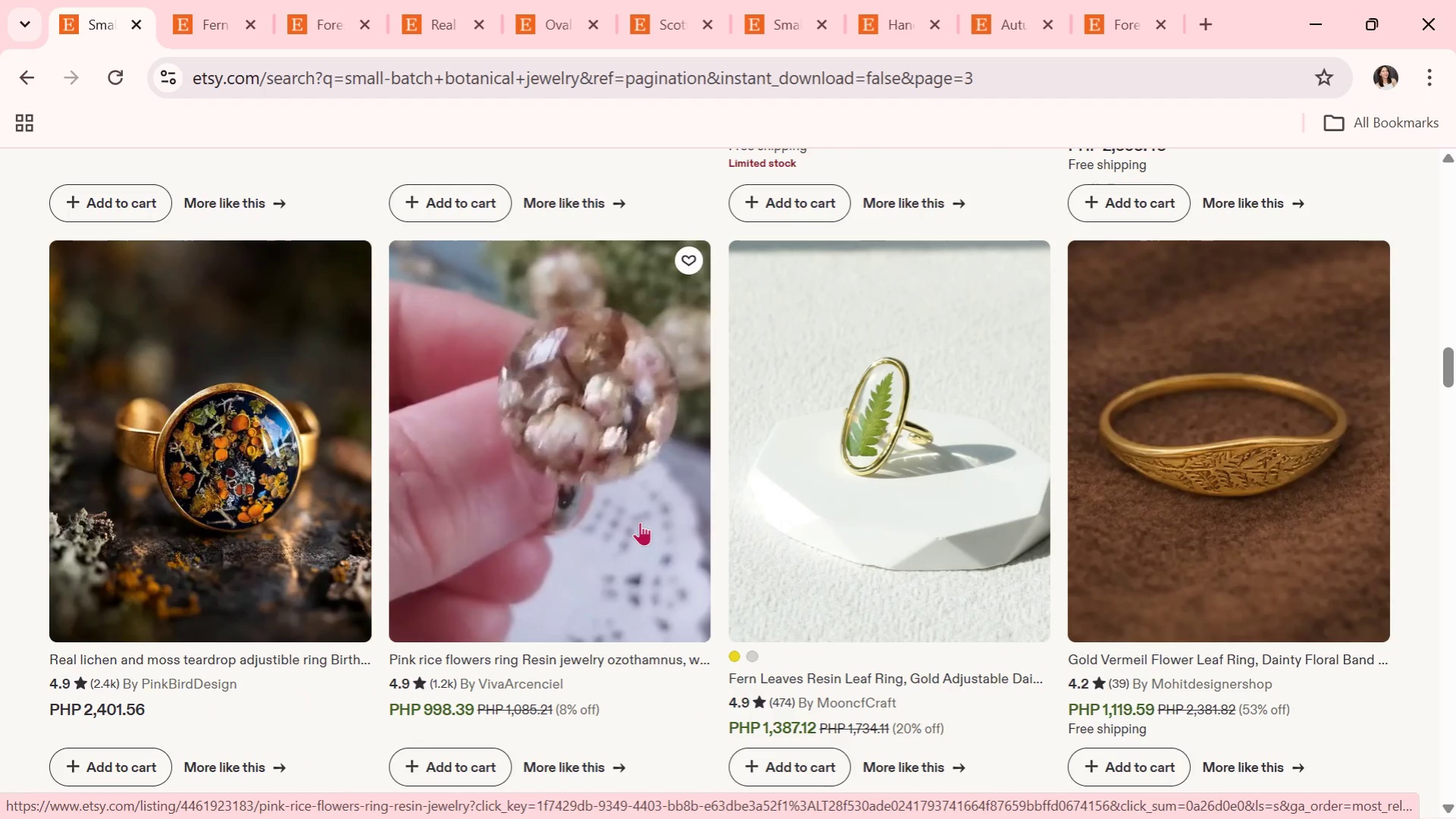 
wait(11.46)
 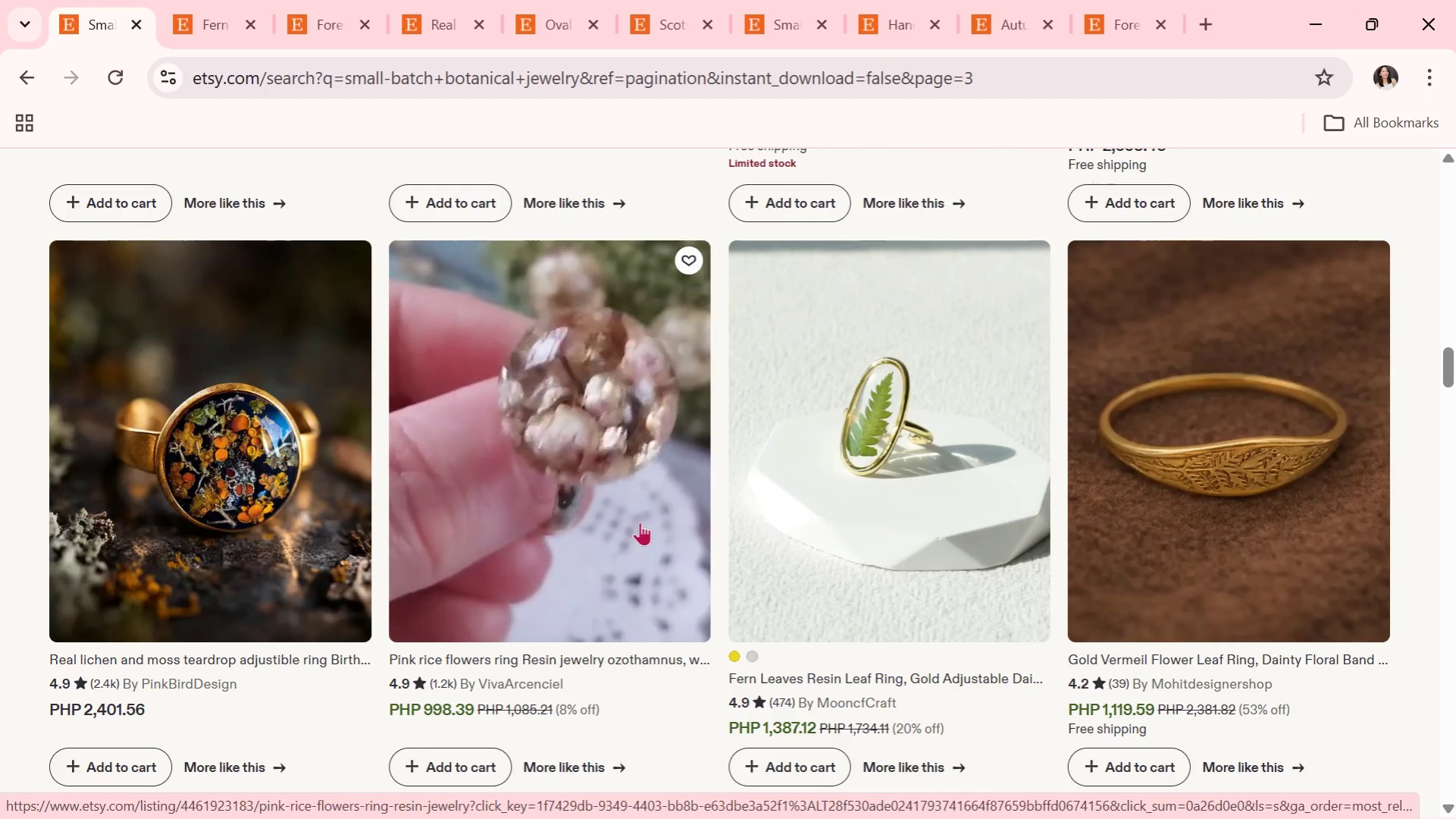 
scroll: coordinate [781, 538], scroll_direction: down, amount: 5.0
 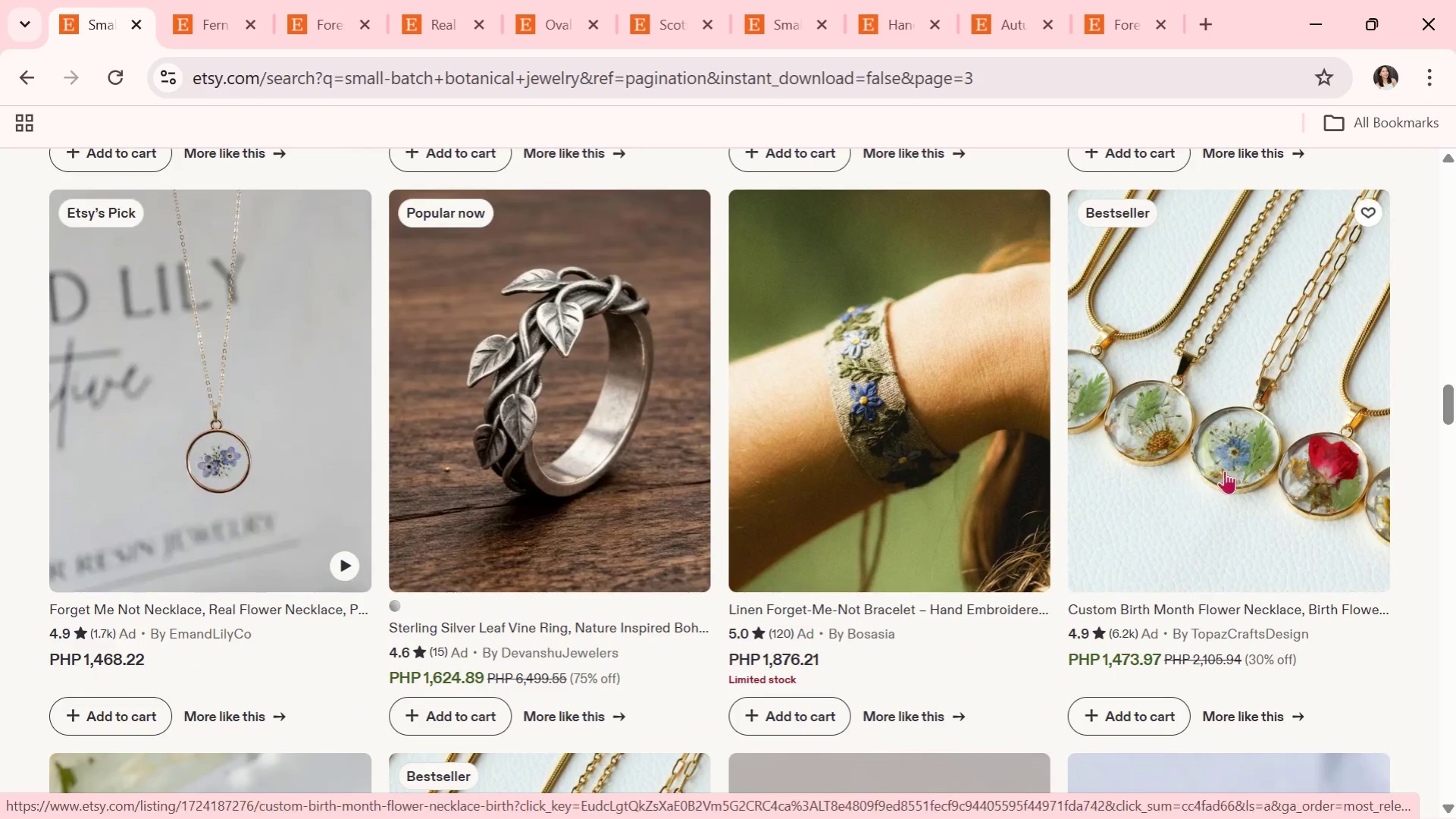 
left_click([1231, 463])
 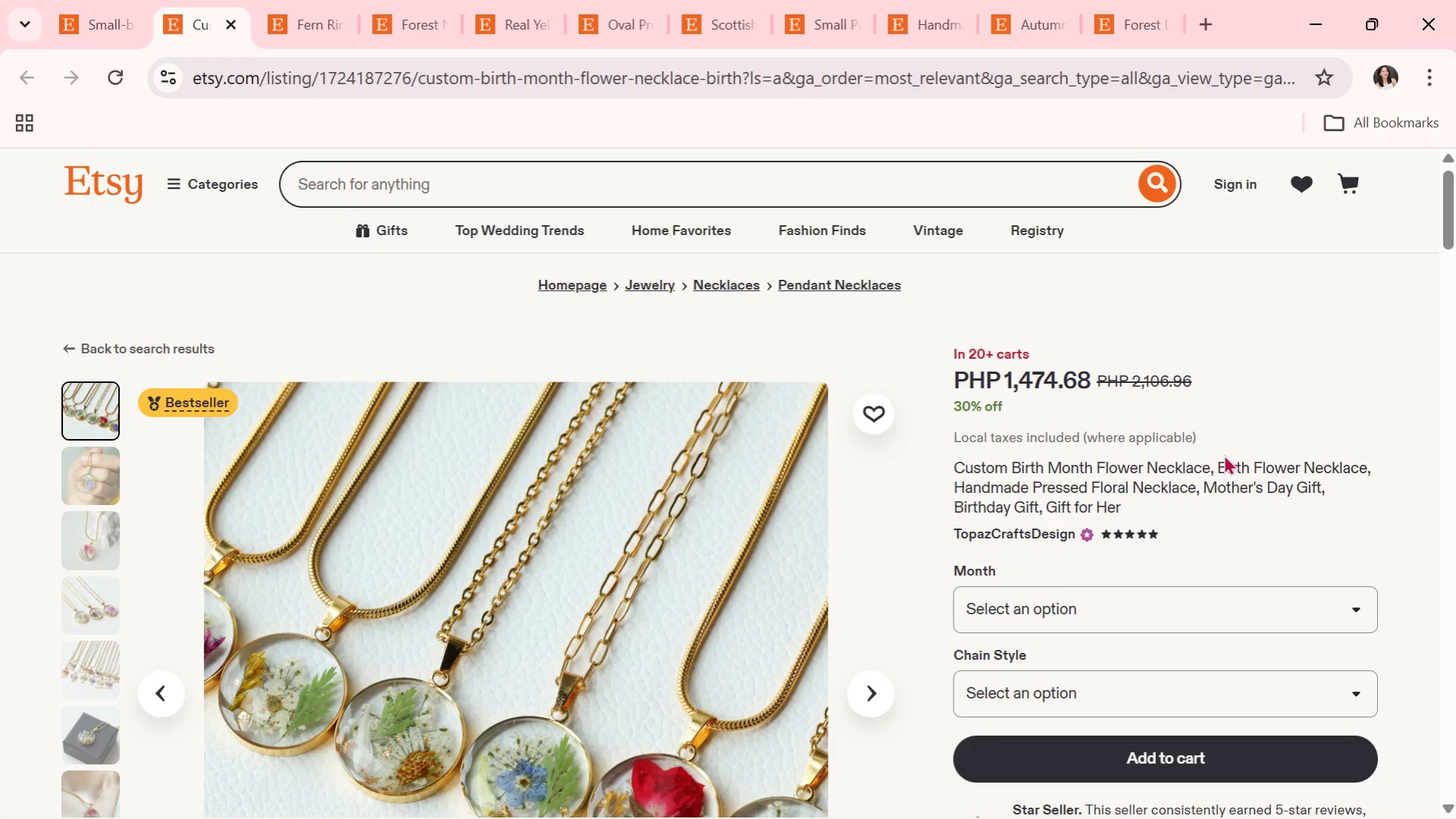 
wait(22.61)
 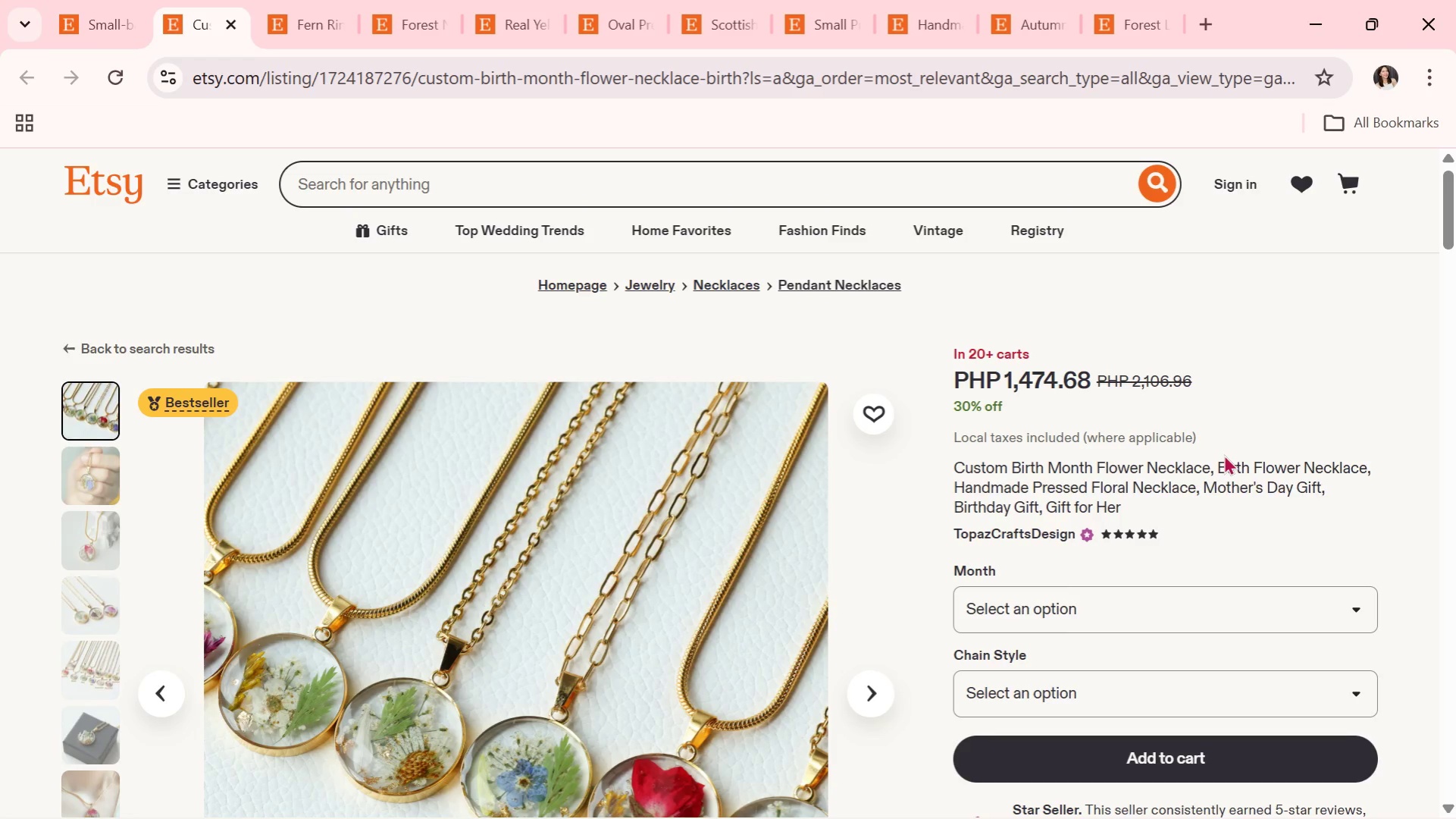 
scroll: coordinate [1159, 472], scroll_direction: none, amount: 0.0
 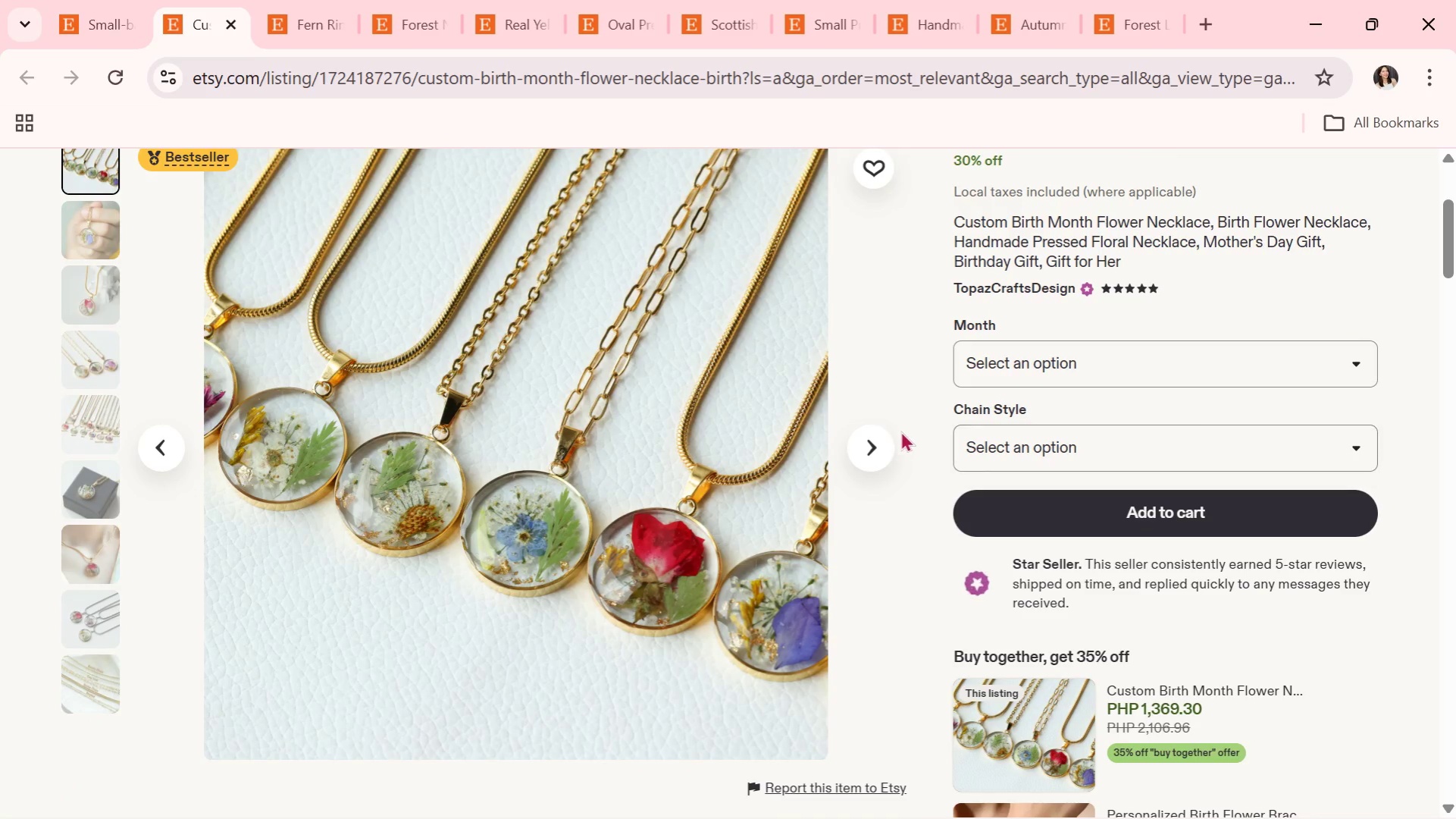 
left_click([877, 438])
 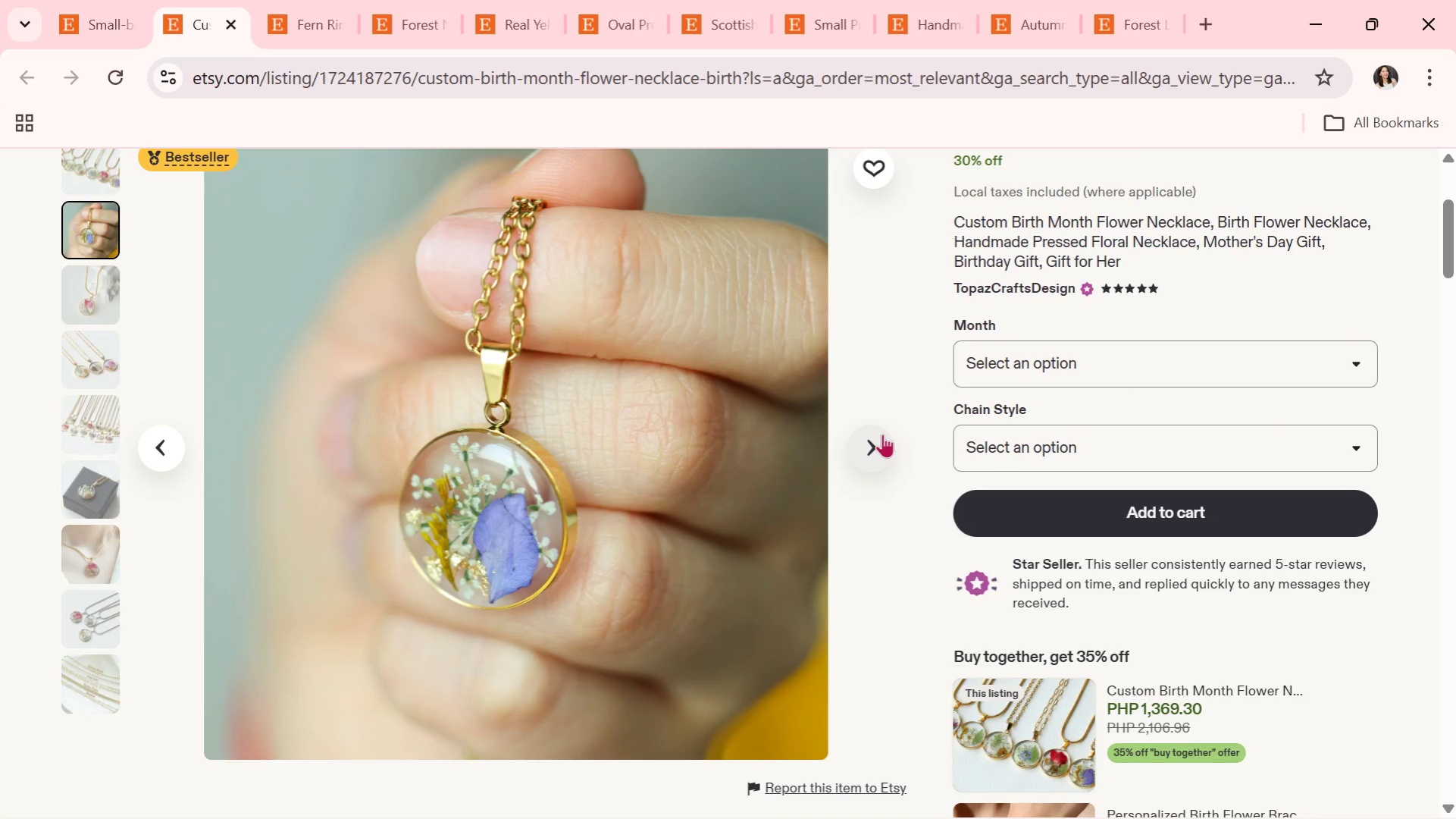 
mouse_move([809, 453])
 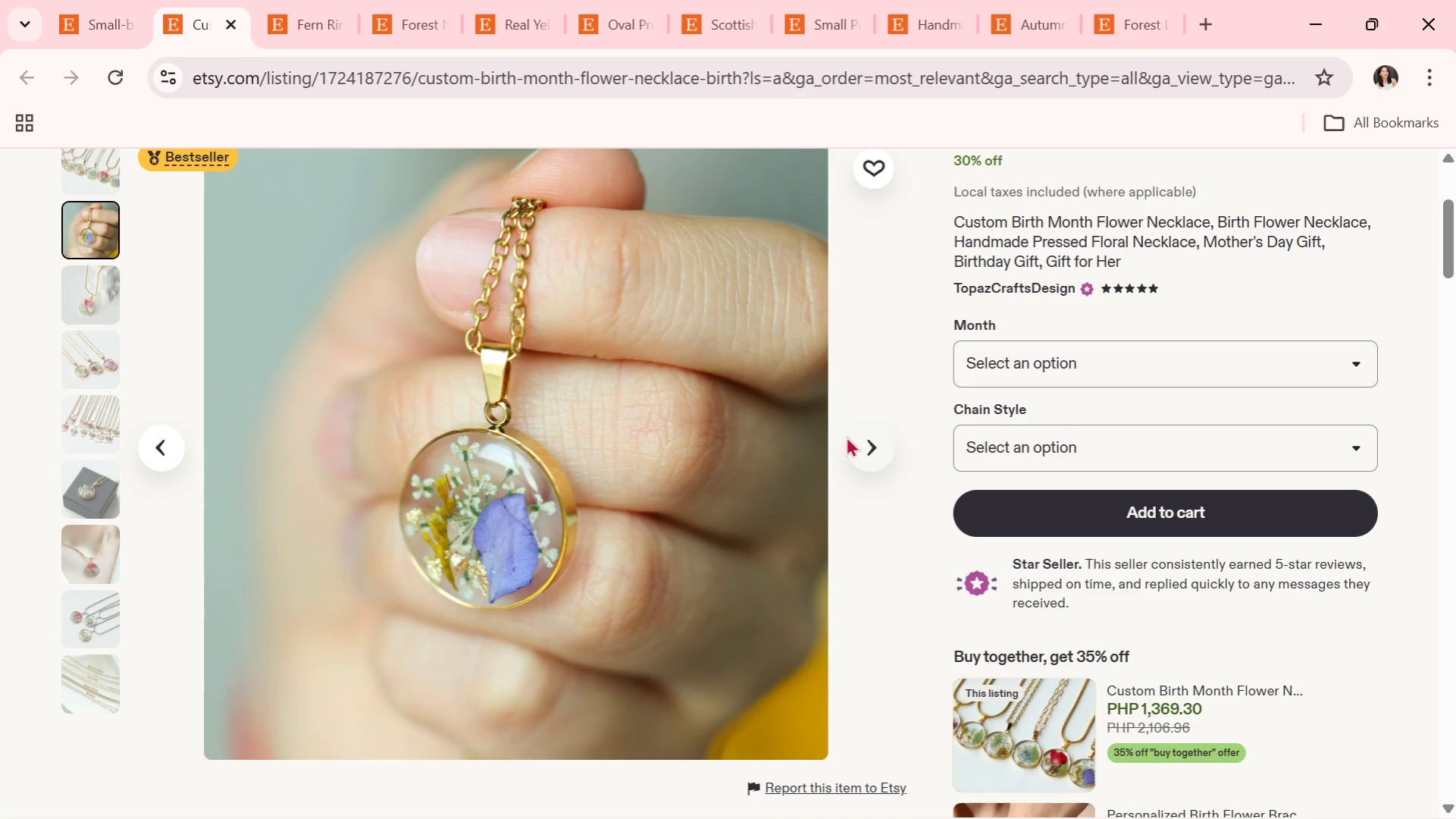 
left_click([846, 436])
 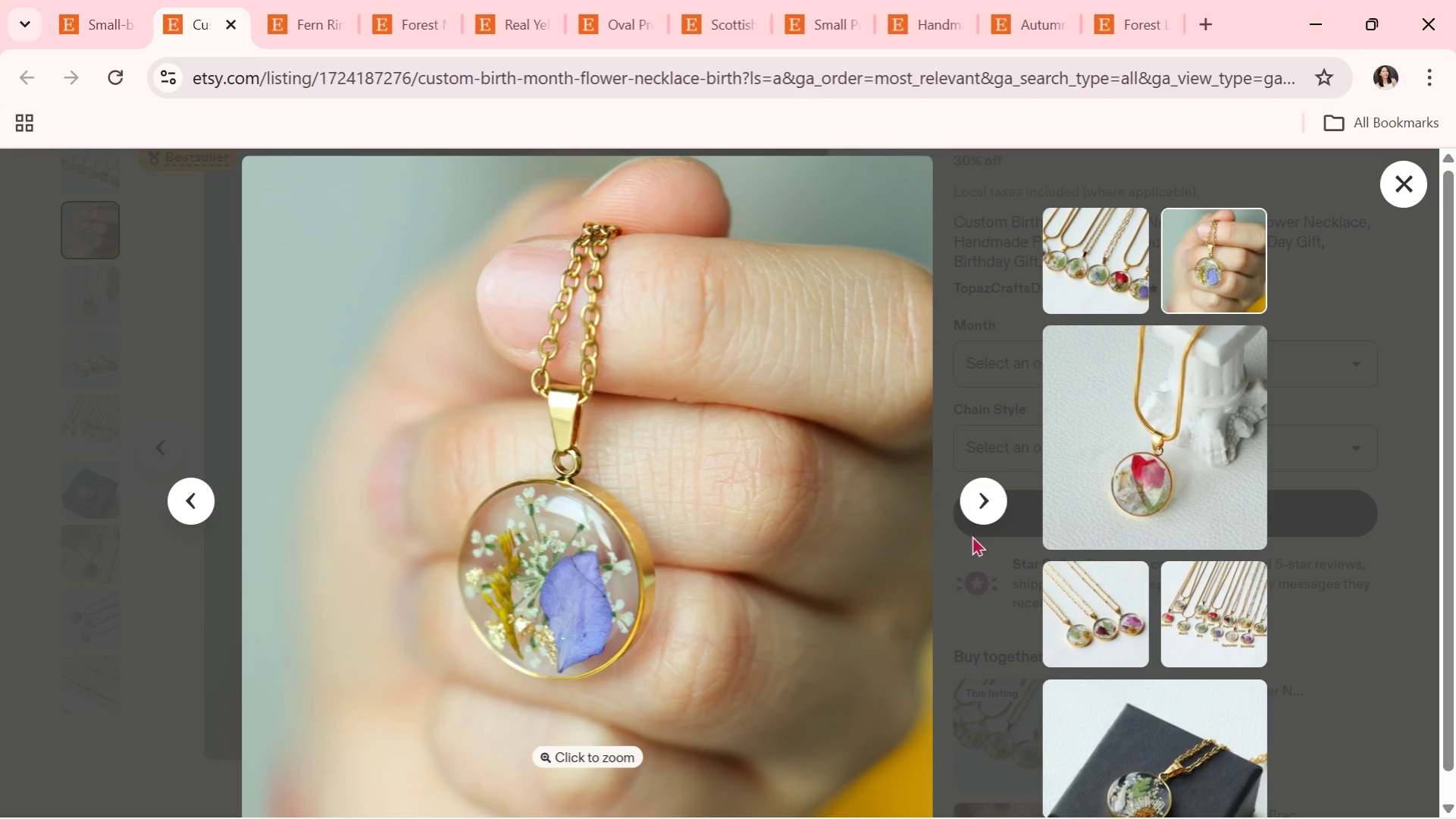 
left_click([984, 506])
 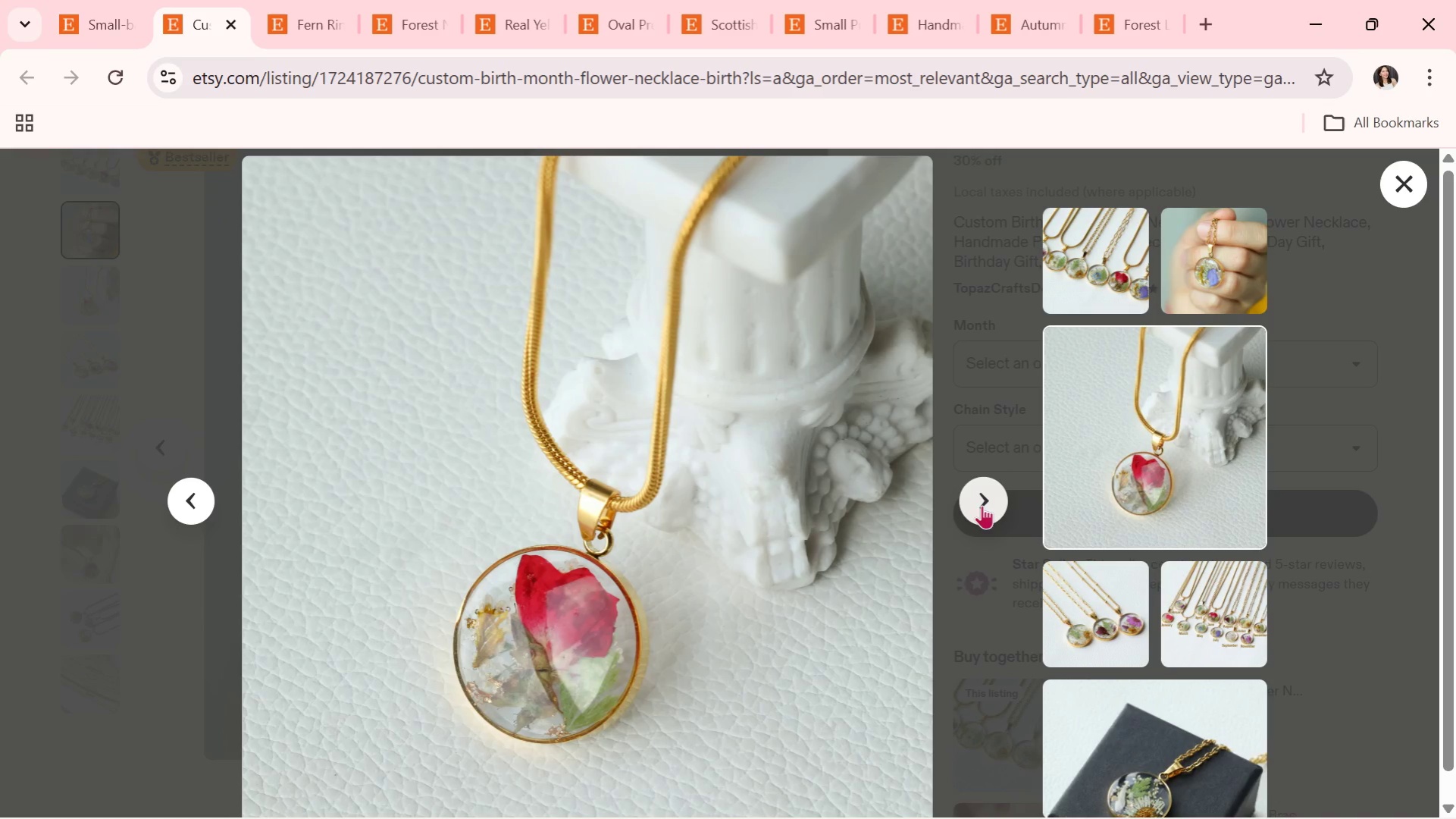 
wait(10.53)
 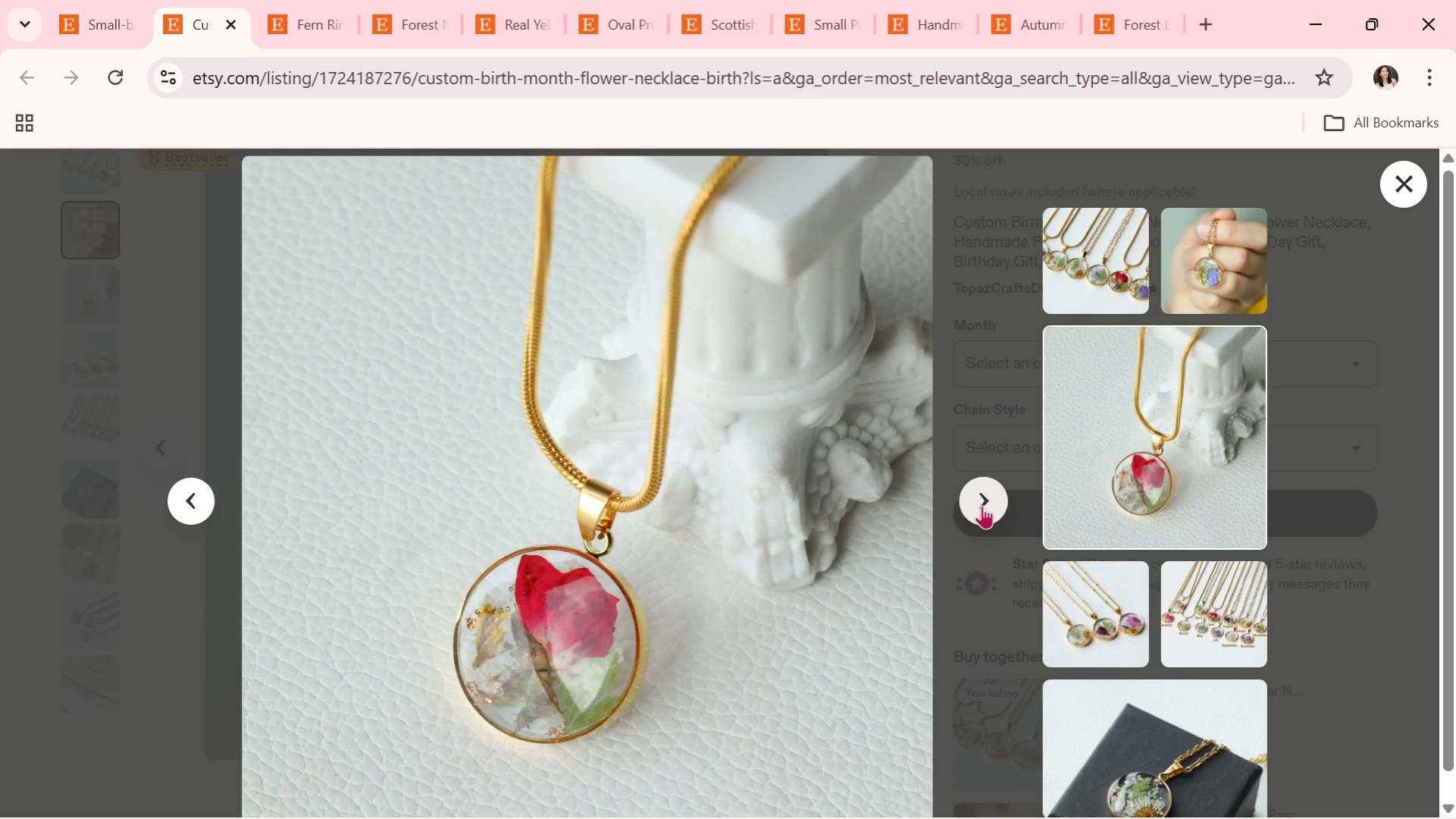 
left_click([982, 505])
 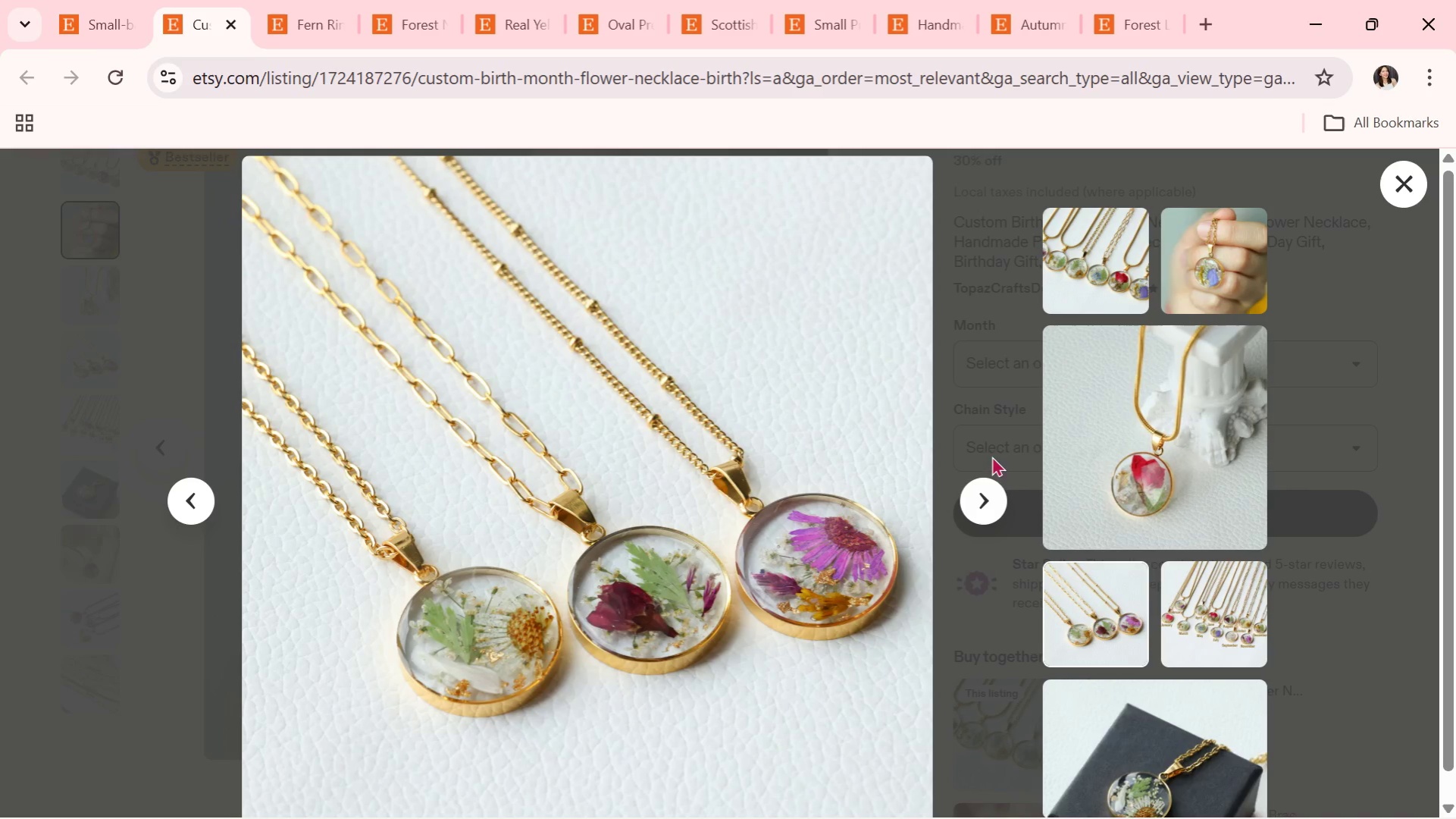 
left_click([983, 499])
 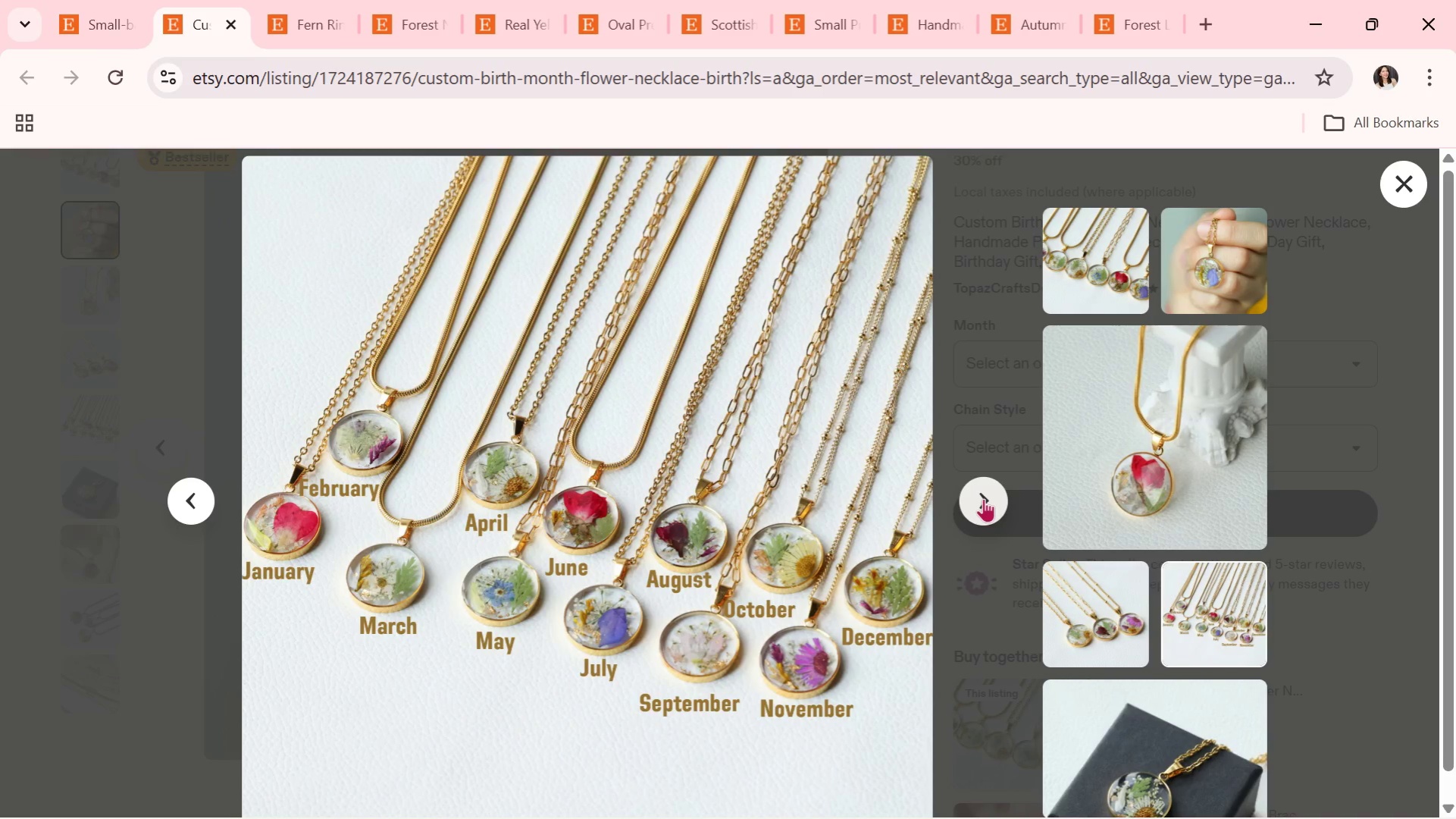 
left_click([983, 498])
 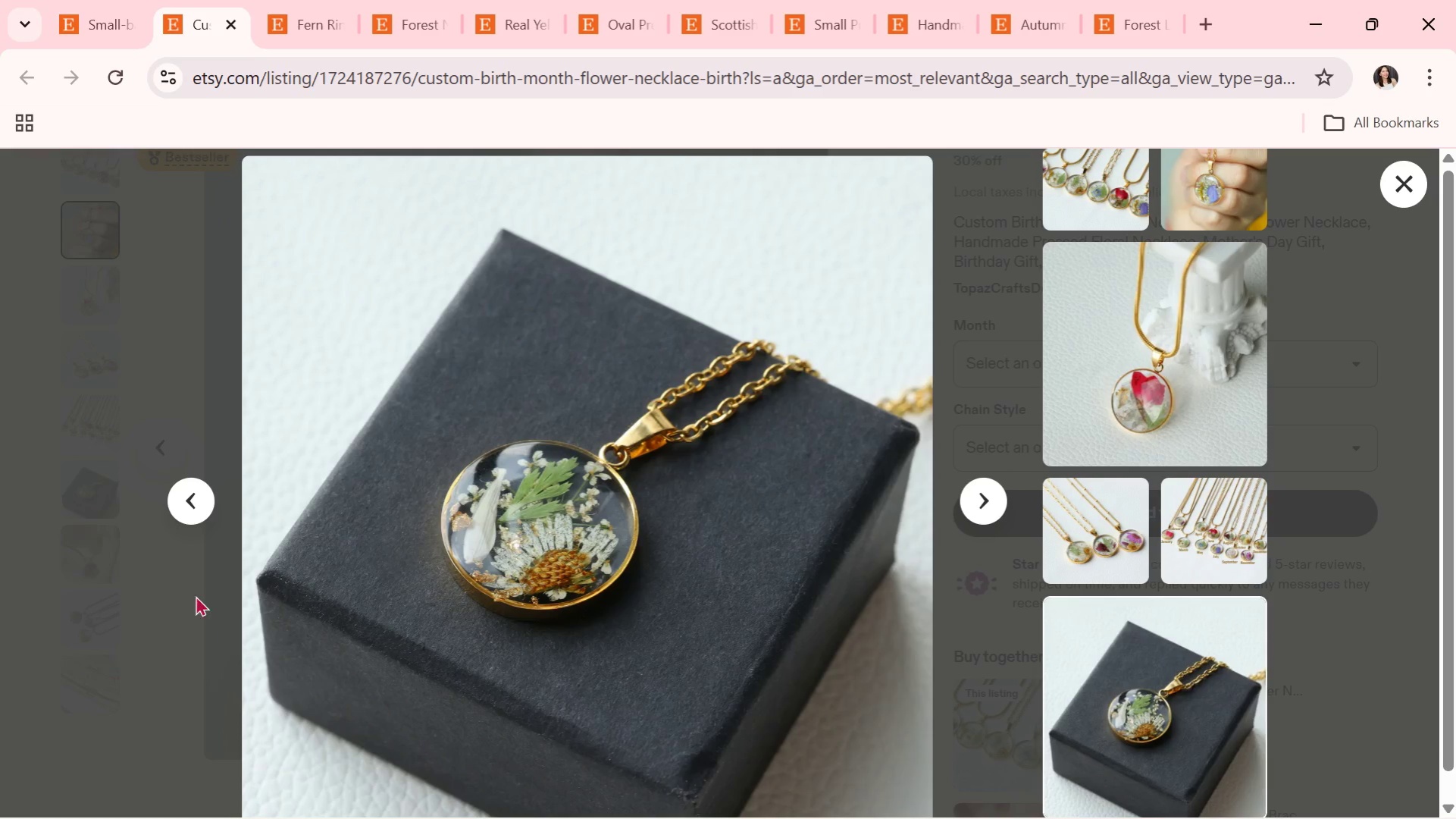 
left_click([195, 507])
 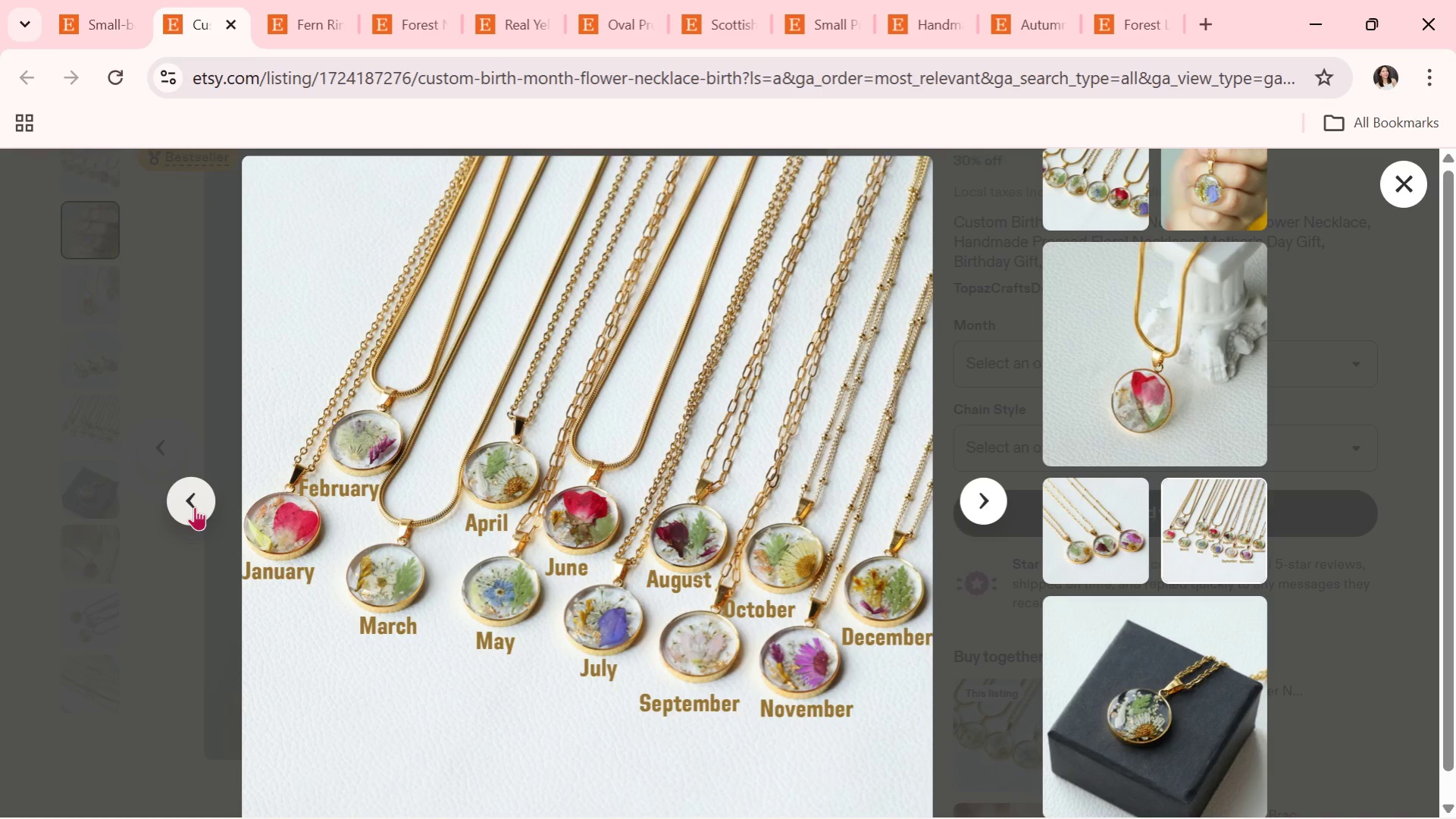 
left_click([195, 507])
 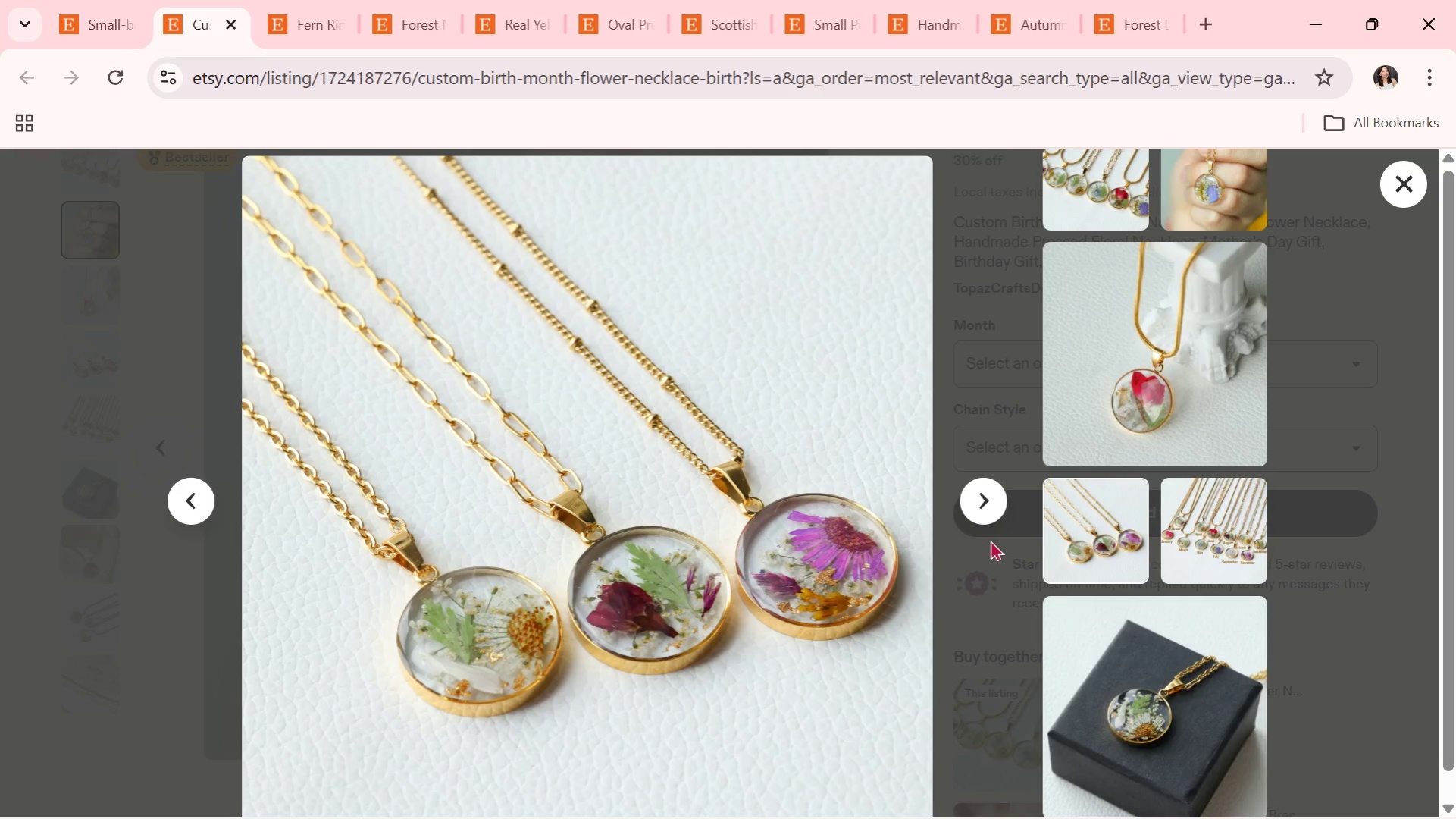 
left_click([982, 511])
 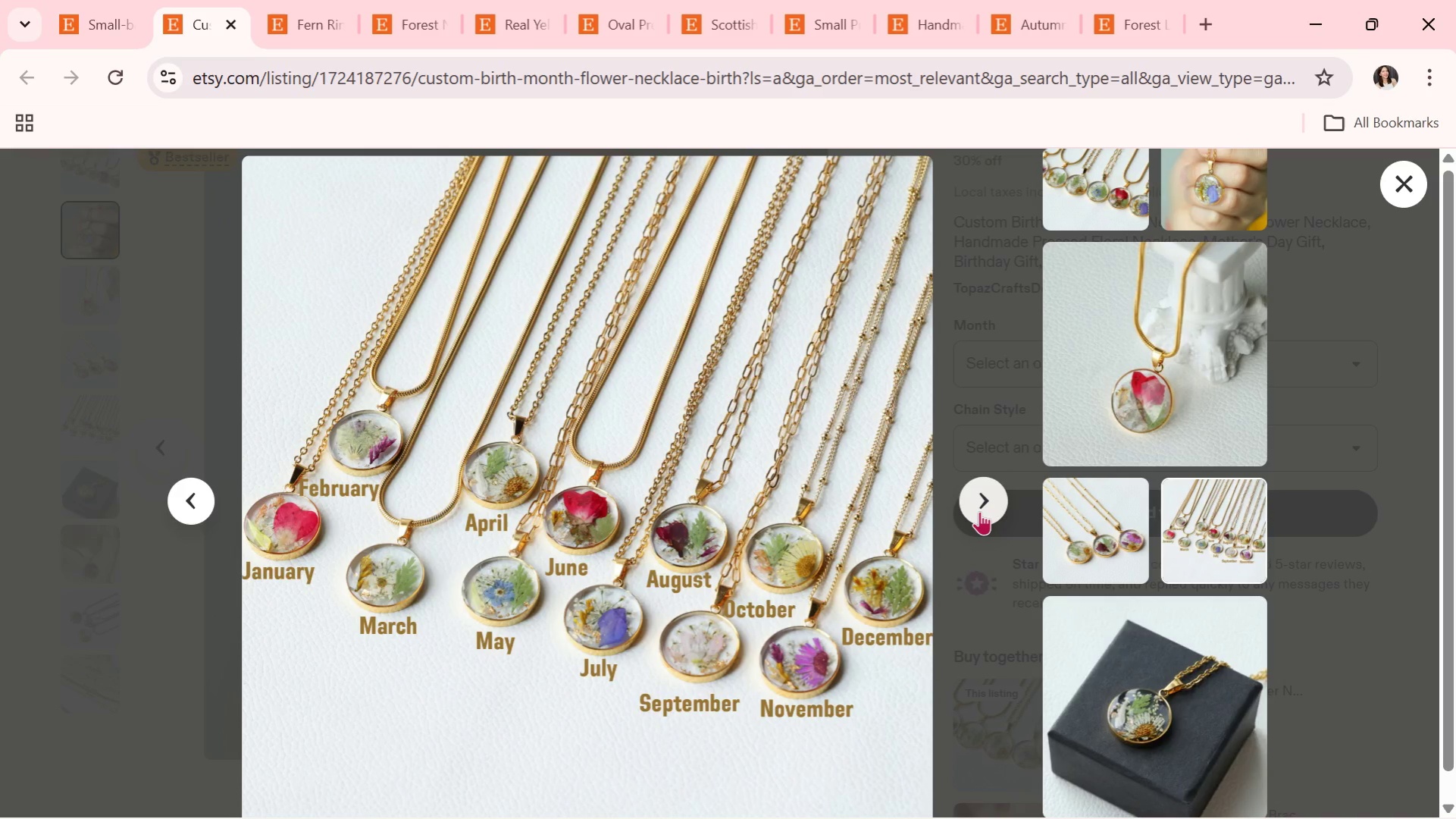 
left_click([979, 511])
 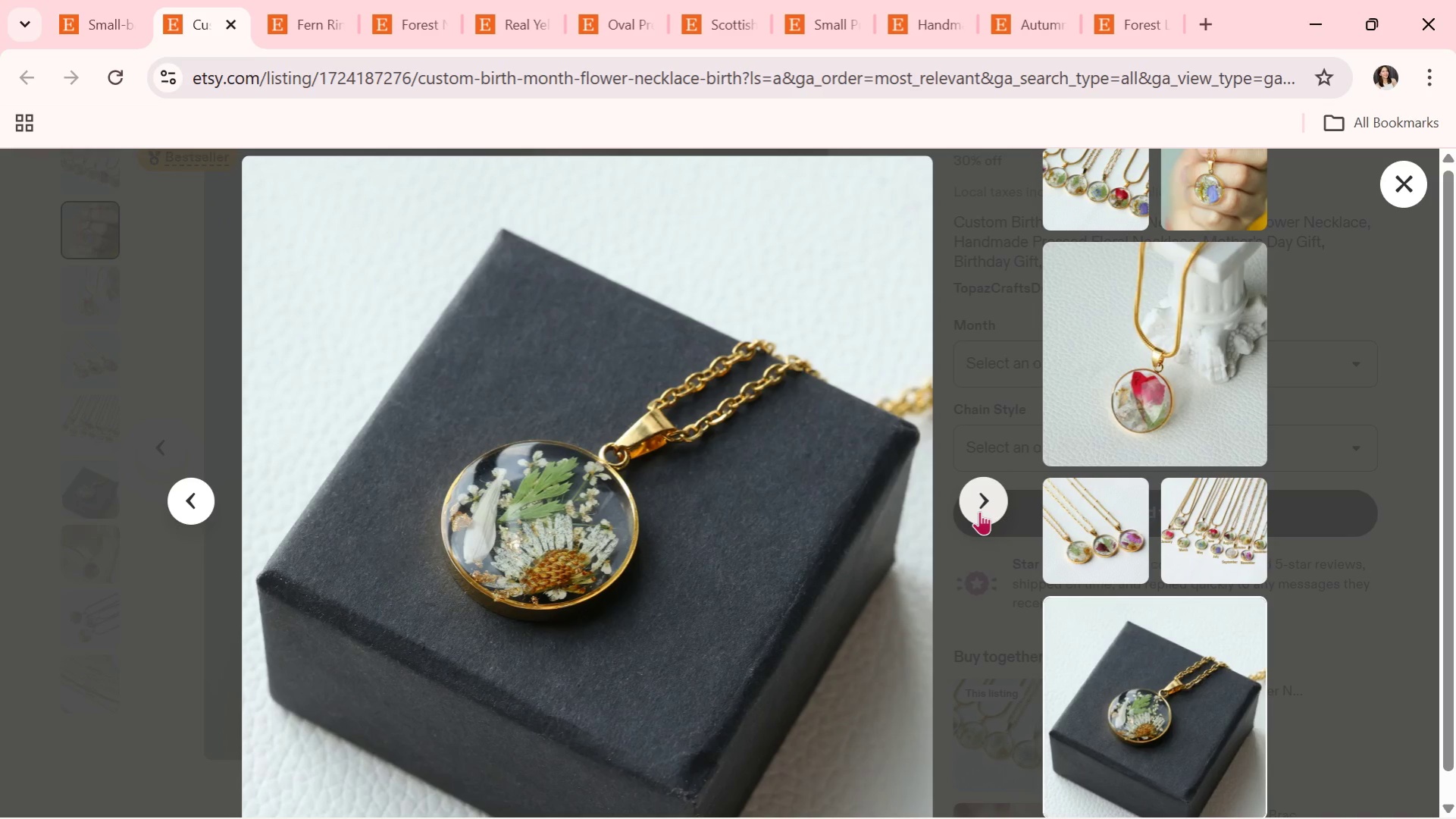 
left_click([979, 511])
 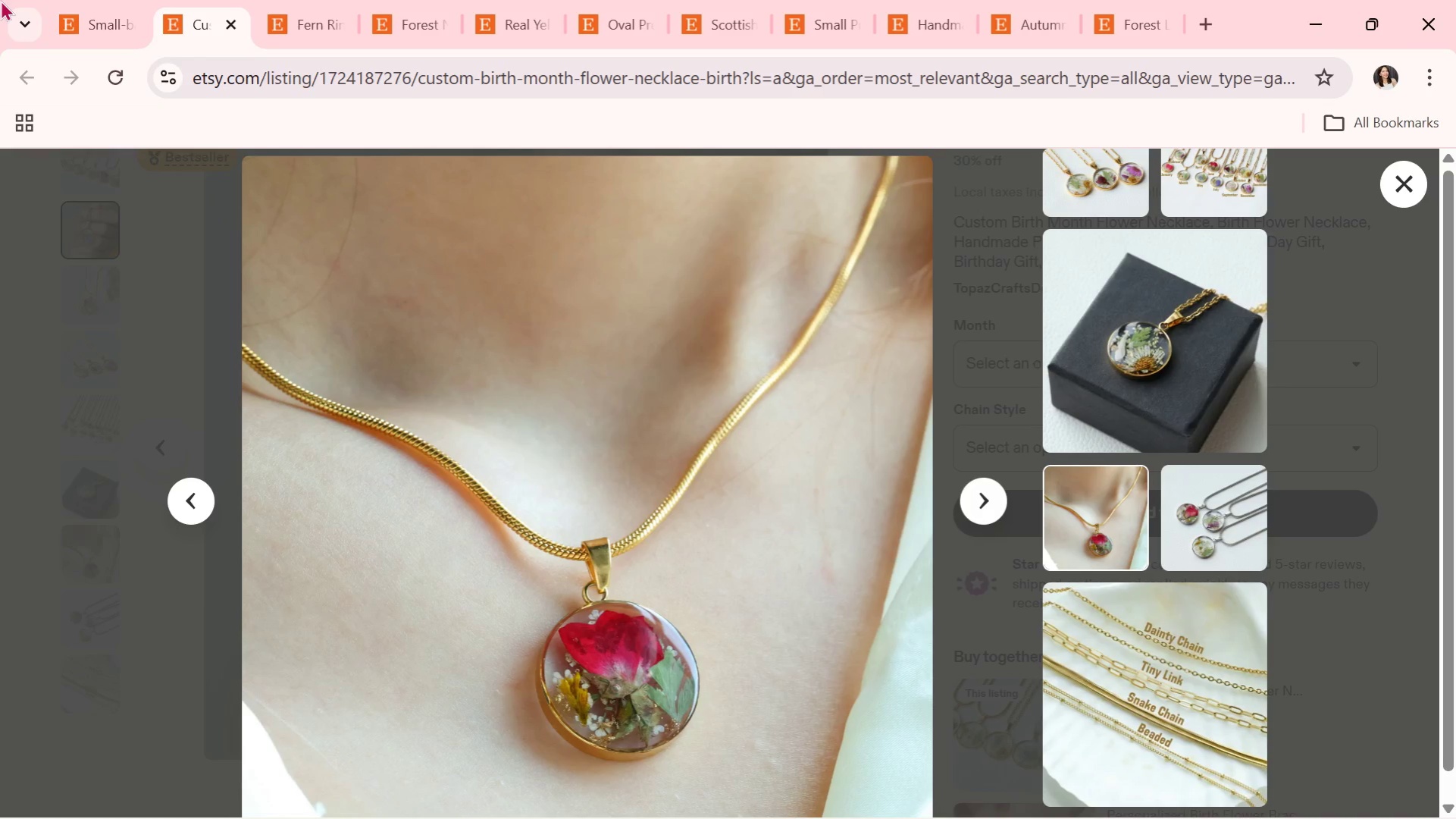 
left_click([105, 0])
 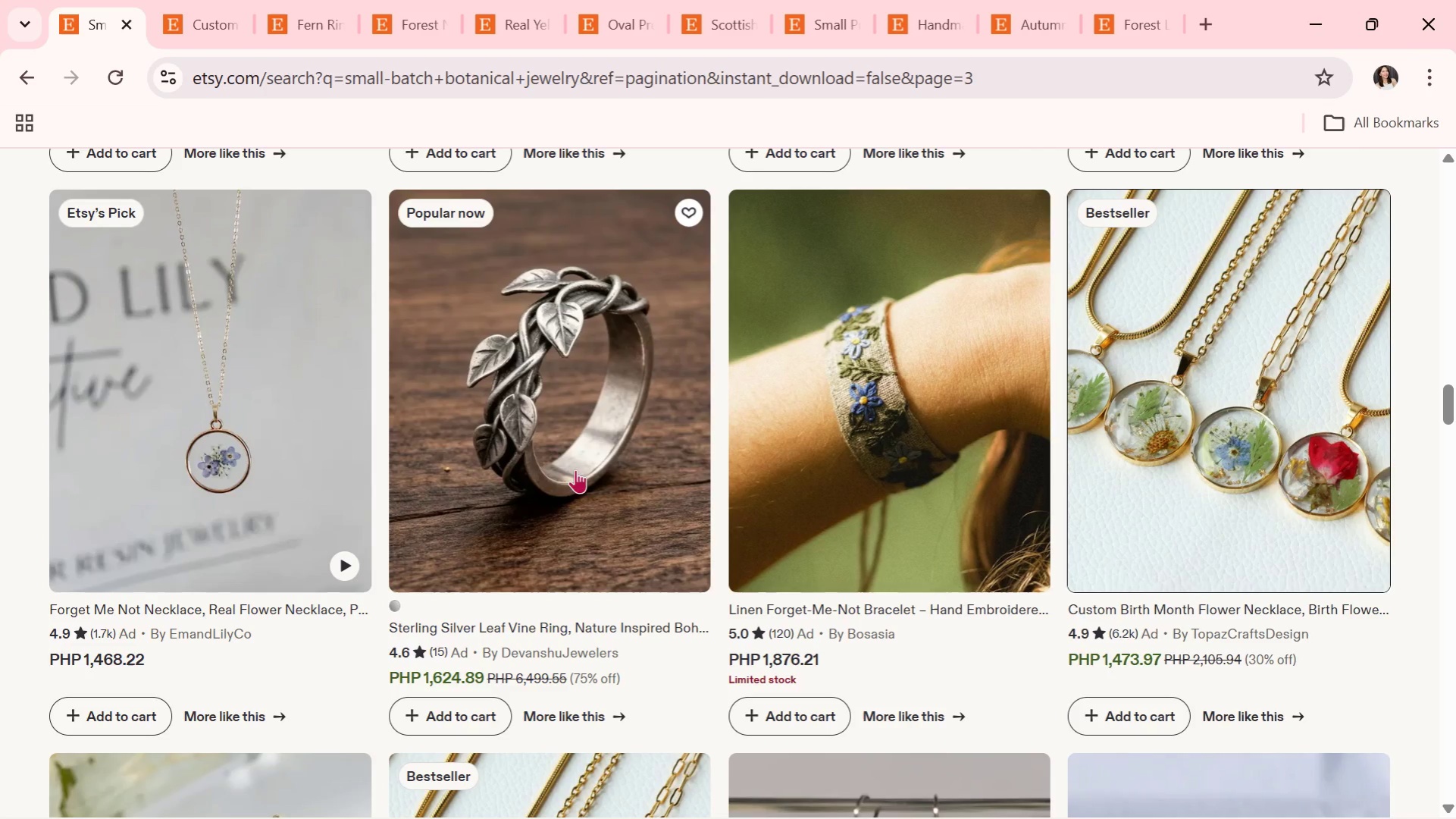 
scroll: coordinate [594, 545], scroll_direction: down, amount: 5.0
 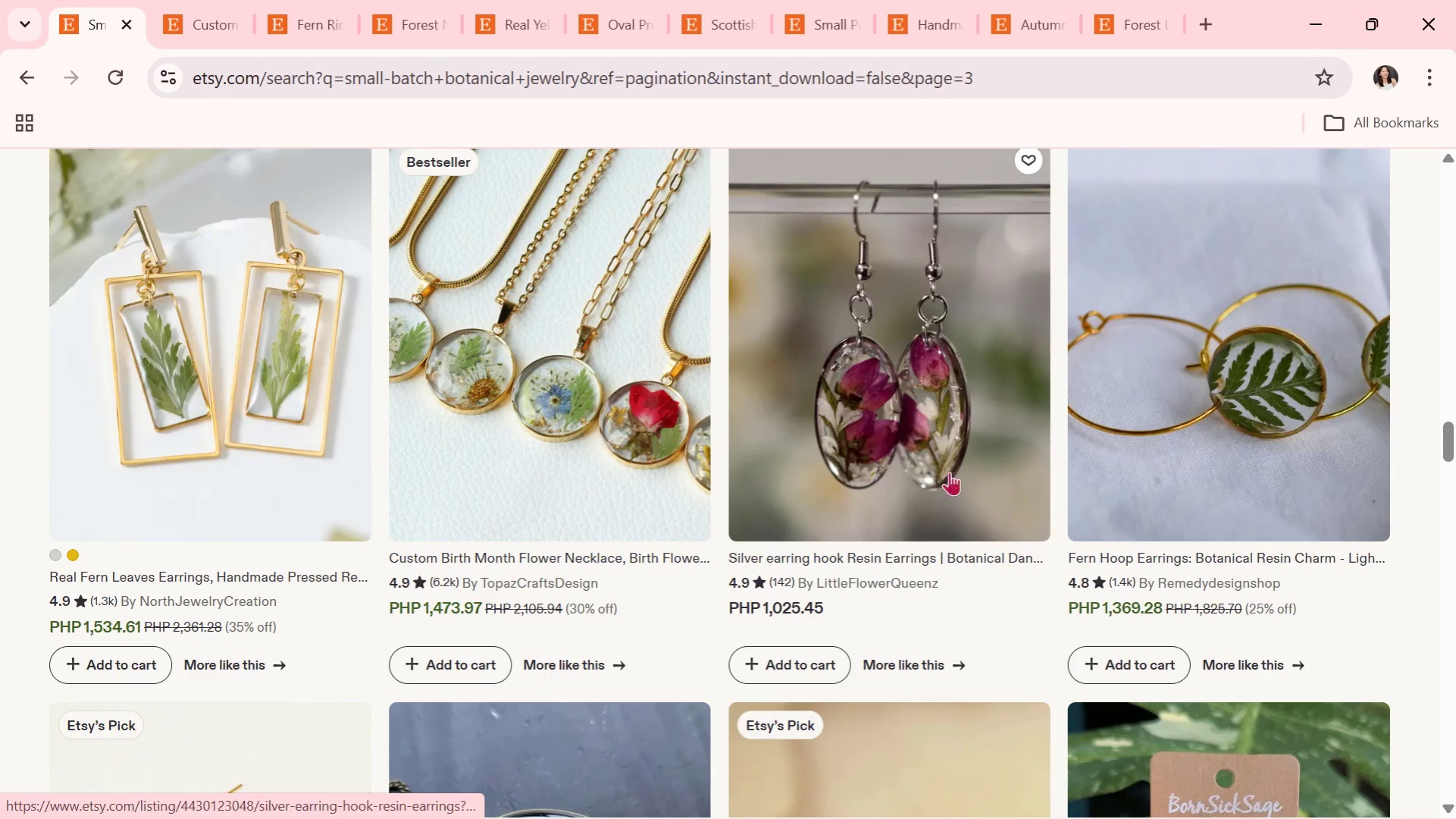 
left_click([928, 460])
 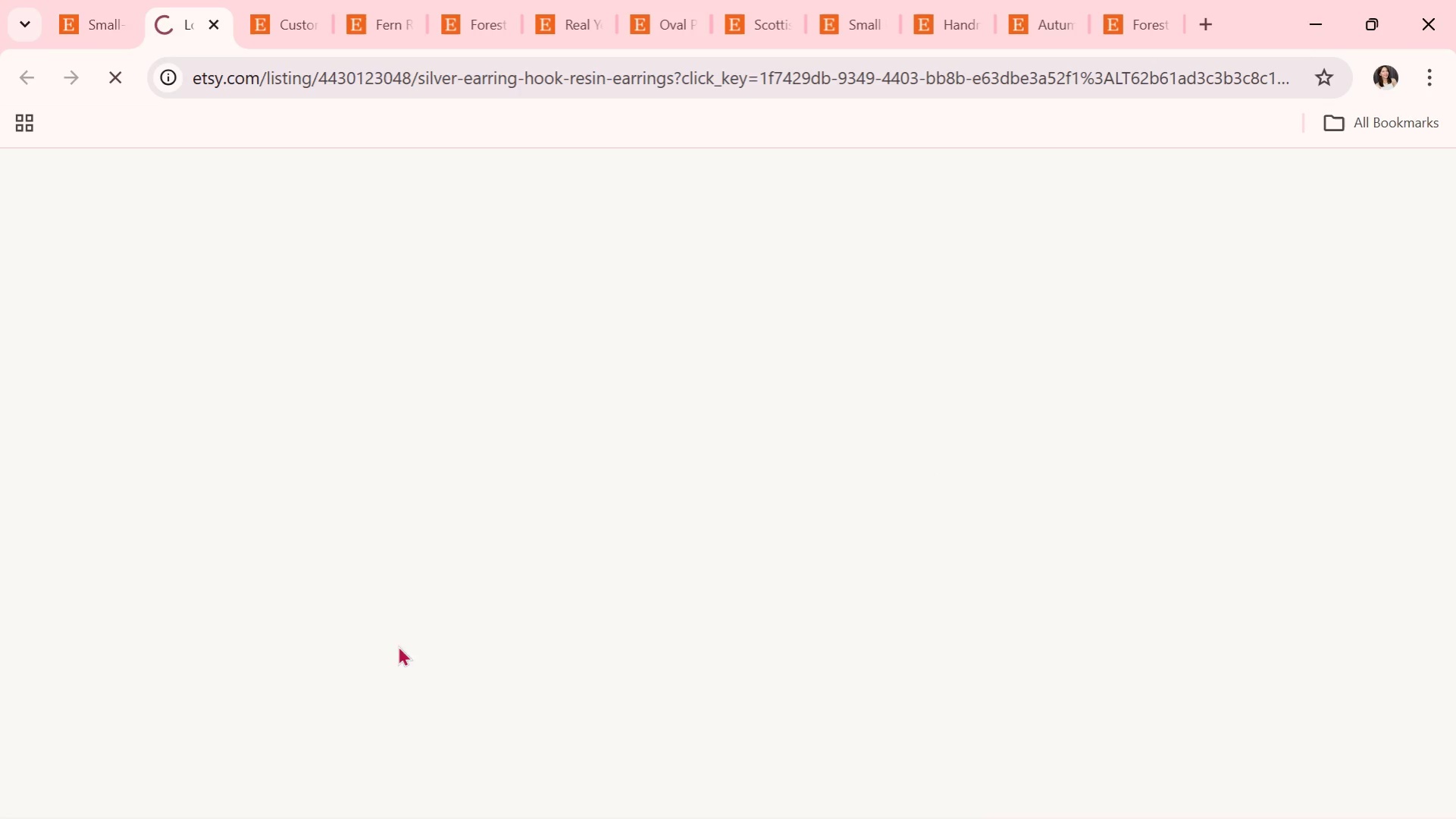 
scroll: coordinate [608, 626], scroll_direction: down, amount: 3.0
 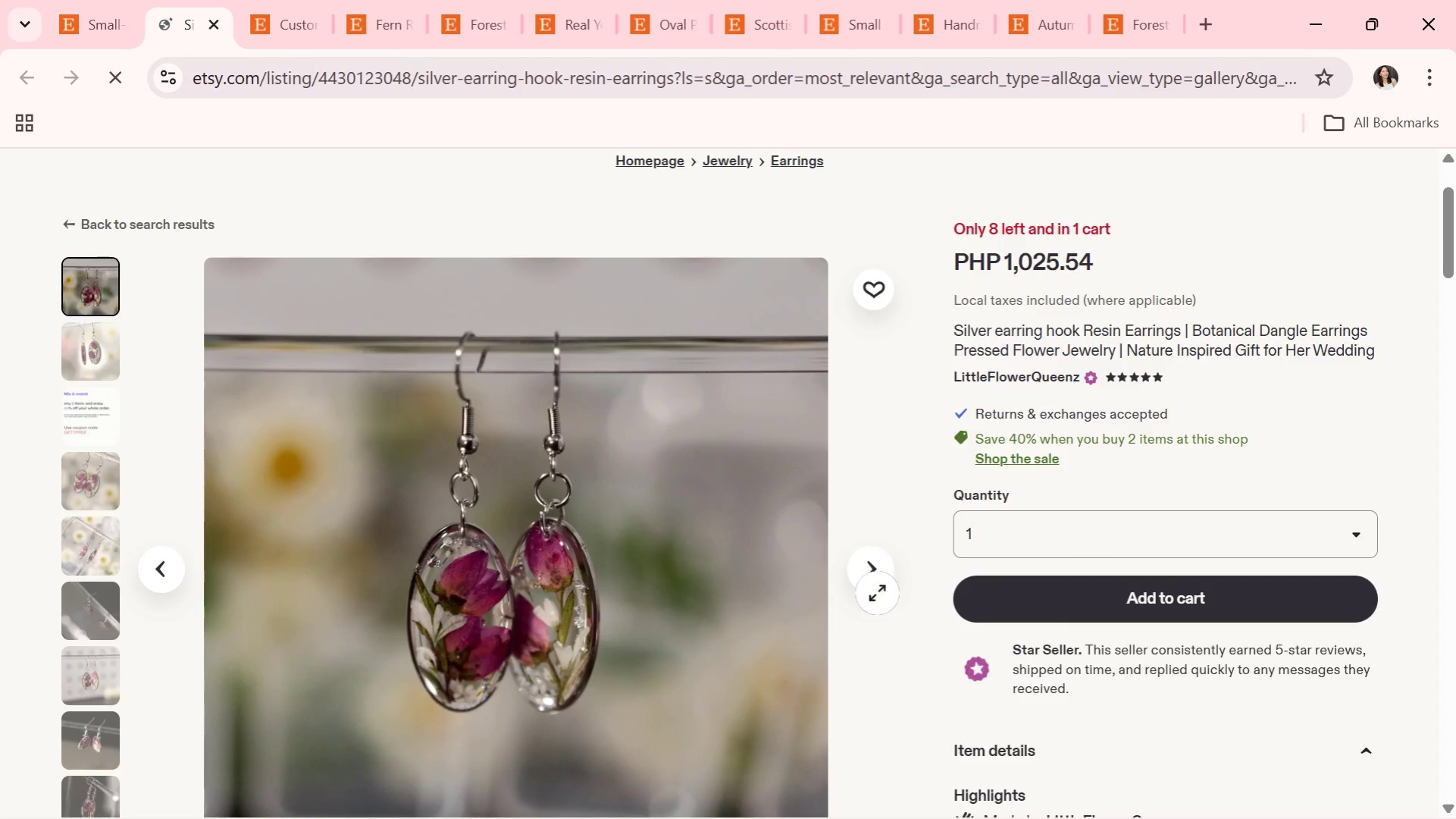 
left_click([871, 570])
 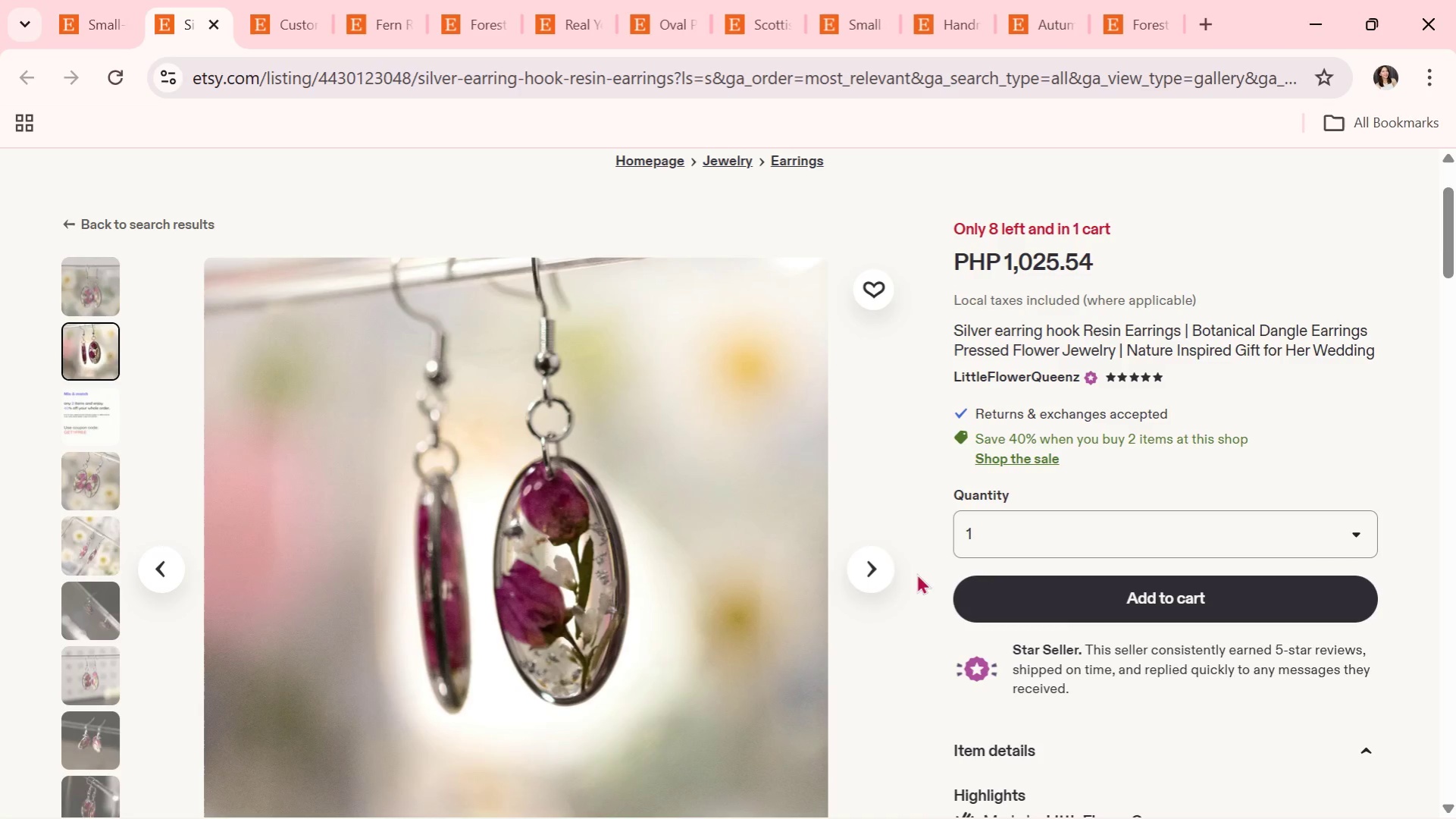 
left_click([877, 563])
 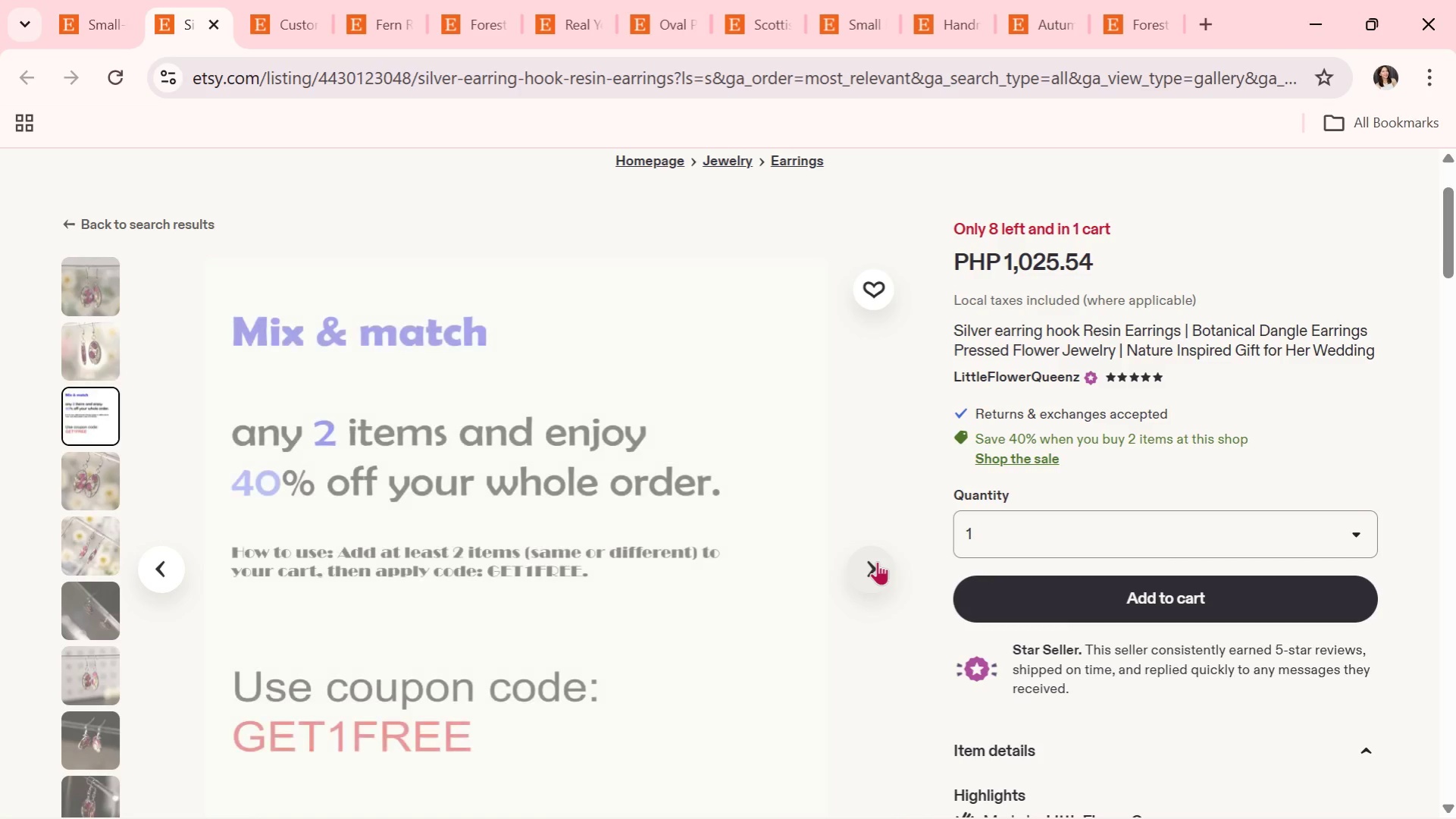 
left_click([877, 561])
 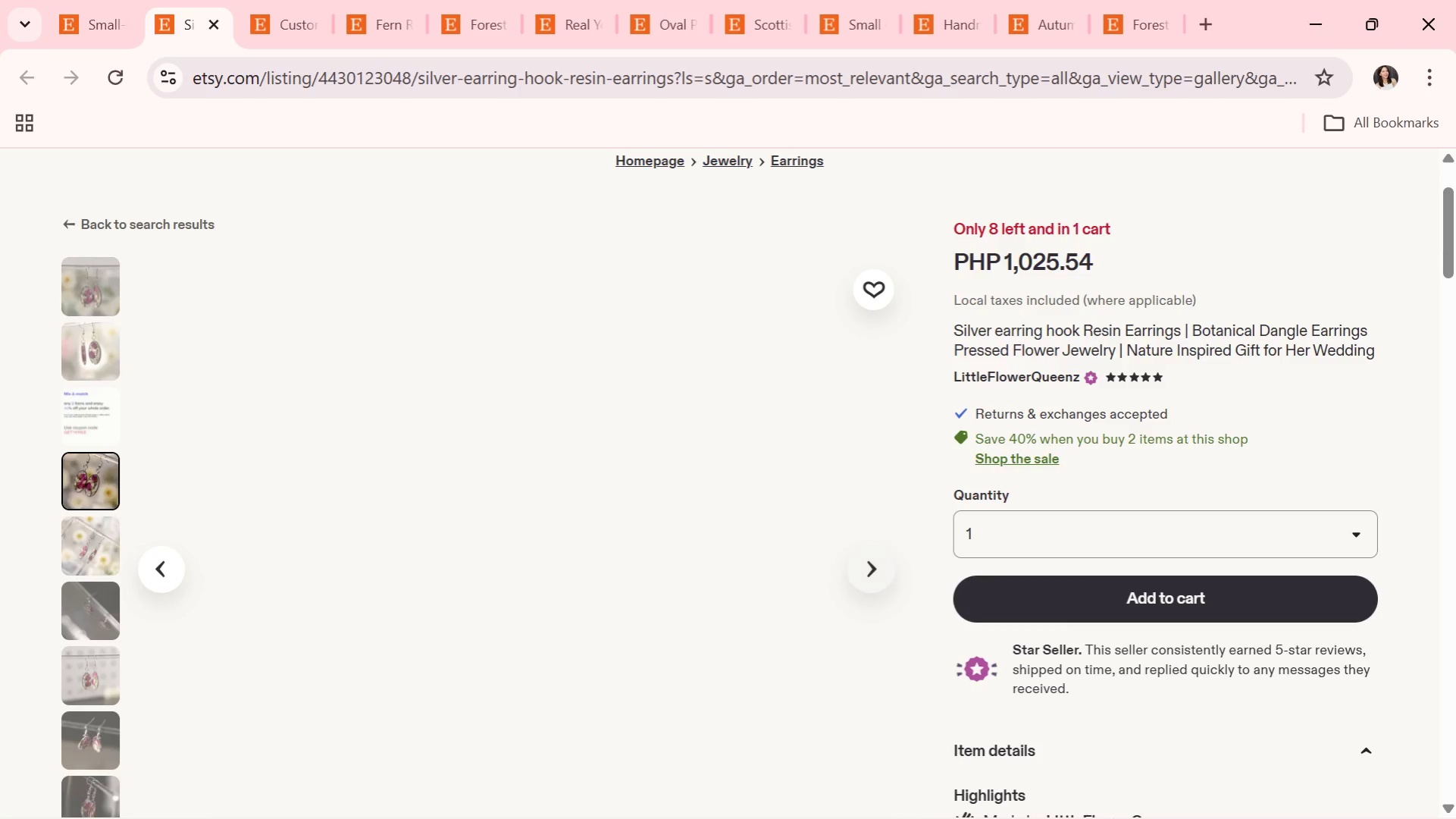 
scroll: coordinate [1057, 670], scroll_direction: down, amount: 6.0
 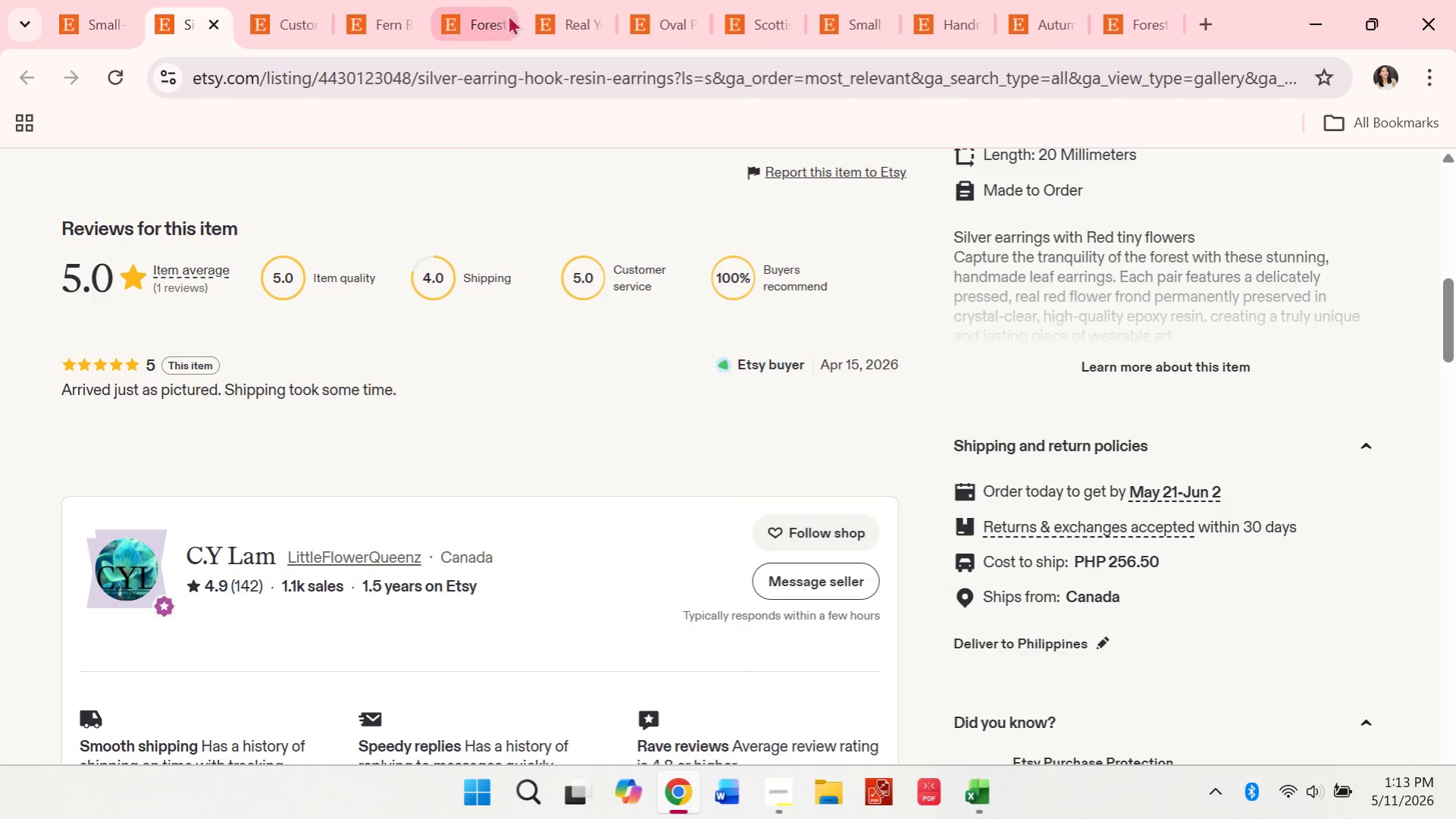 
left_click([312, 0])
 